 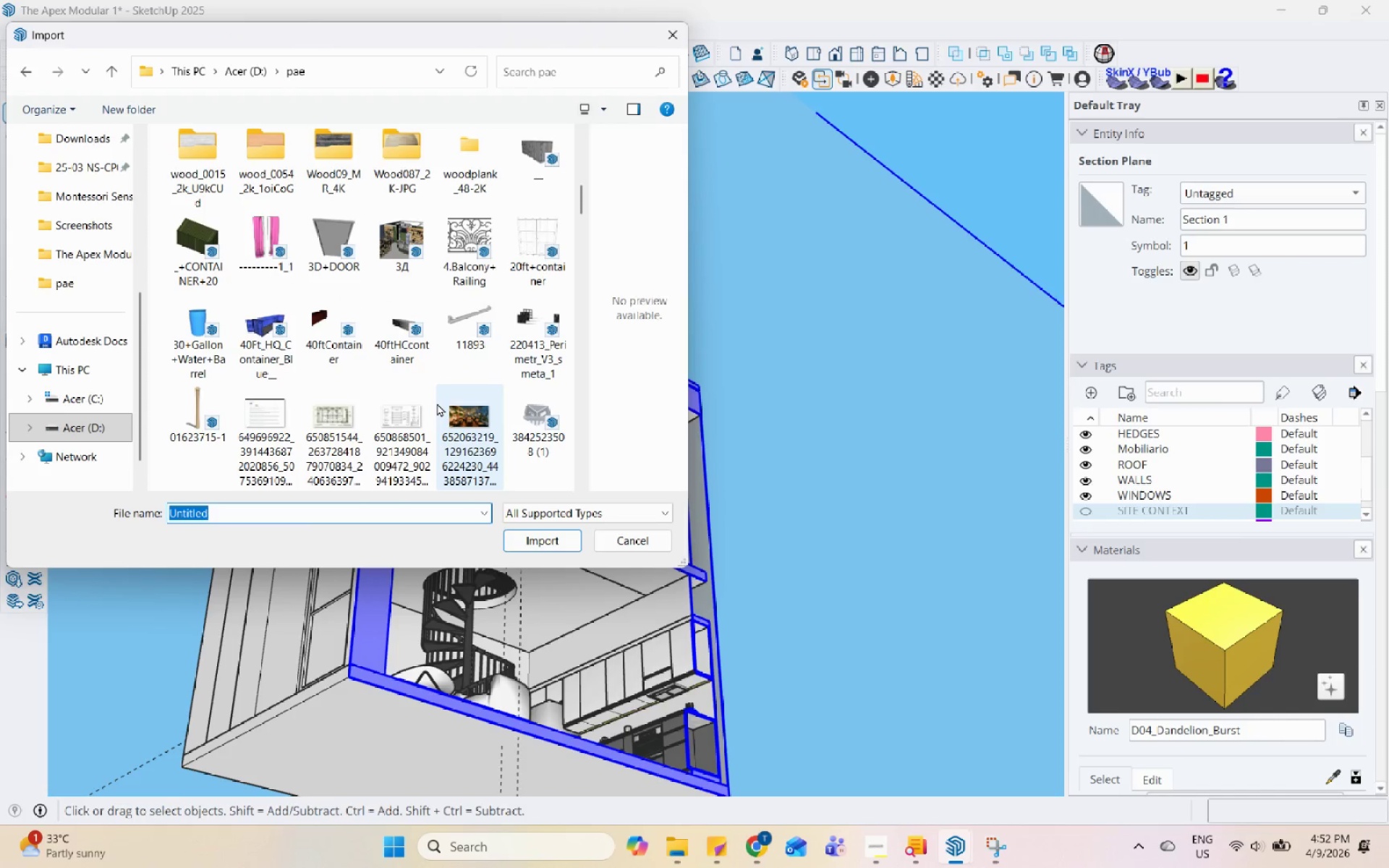 
scroll: coordinate [437, 403], scroll_direction: down, amount: 1.0
 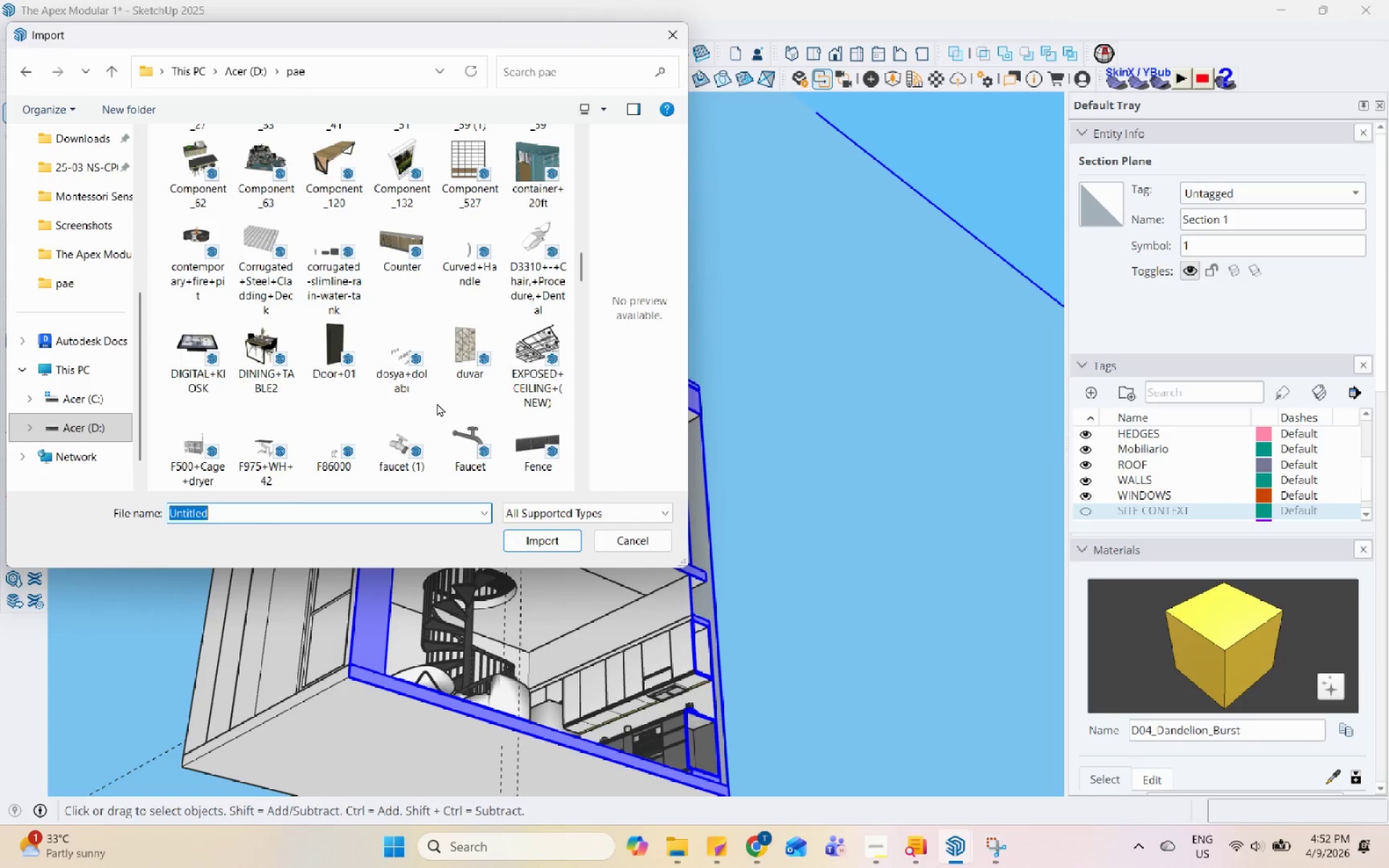 
scroll: coordinate [478, 305], scroll_direction: up, amount: 1.0
 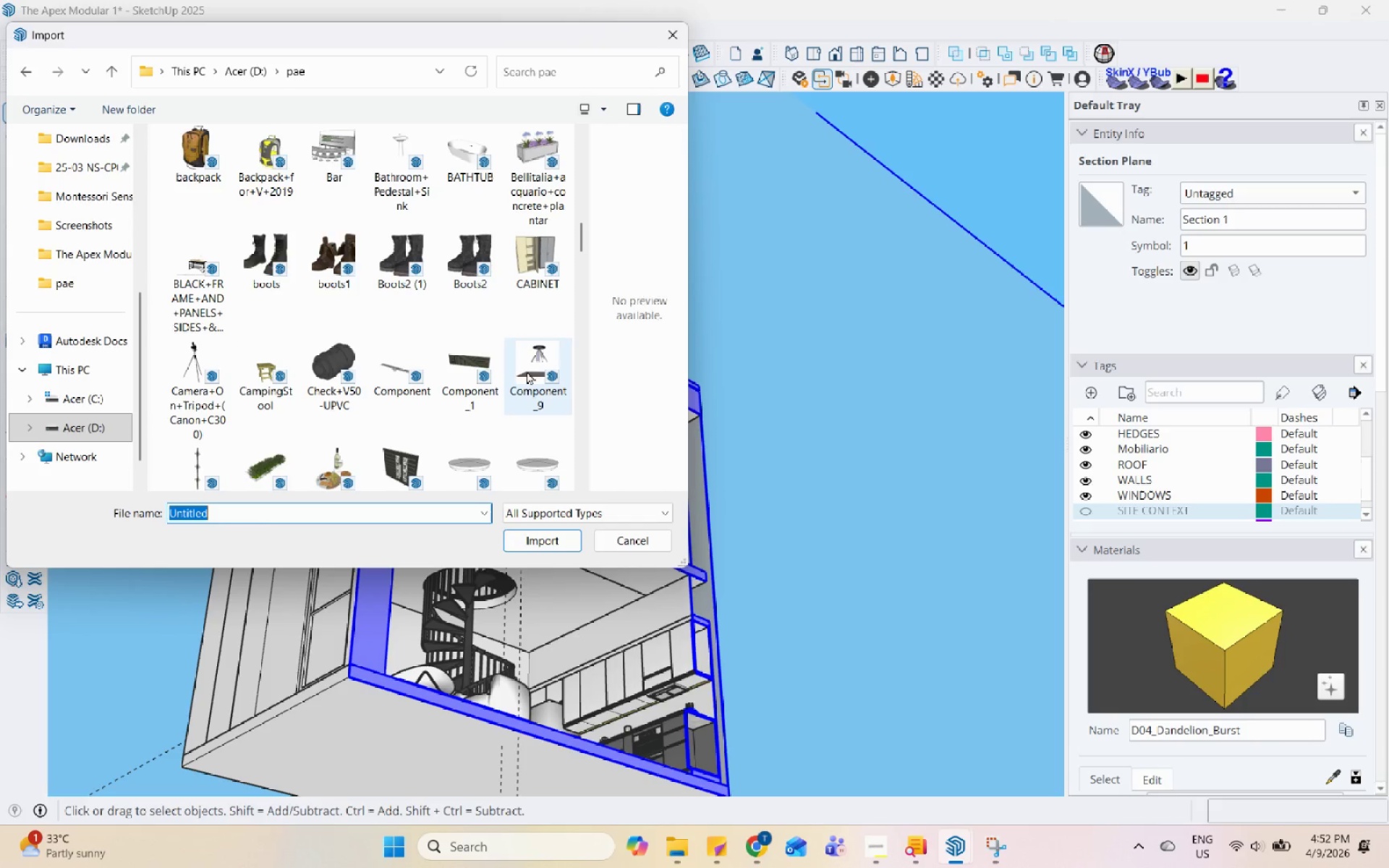 
left_click([532, 362])
 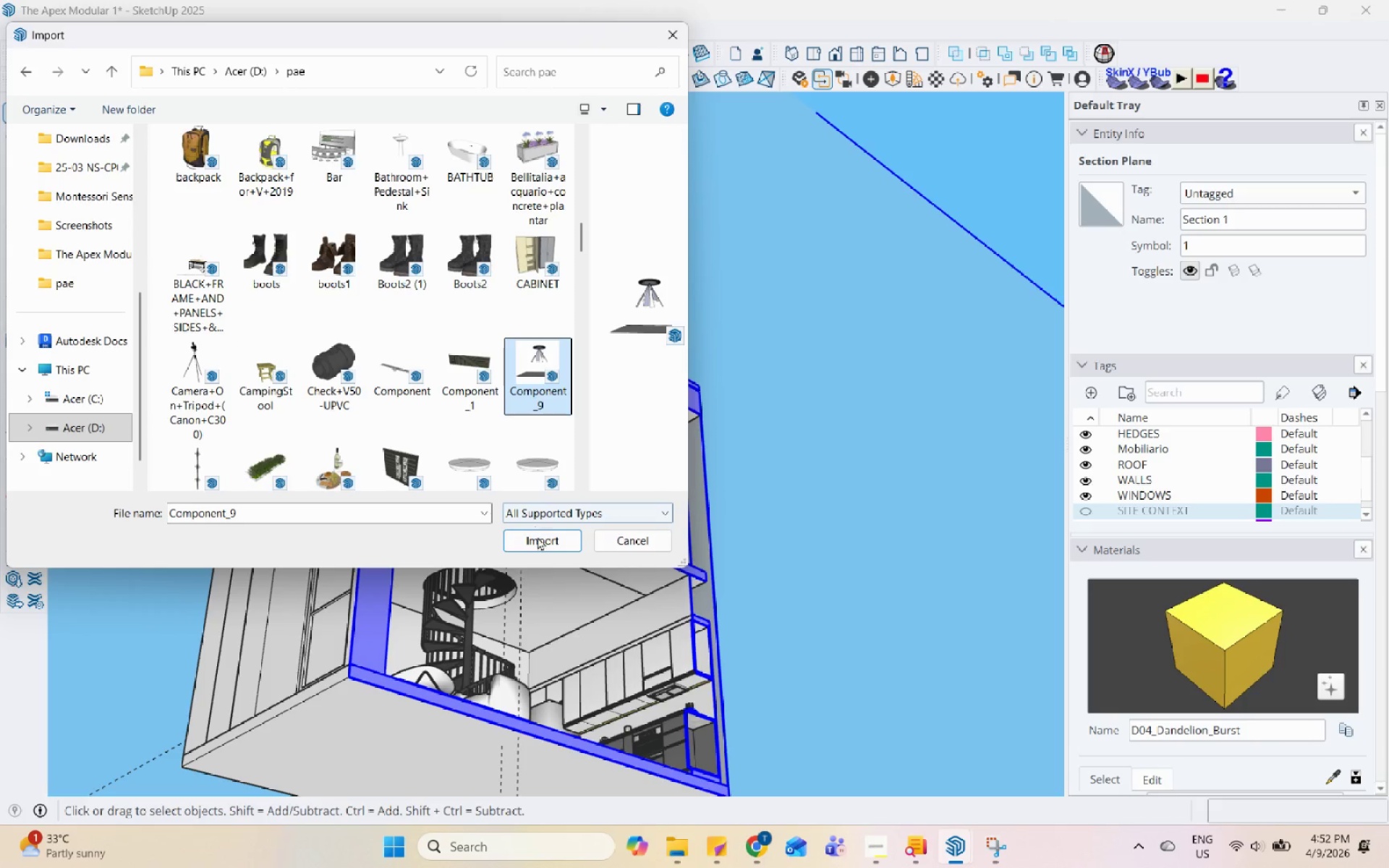 
left_click([543, 542])
 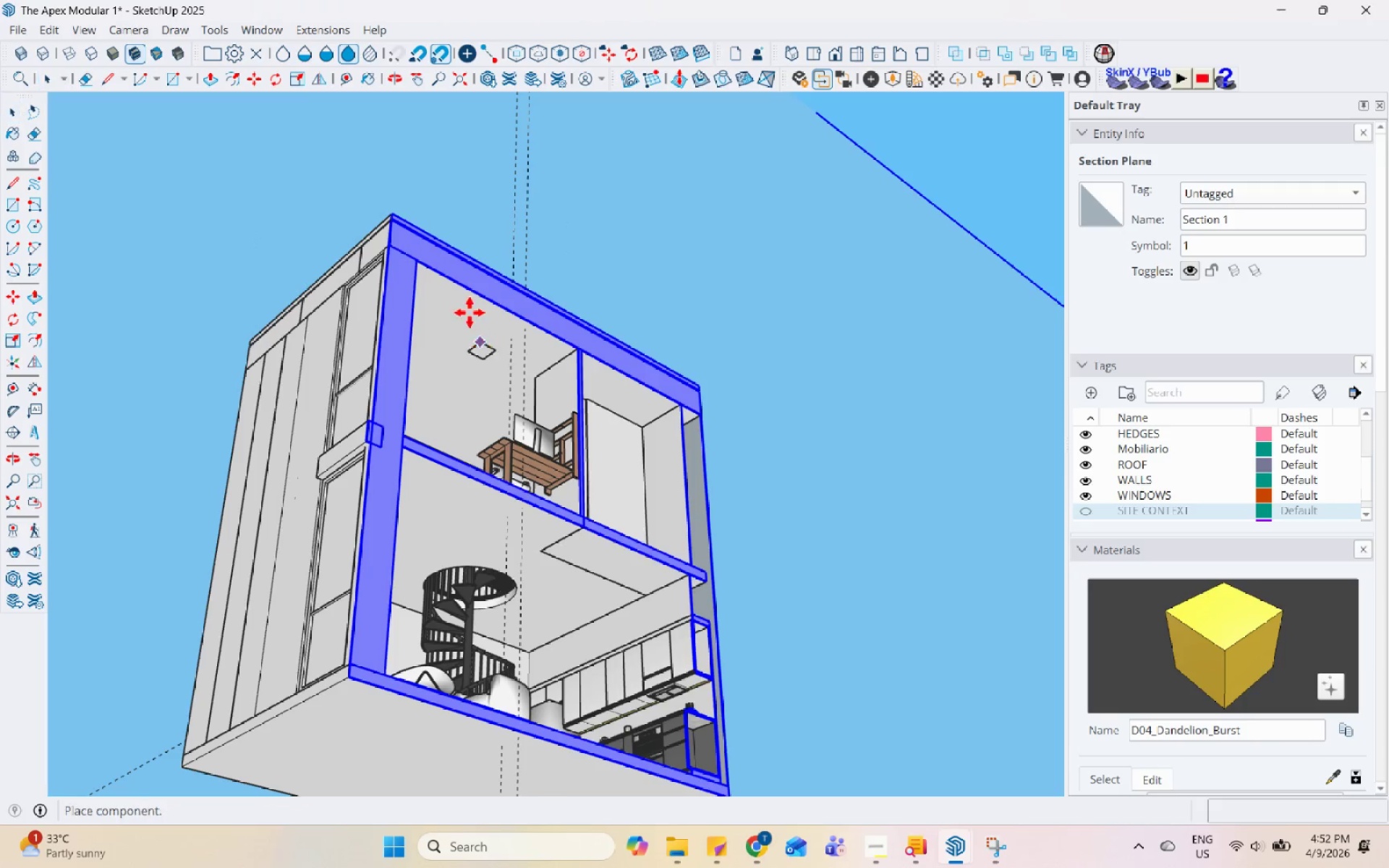 
scroll: coordinate [417, 285], scroll_direction: up, amount: 4.0
 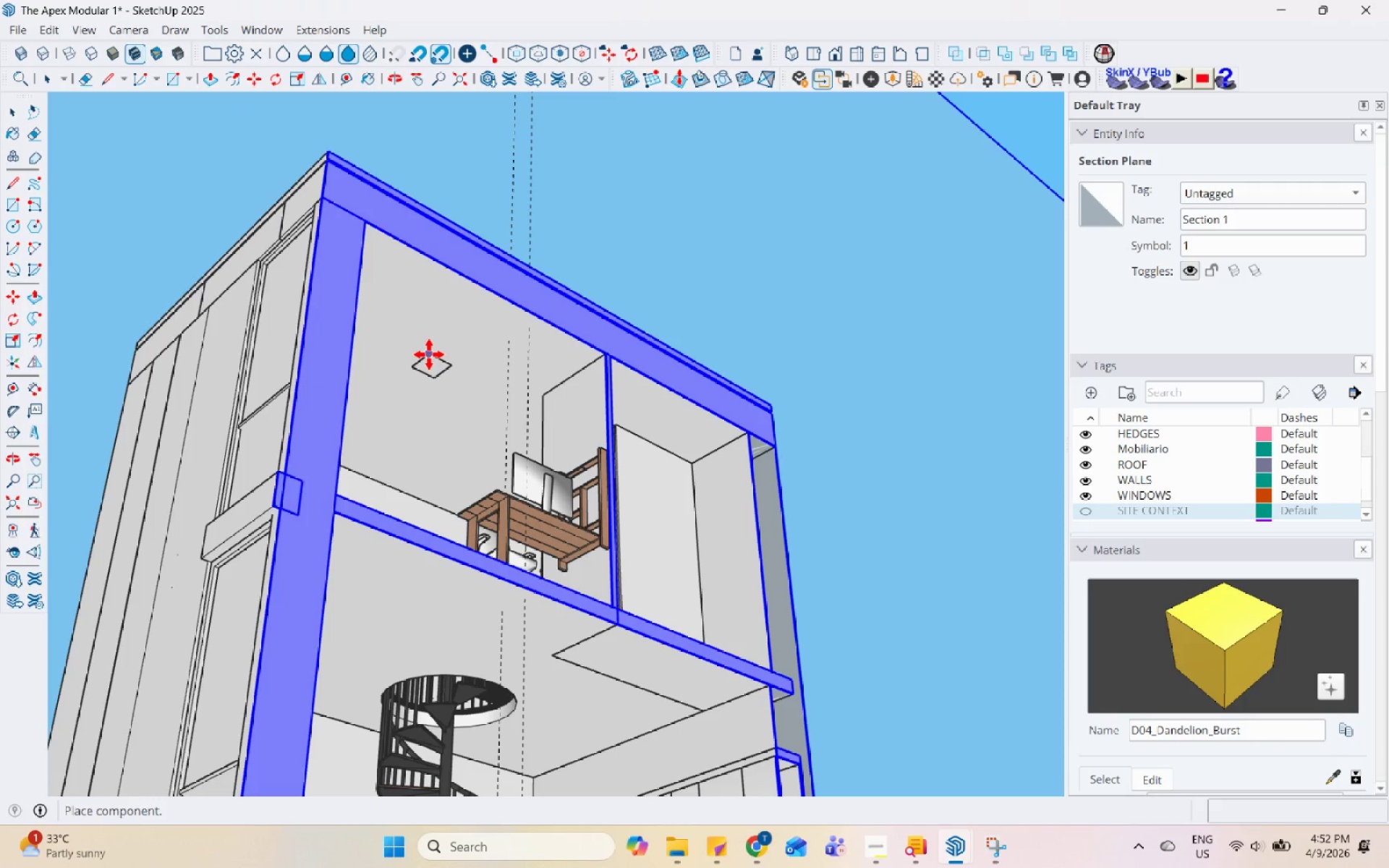 
scroll: coordinate [430, 316], scroll_direction: down, amount: 5.0
 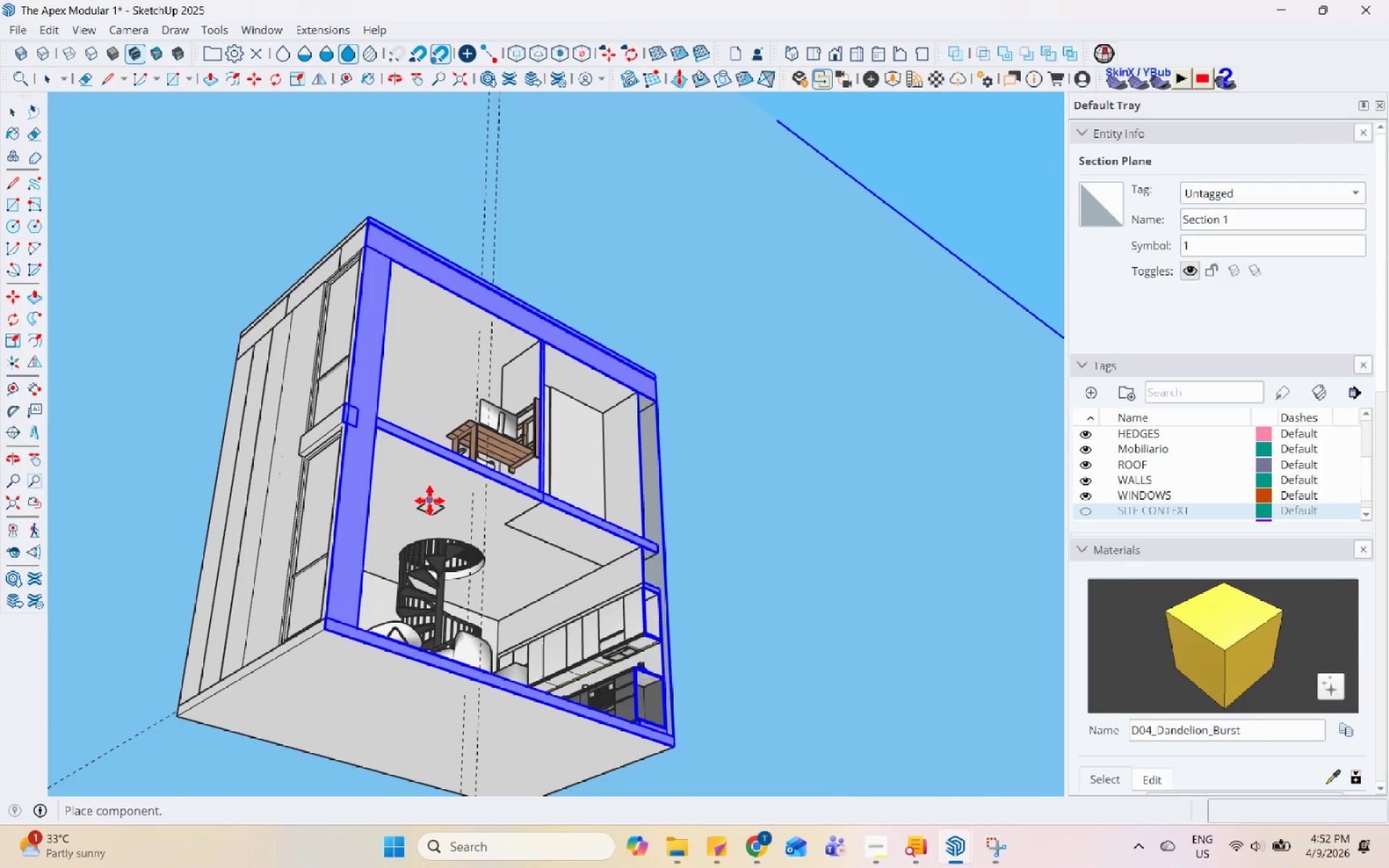 
left_click([423, 494])
 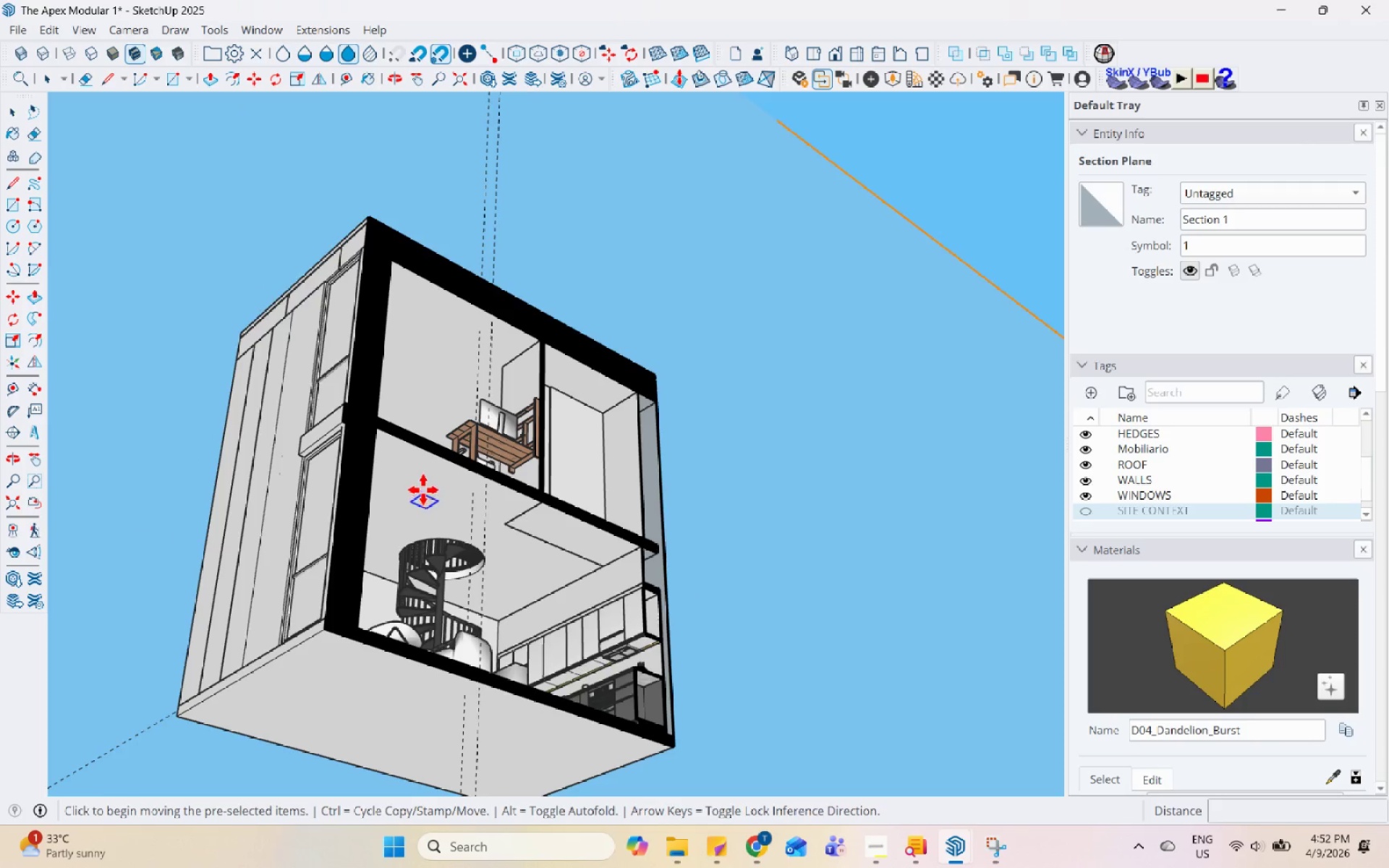 
scroll: coordinate [424, 463], scroll_direction: up, amount: 8.0
 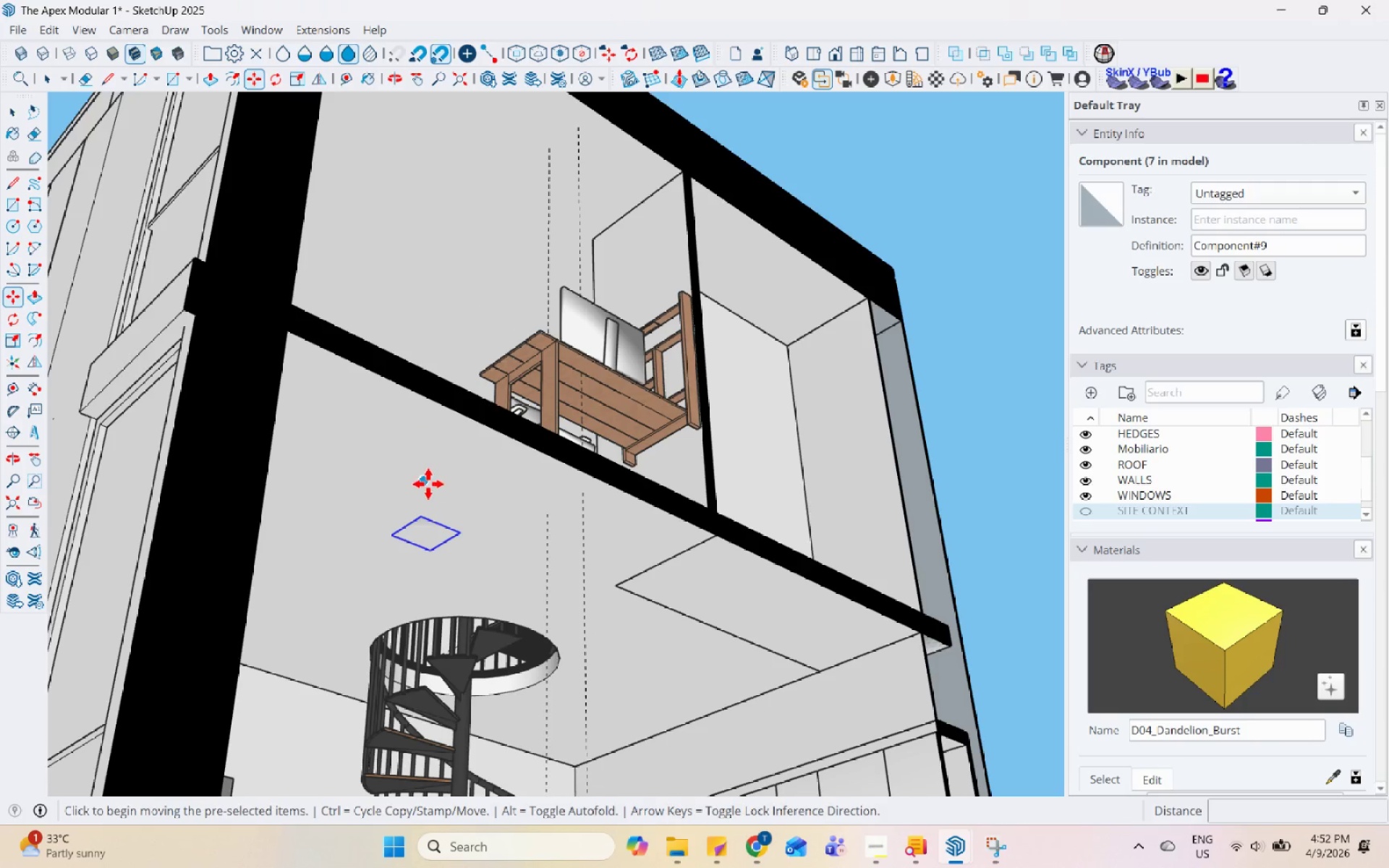 
left_click([428, 480])
 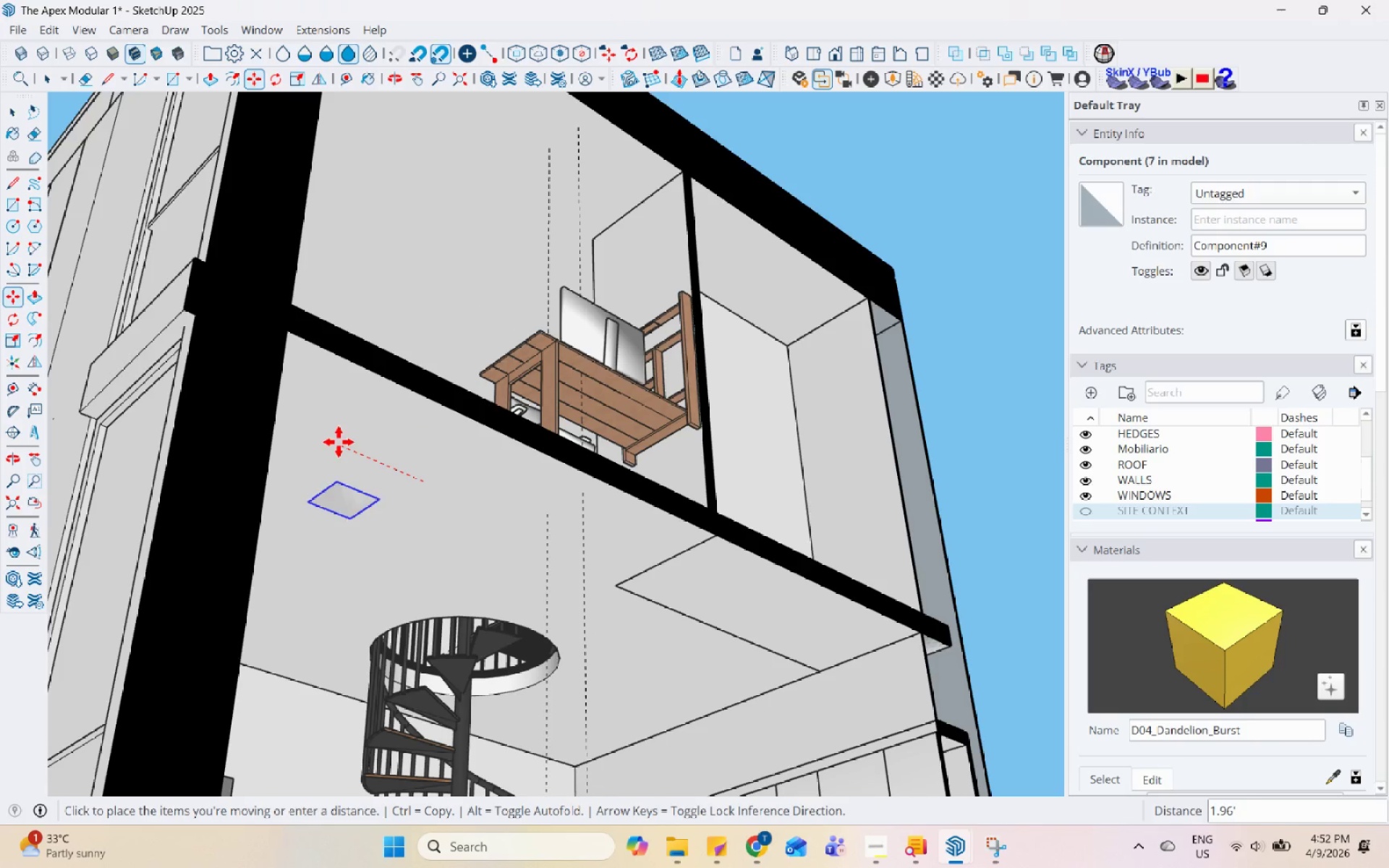 
left_click([333, 463])
 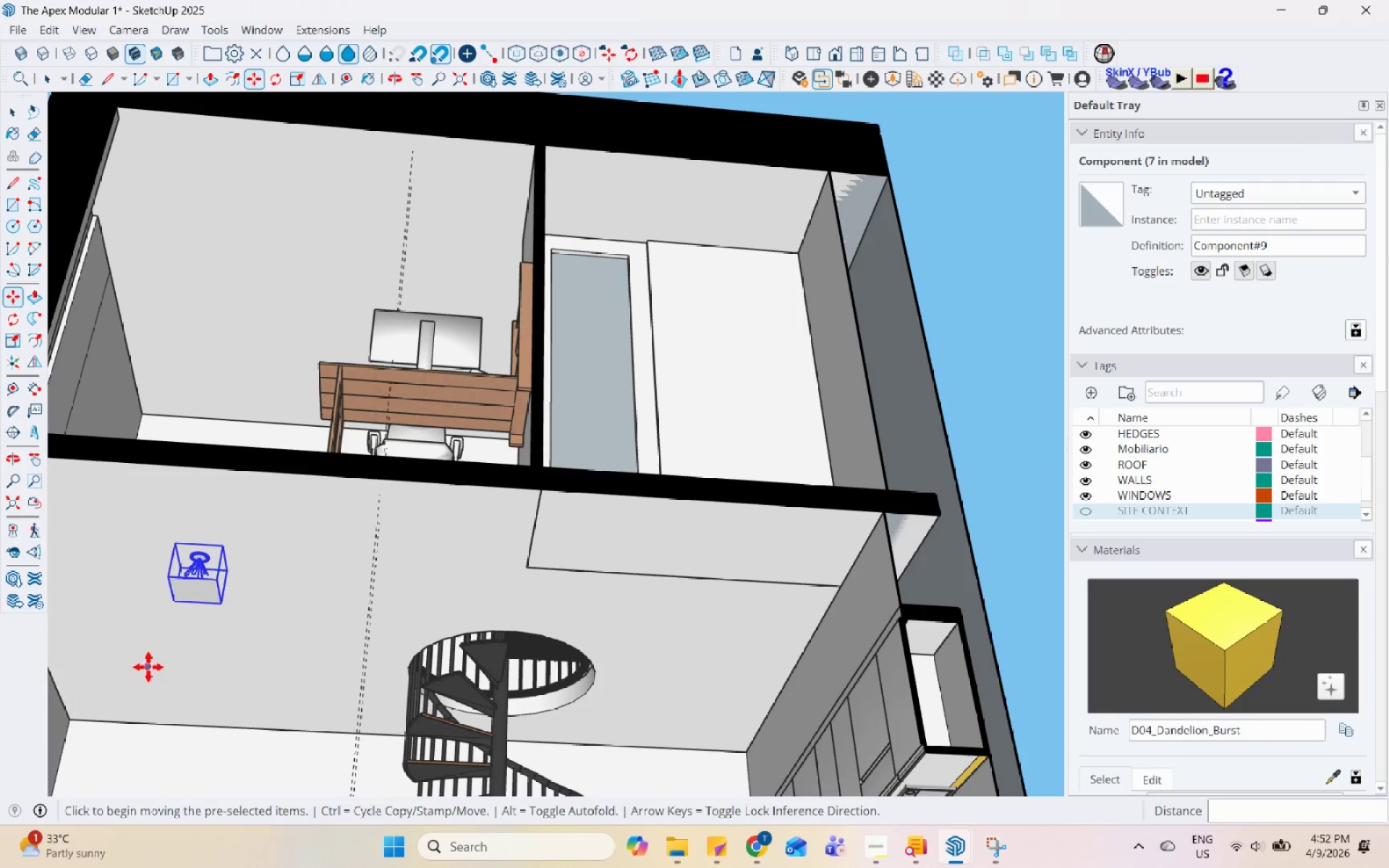 
scroll: coordinate [443, 467], scroll_direction: down, amount: 4.0
 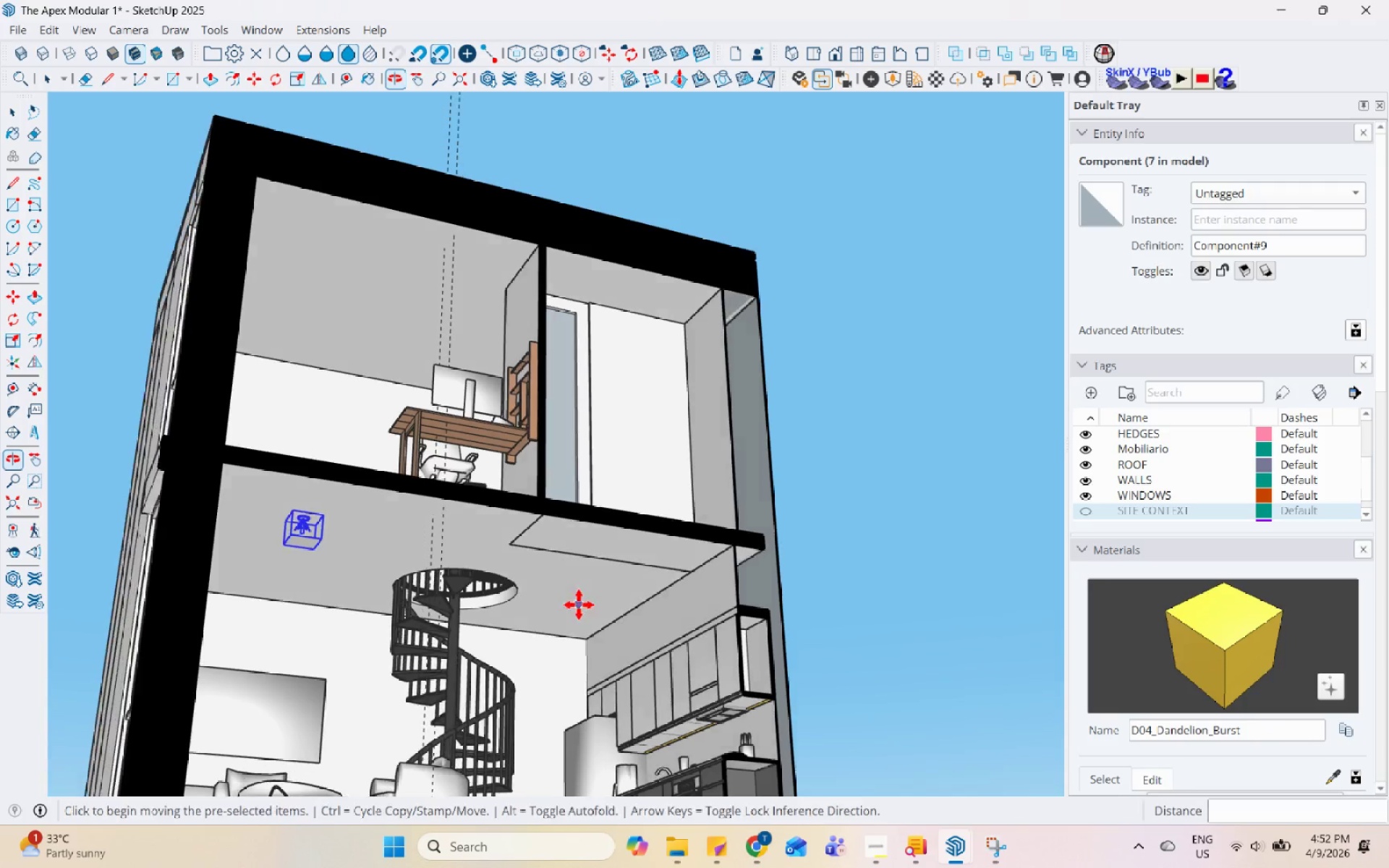 
scroll: coordinate [216, 531], scroll_direction: up, amount: 3.0
 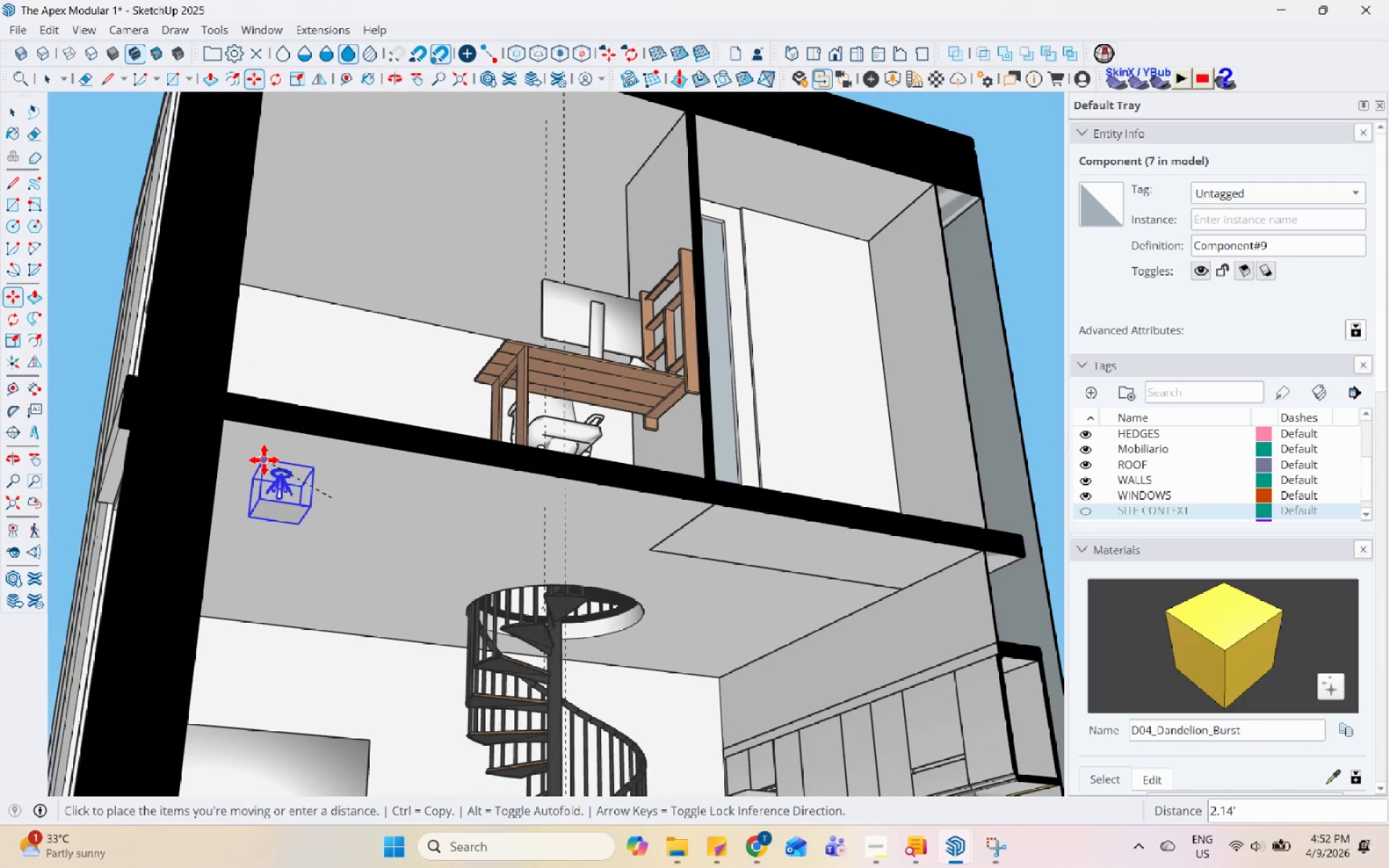 
left_click([267, 464])
 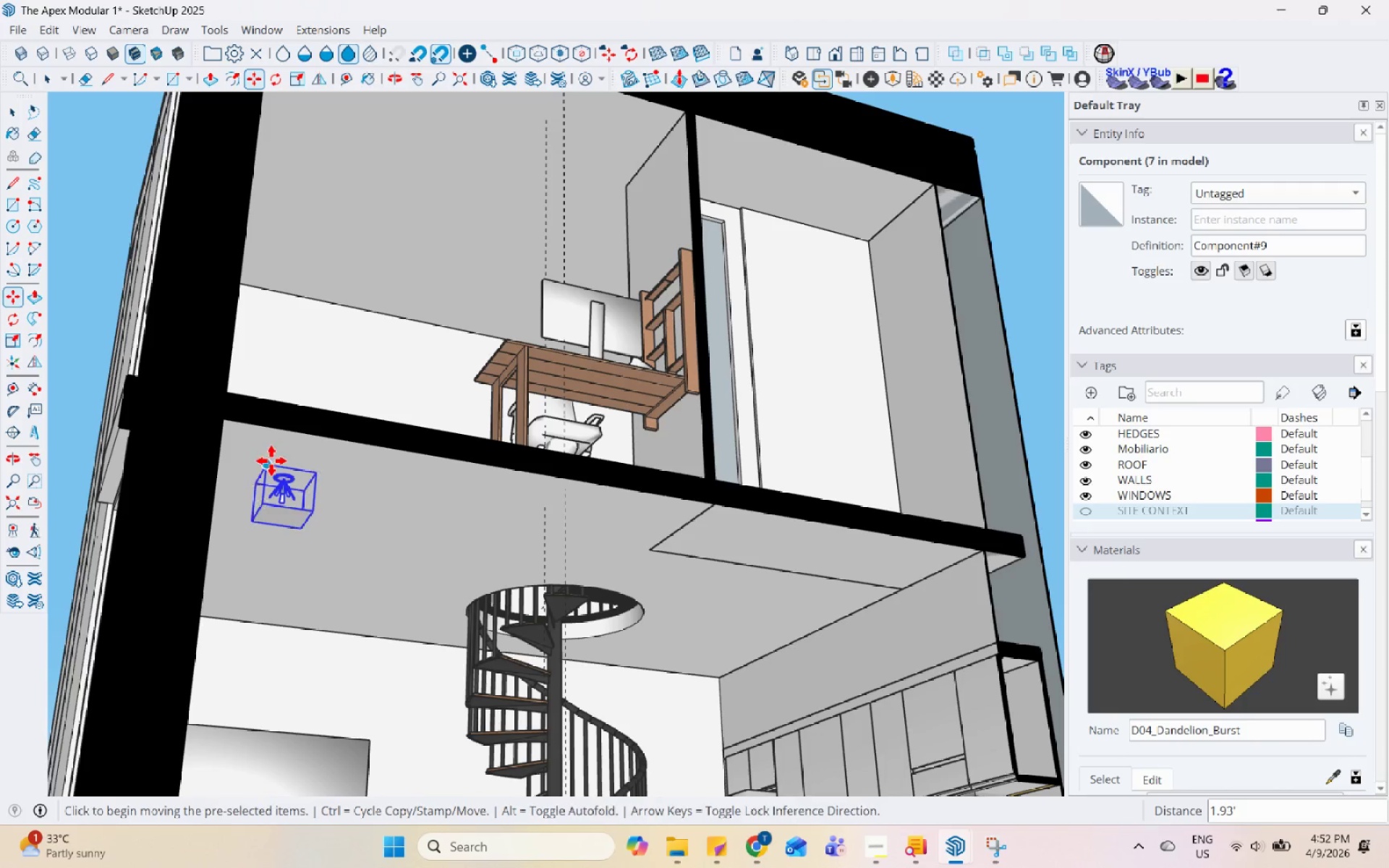 
left_click([268, 467])
 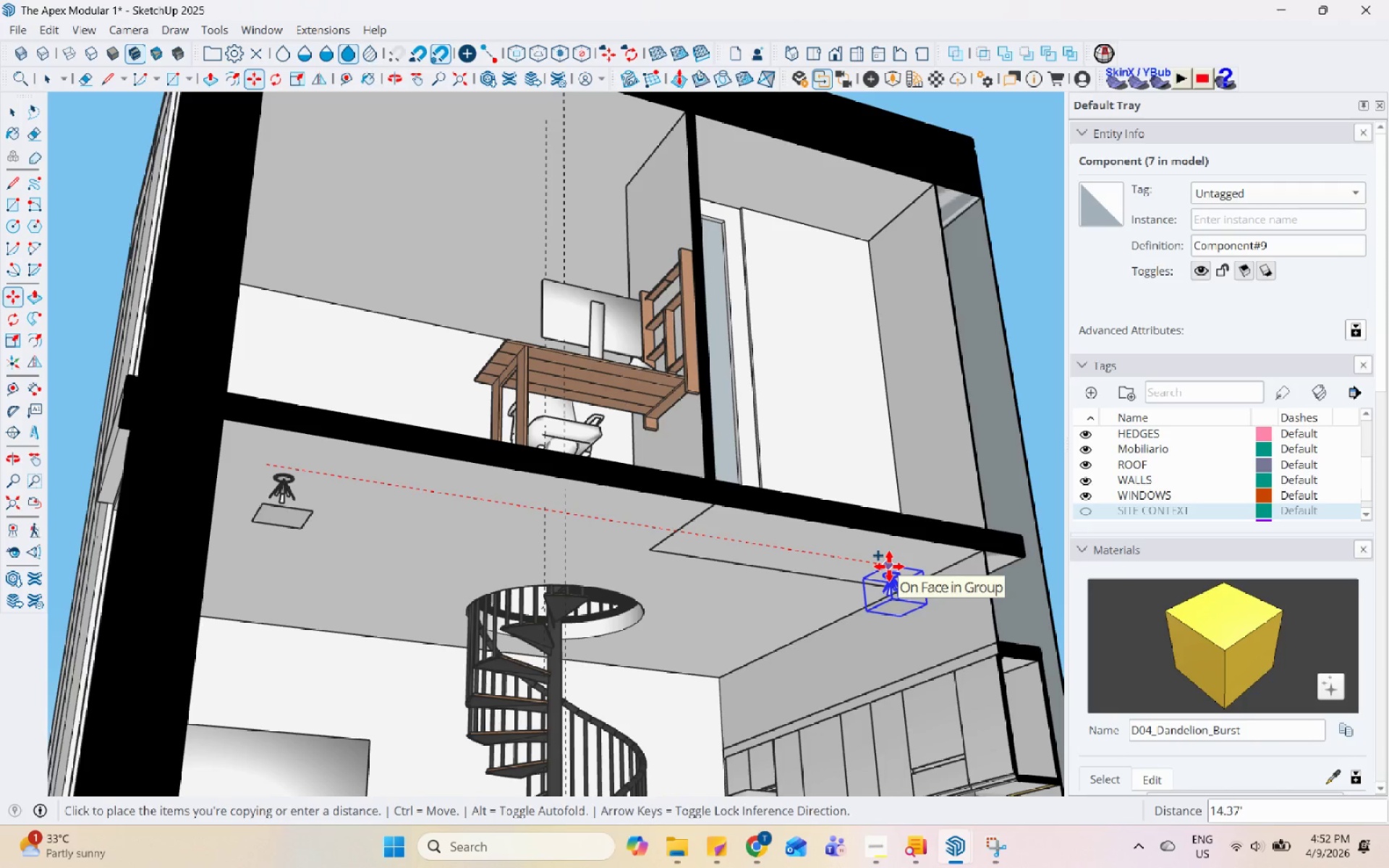 
key(Control+ControlLeft)
 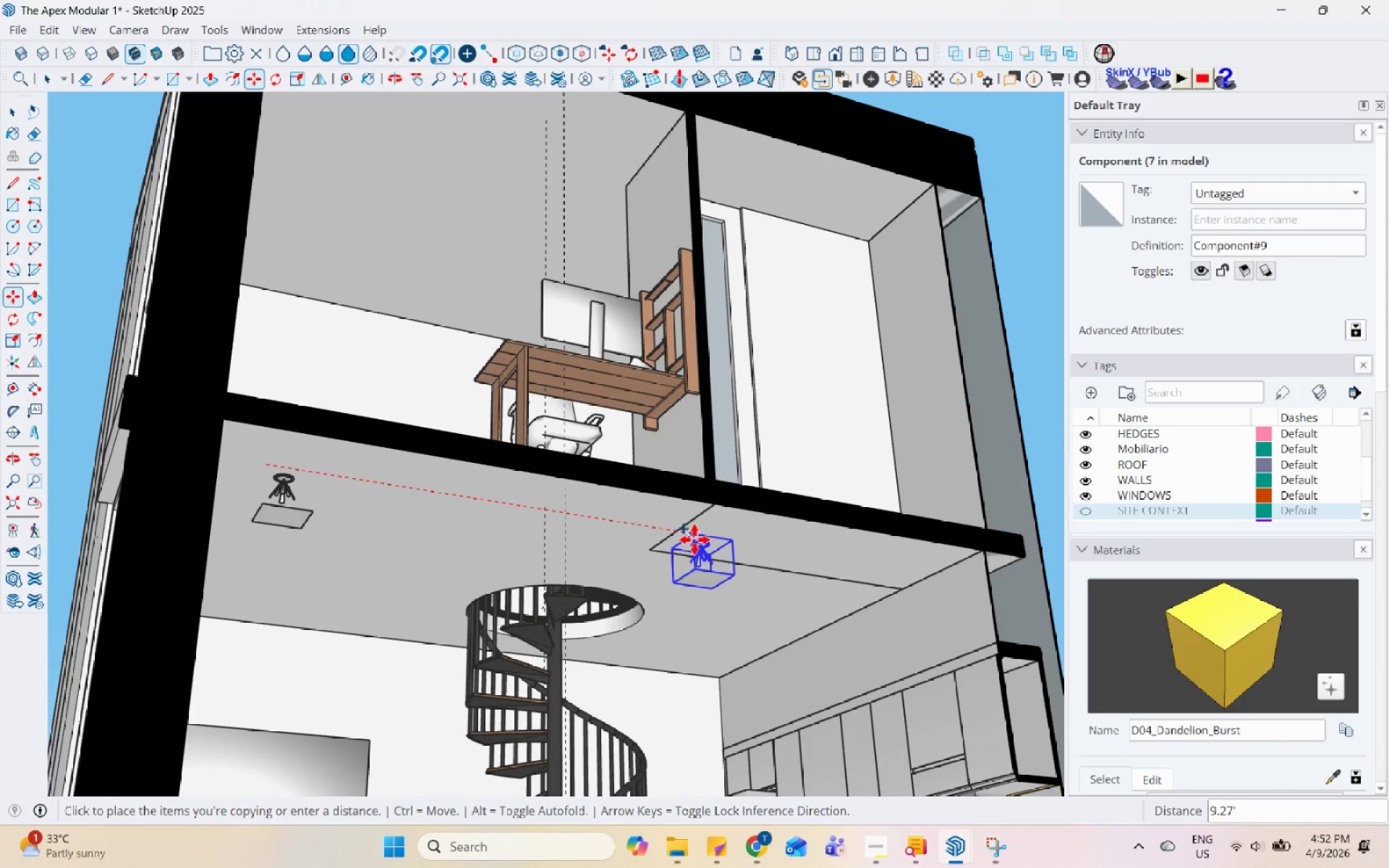 
left_click([885, 565])
 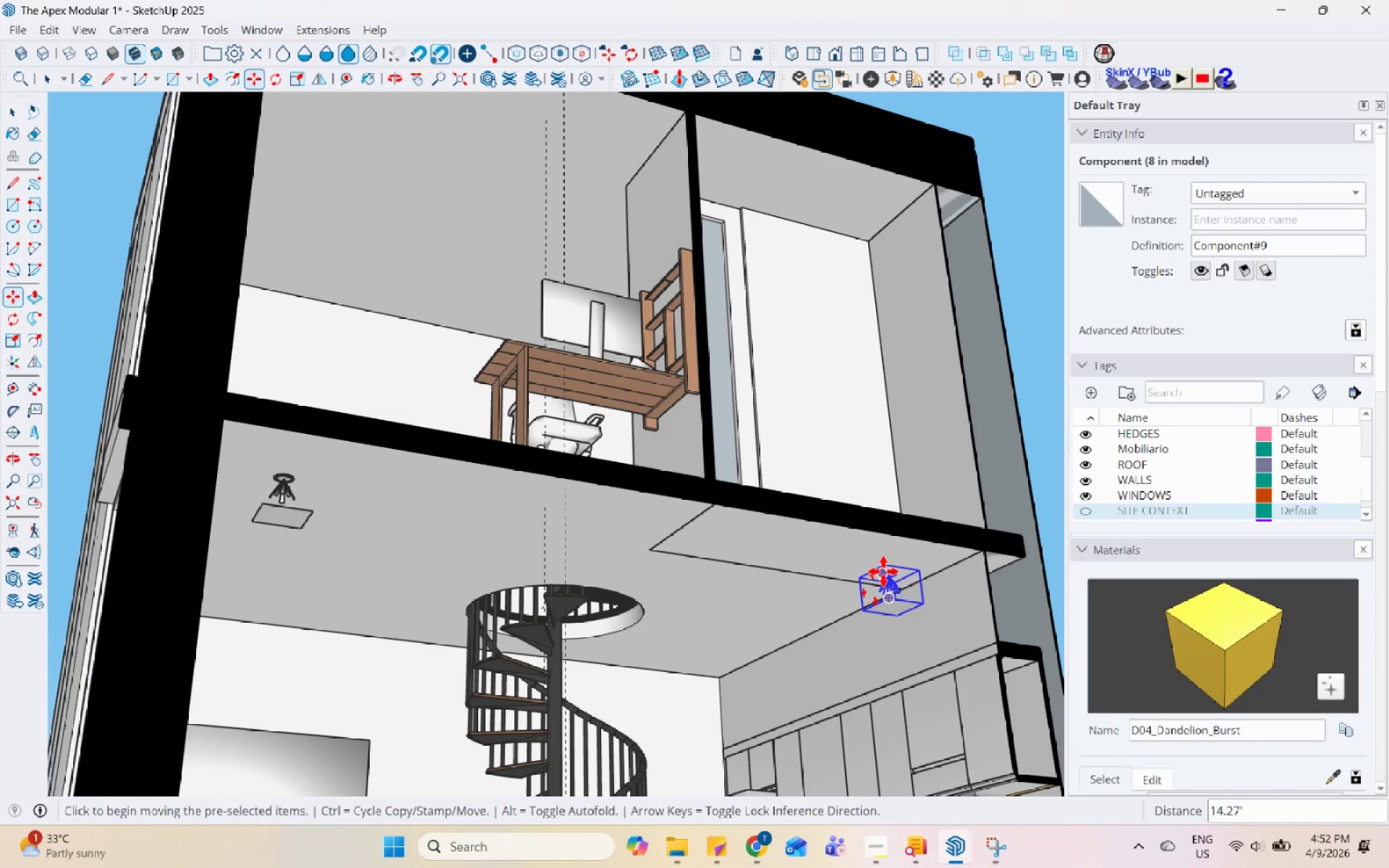 
key(NumpadDivide)
 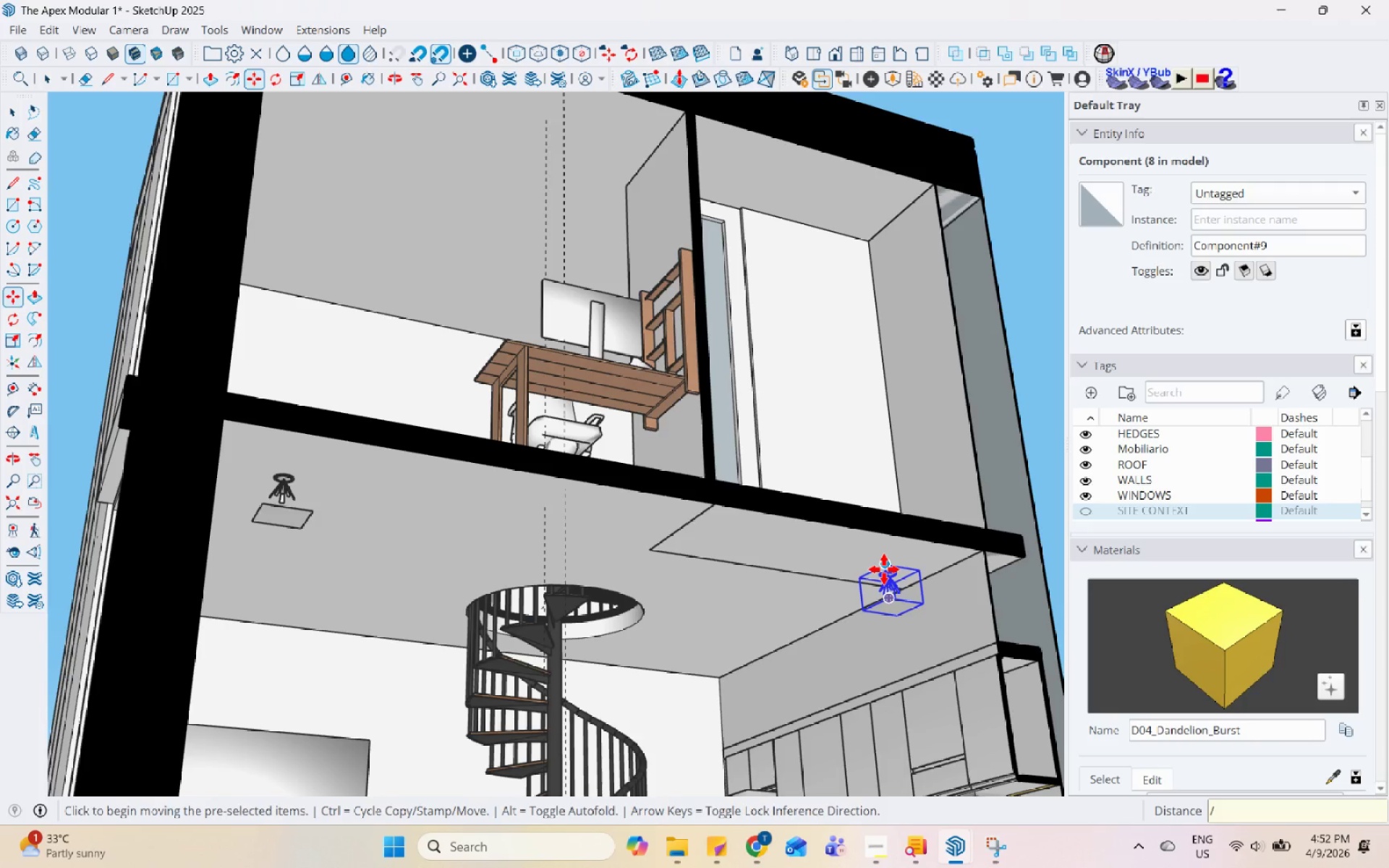 
key(Numpad4)
 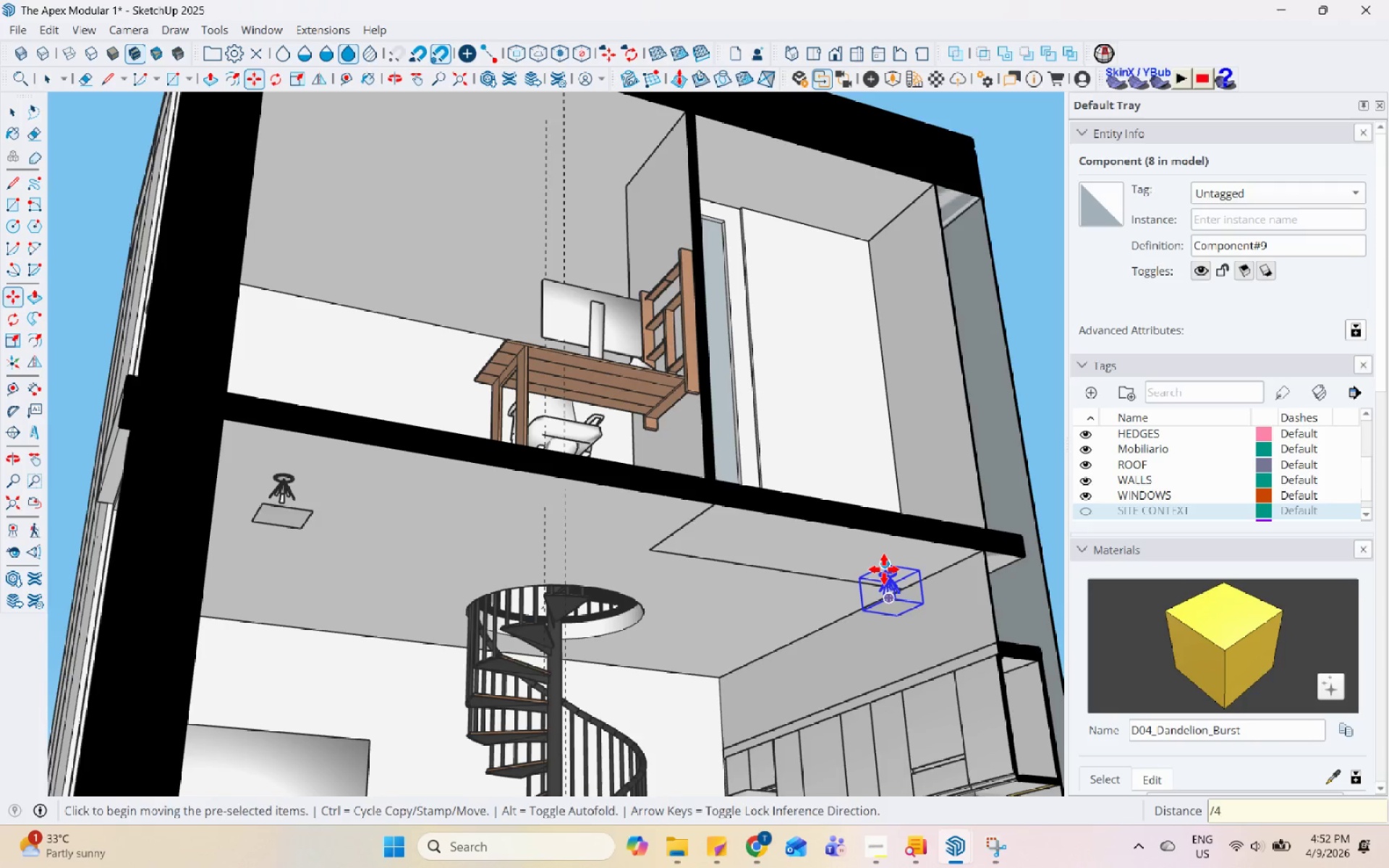 
key(Enter)
 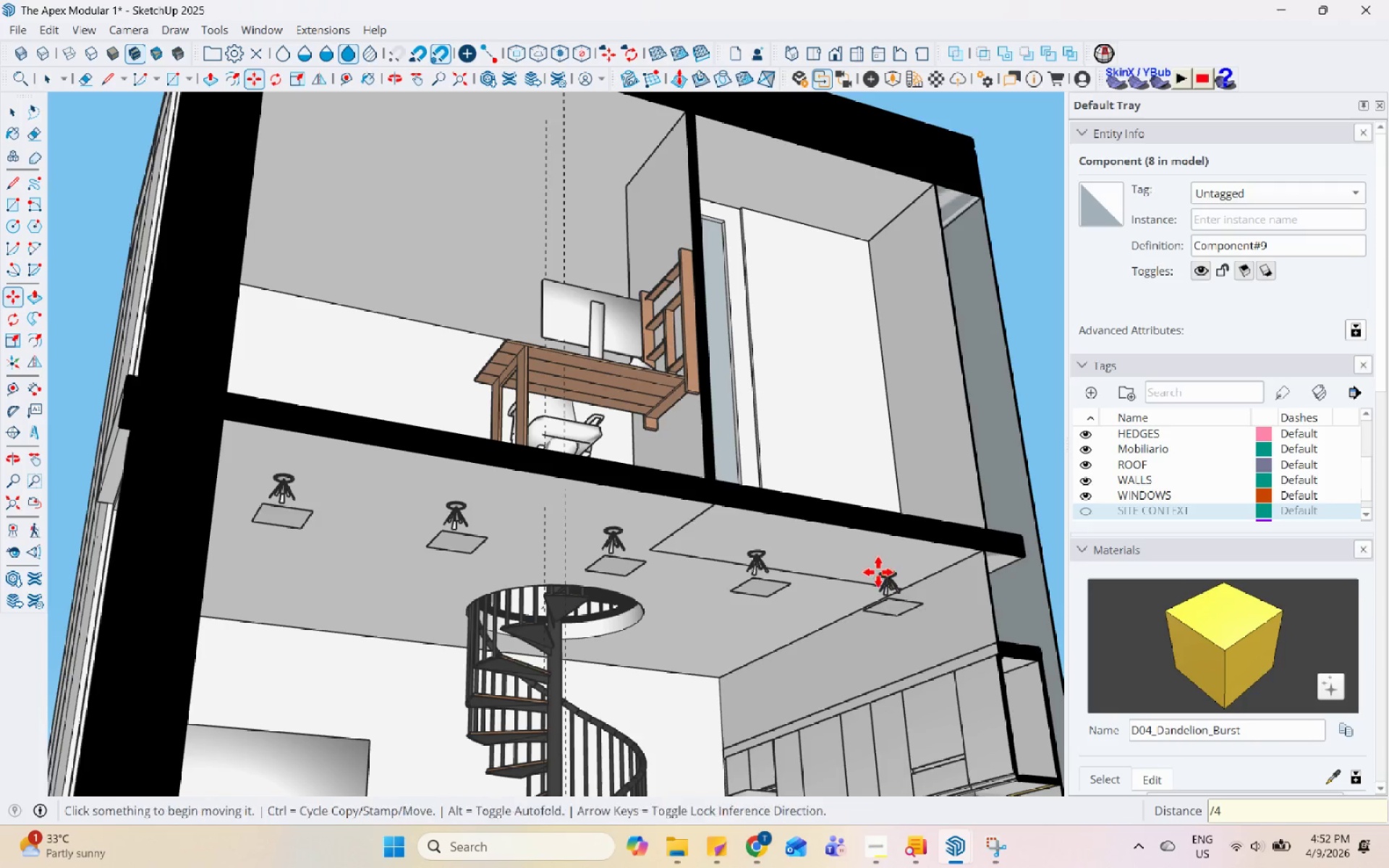 
key(Space)
 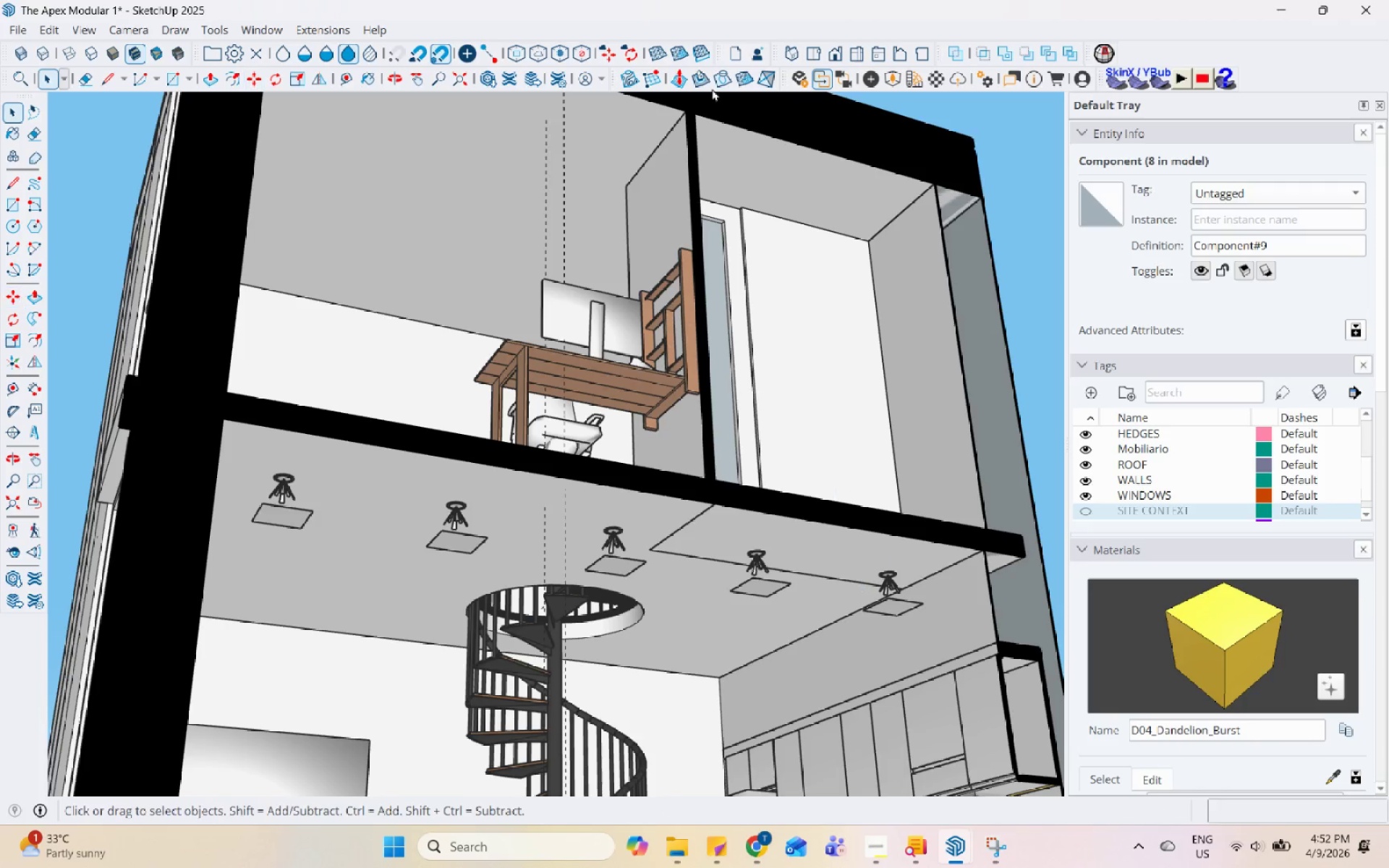 
scroll: coordinate [678, 231], scroll_direction: down, amount: 4.0
 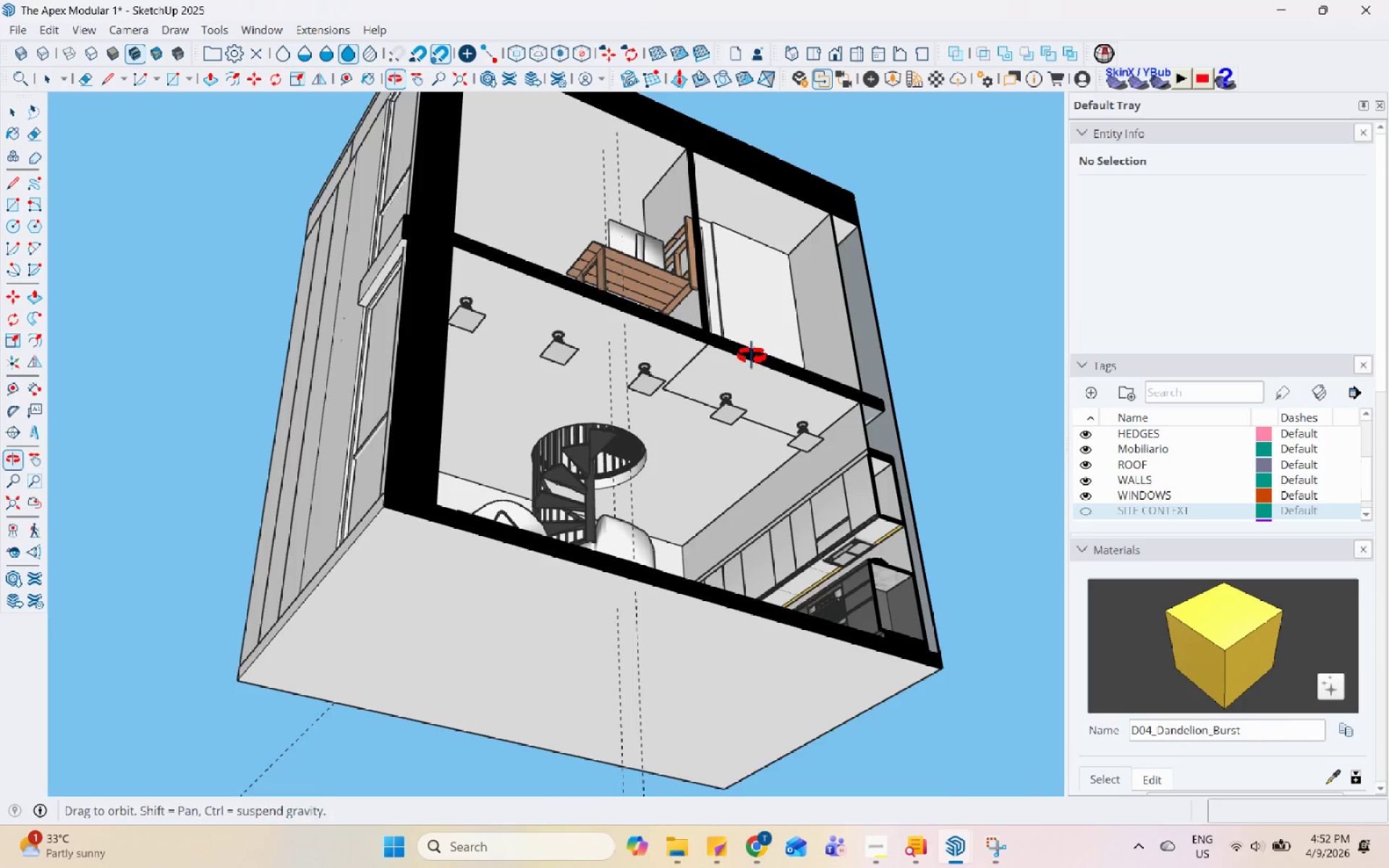 
scroll: coordinate [590, 323], scroll_direction: up, amount: 3.0
 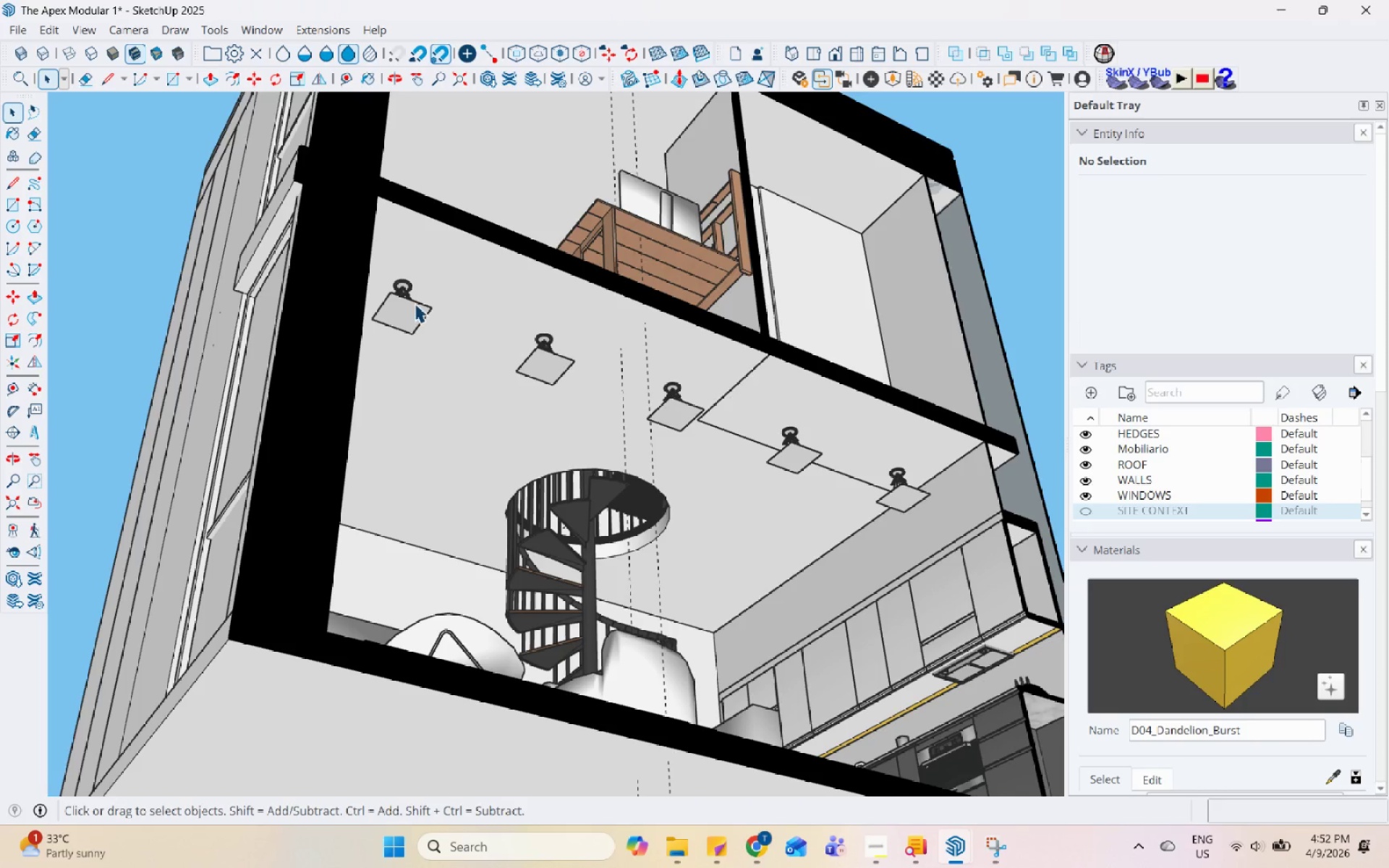 
left_click([403, 298])
 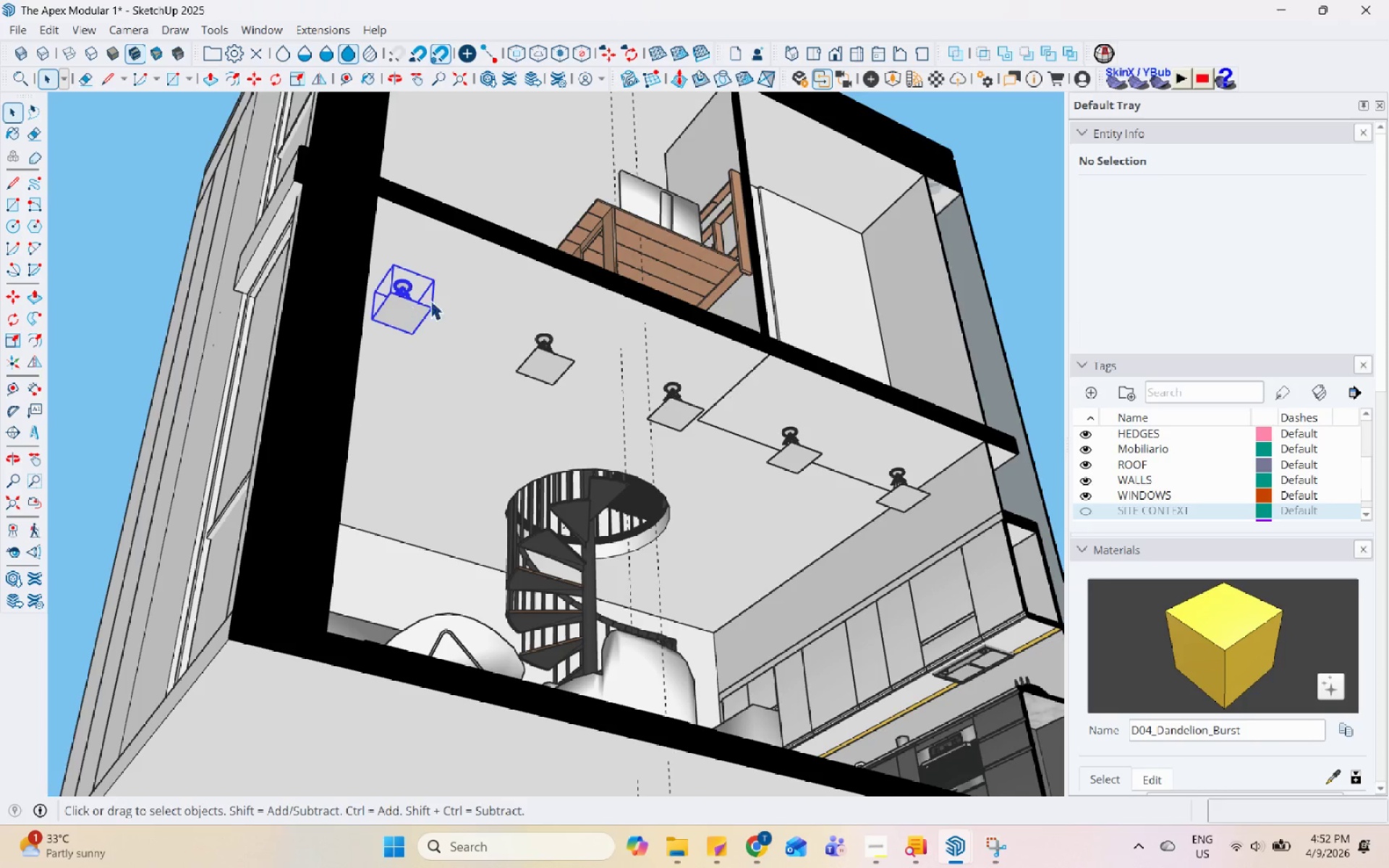 
hold_key(key=ControlLeft, duration=1.5)
left_click([550, 343])
 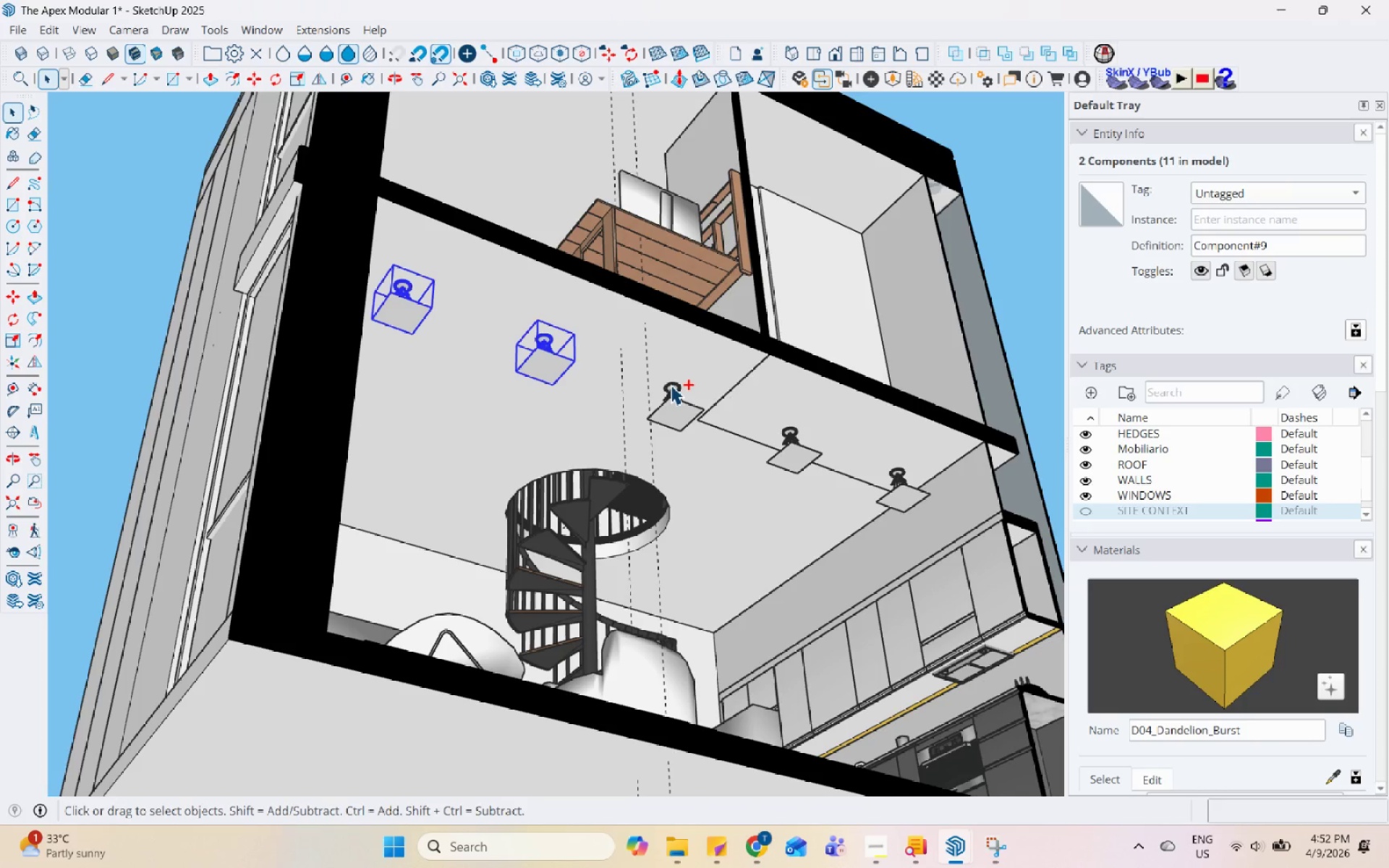 
hold_key(key=ControlLeft, duration=1.52)
left_click([905, 479])
 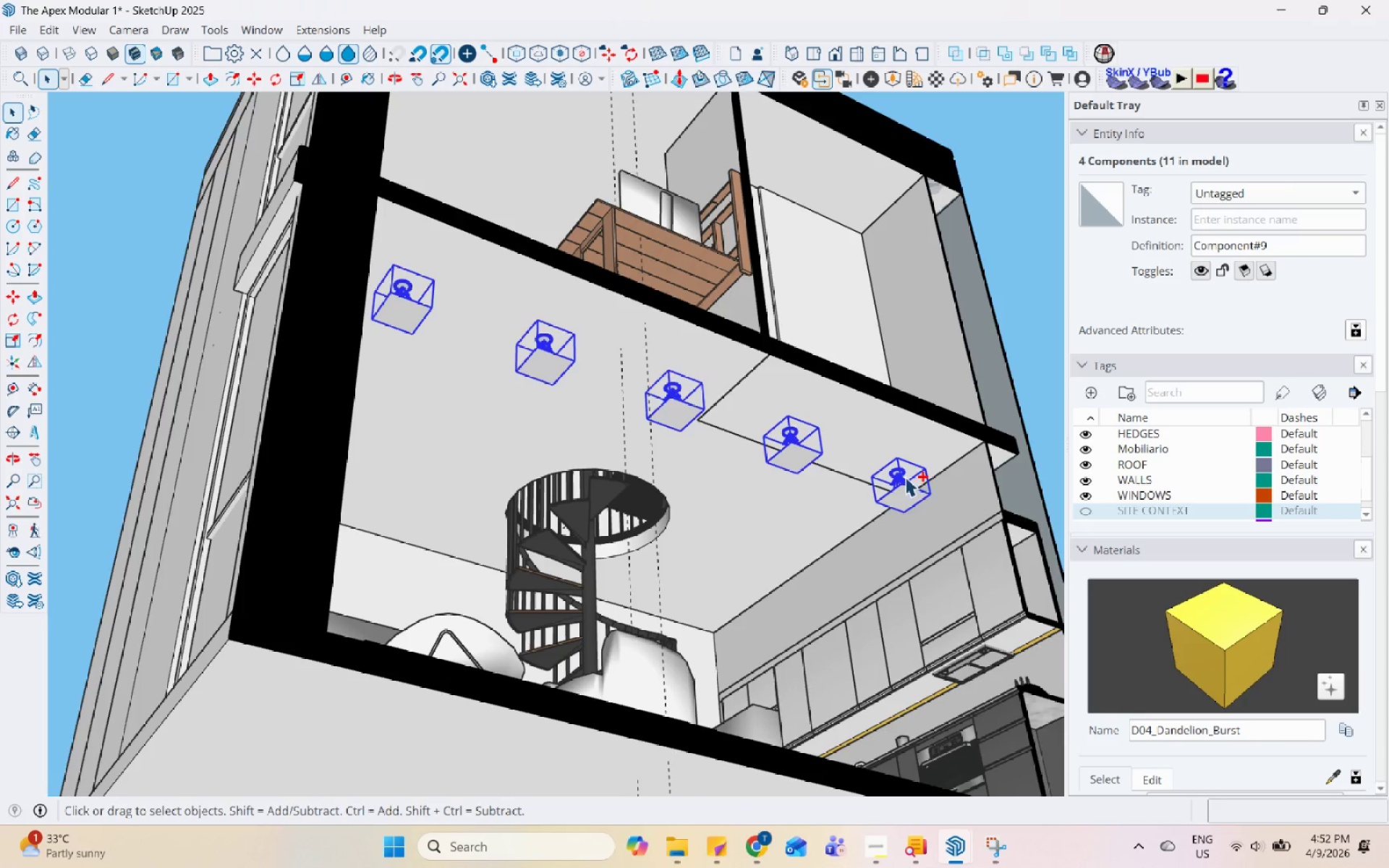 
key(M)
 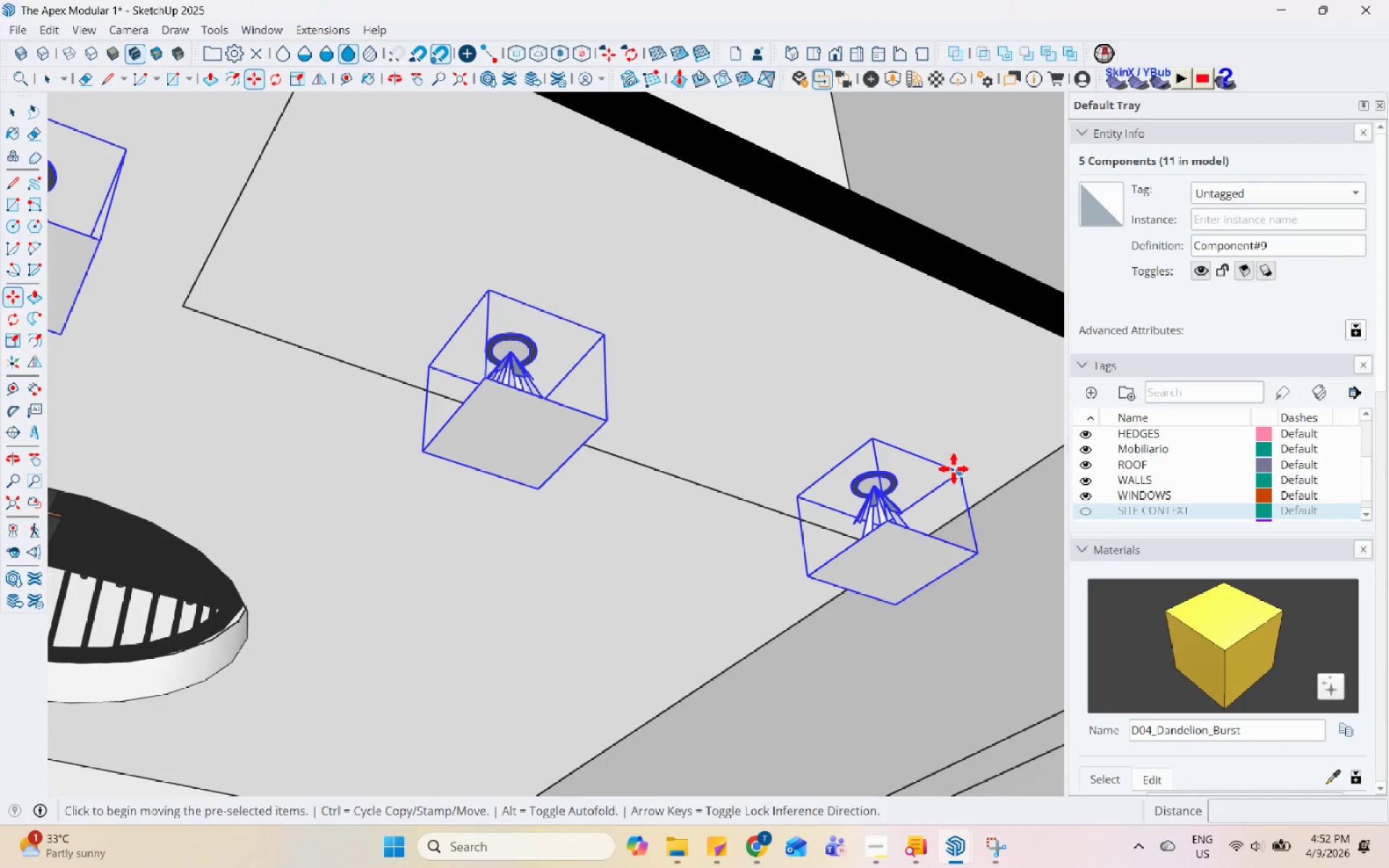 
scroll: coordinate [917, 467], scroll_direction: up, amount: 11.0
 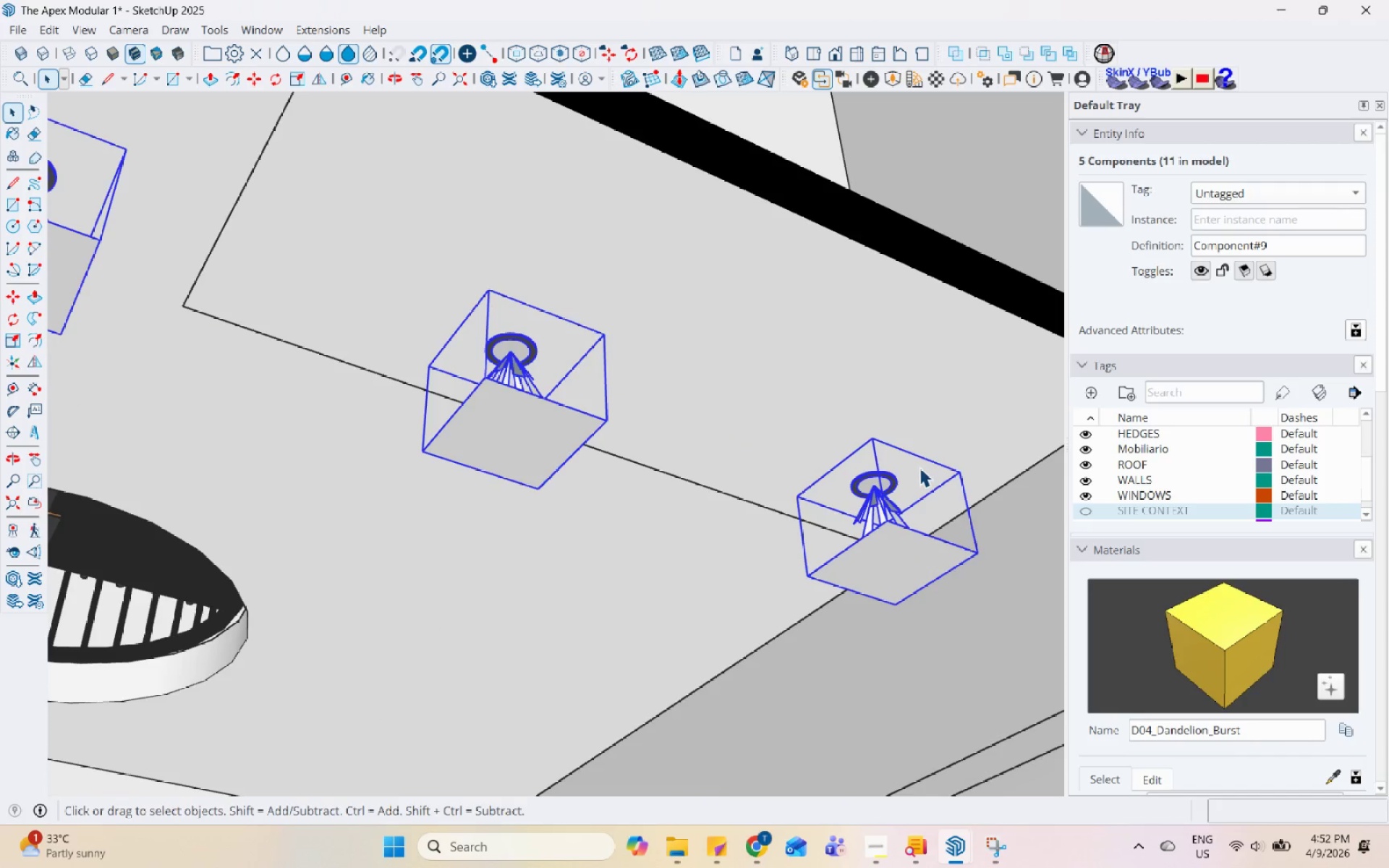 
left_click([956, 469])
 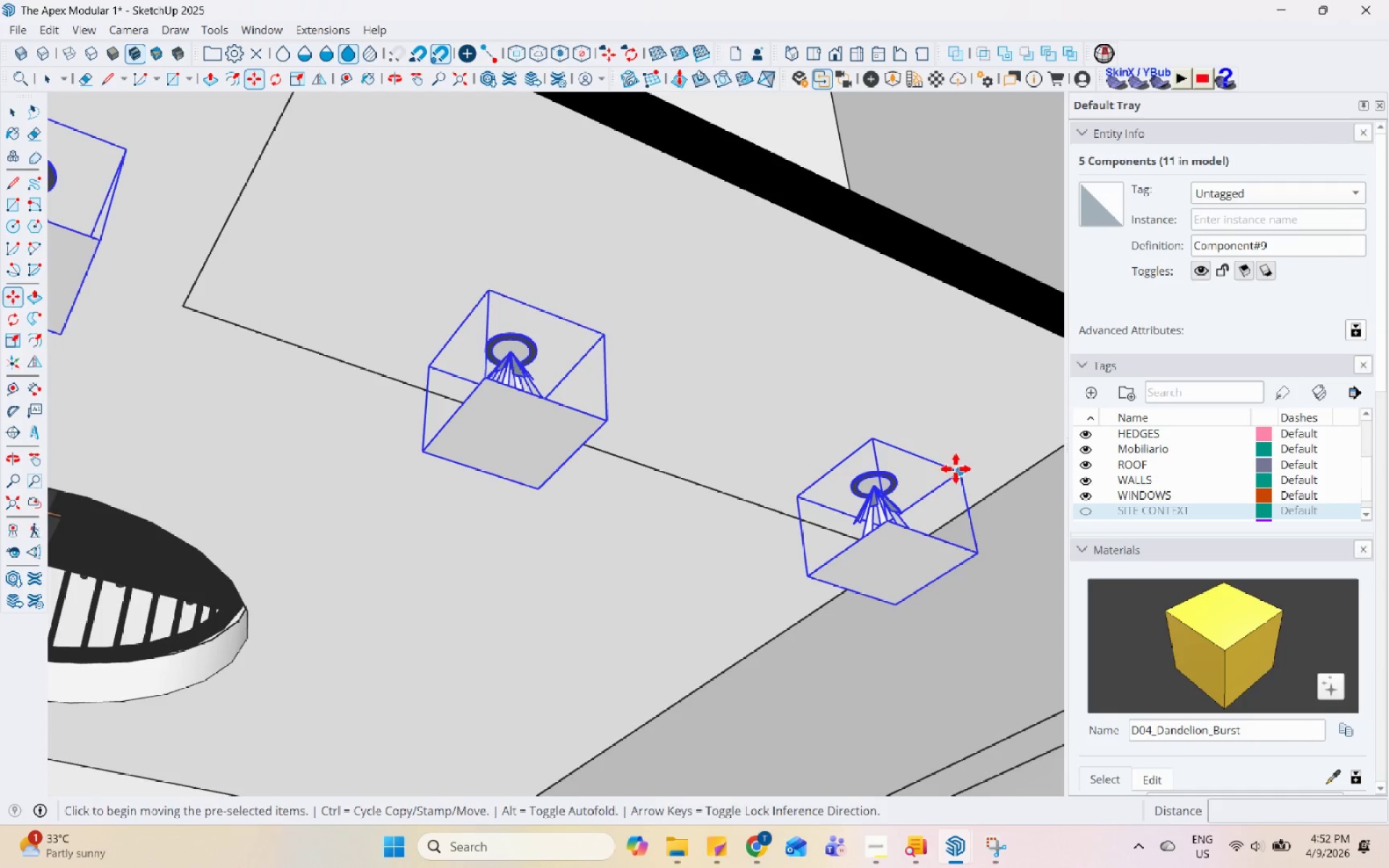 
key(Control+ControlLeft)
 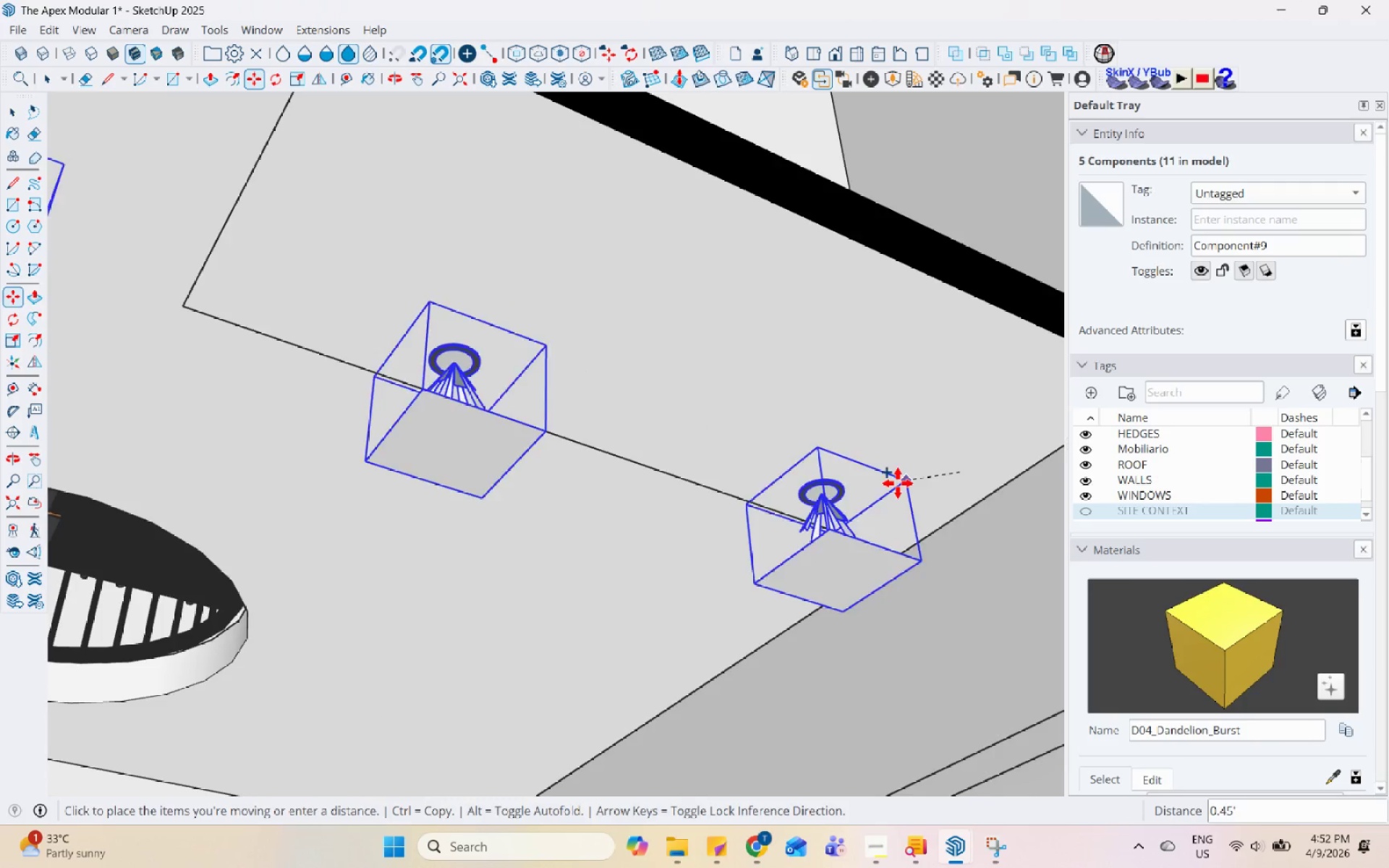 
scroll: coordinate [862, 498], scroll_direction: down, amount: 4.0
 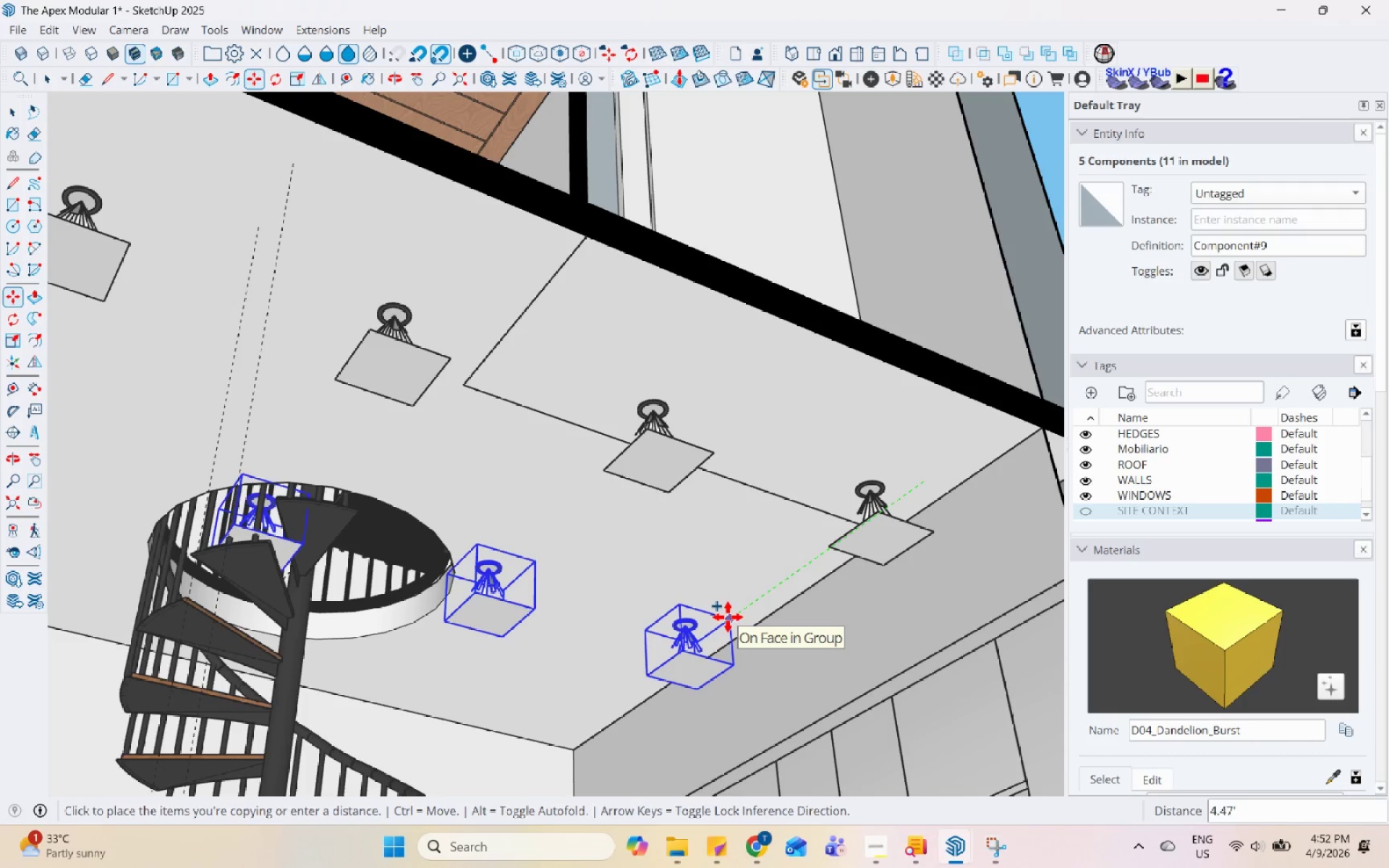 
left_click([728, 617])
 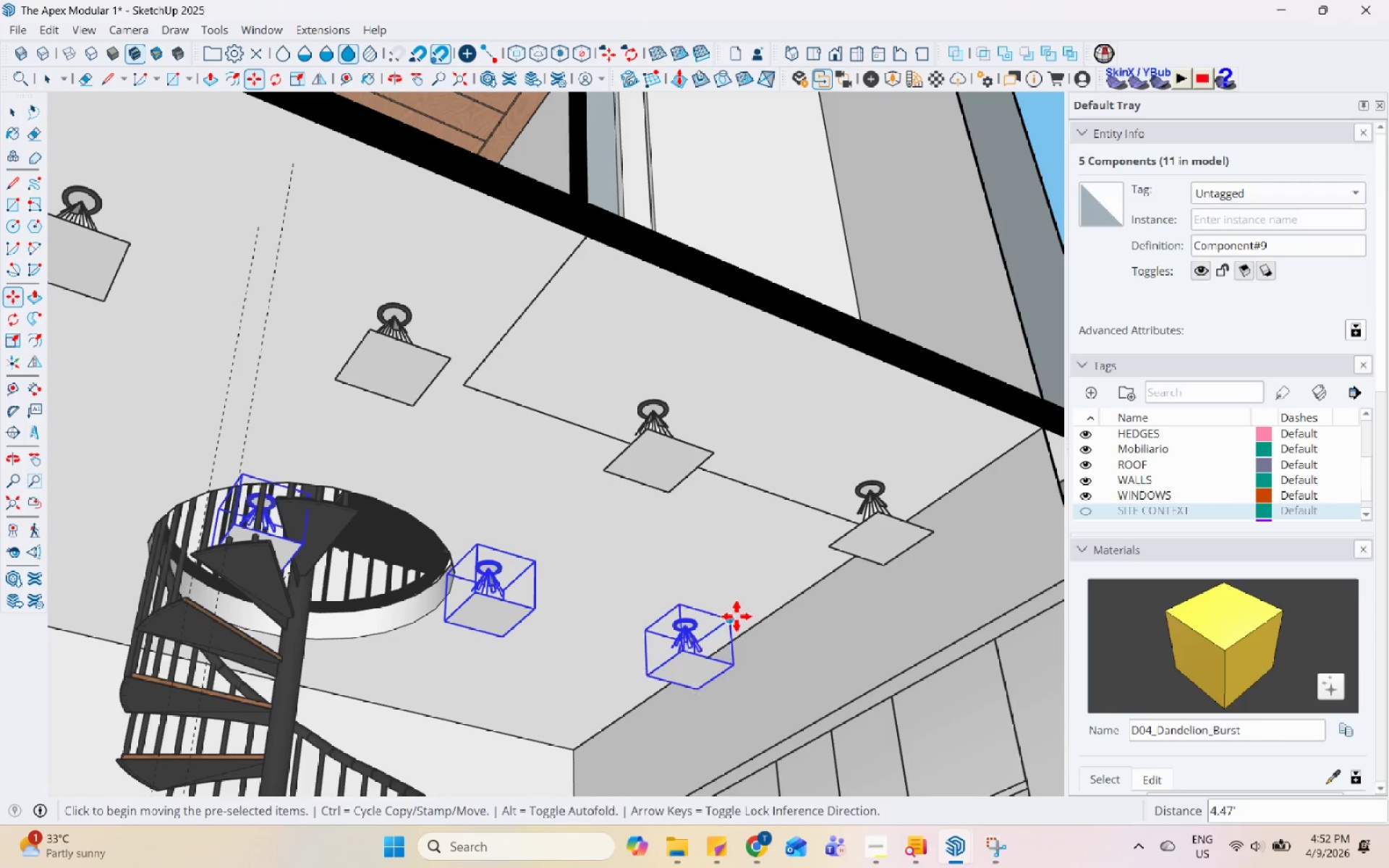 
left_click([734, 619])
 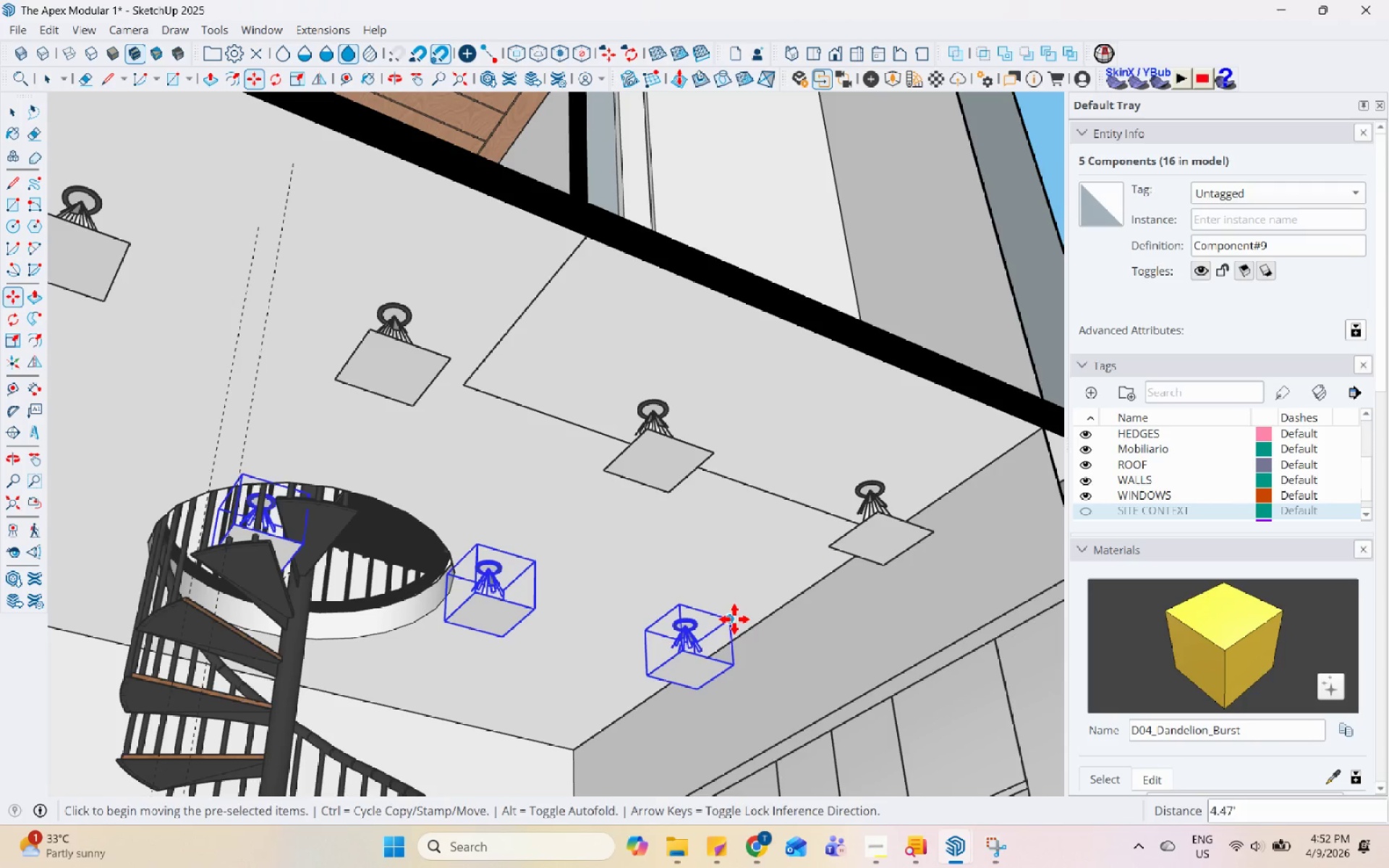 
key(Control+ControlLeft)
 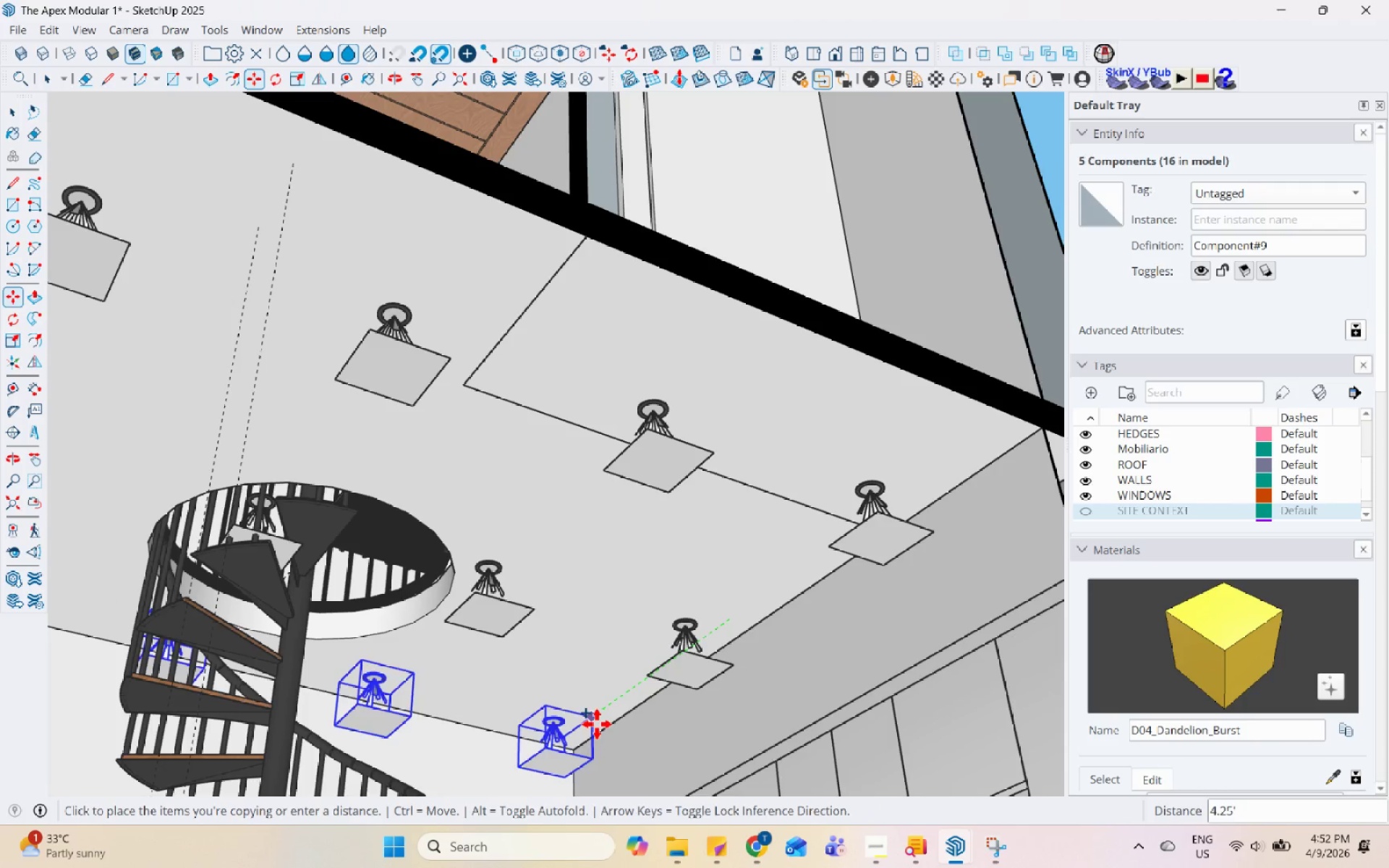 
left_click([590, 729])
 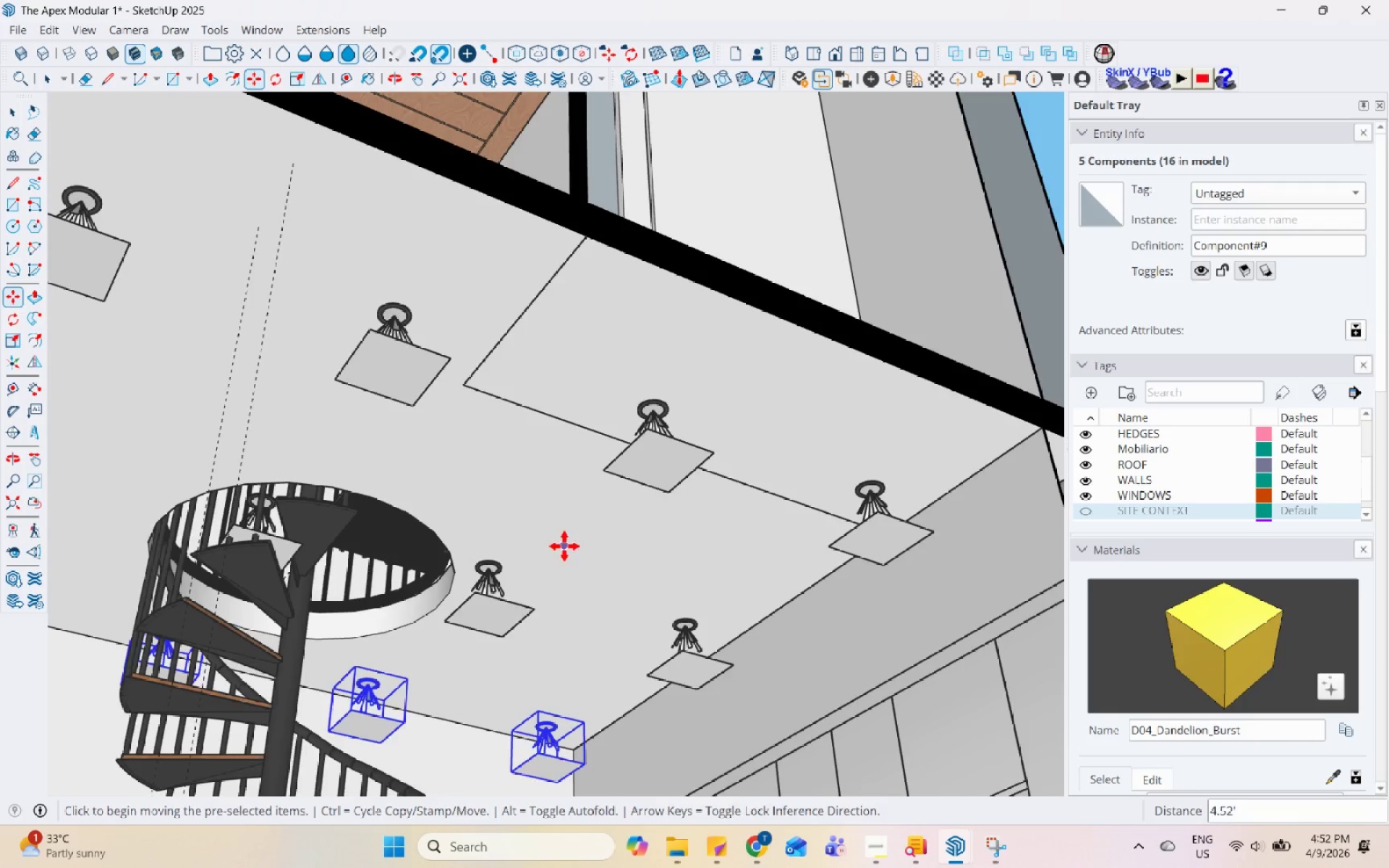 
scroll: coordinate [592, 562], scroll_direction: down, amount: 8.0
 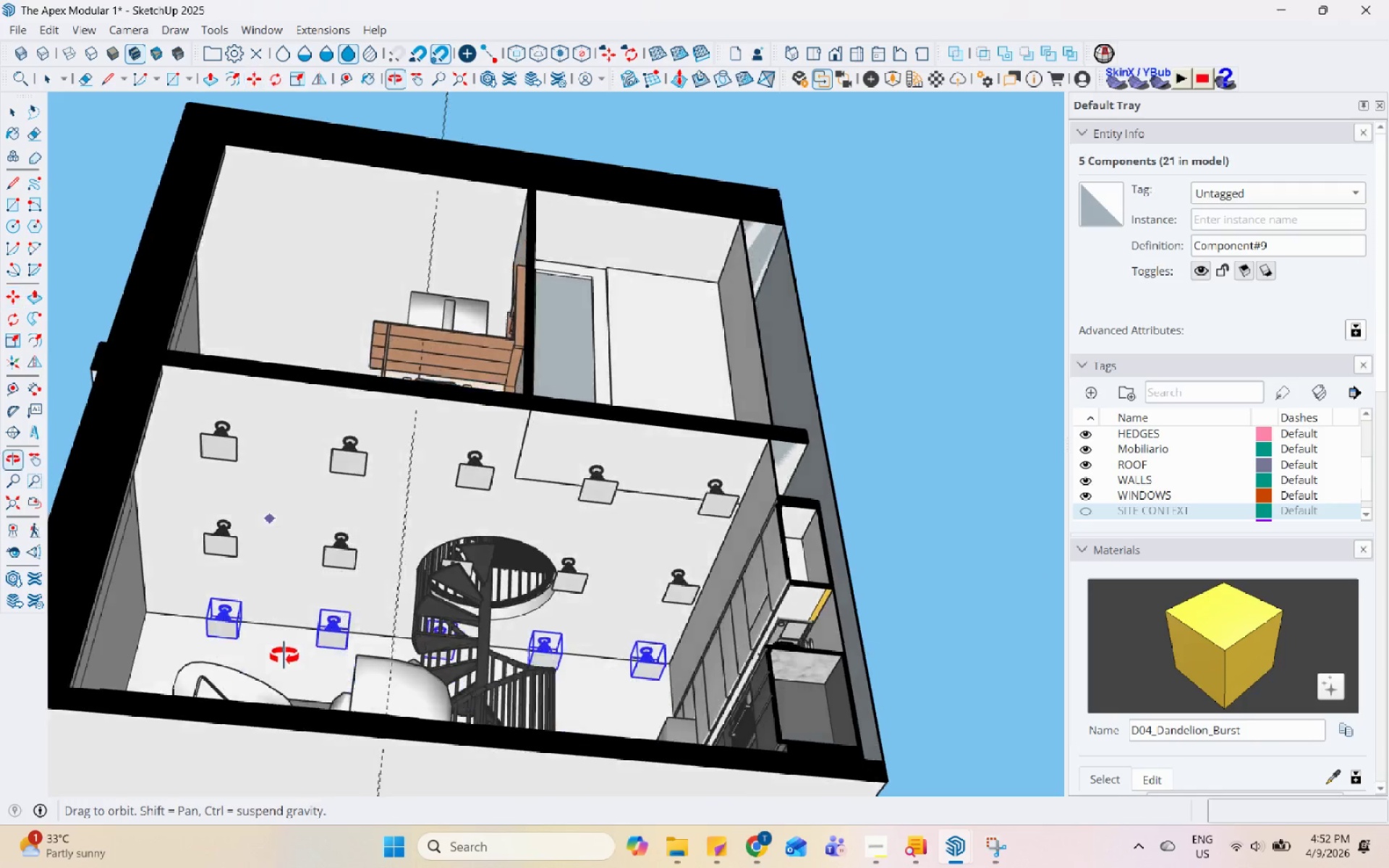 
key(Space)
 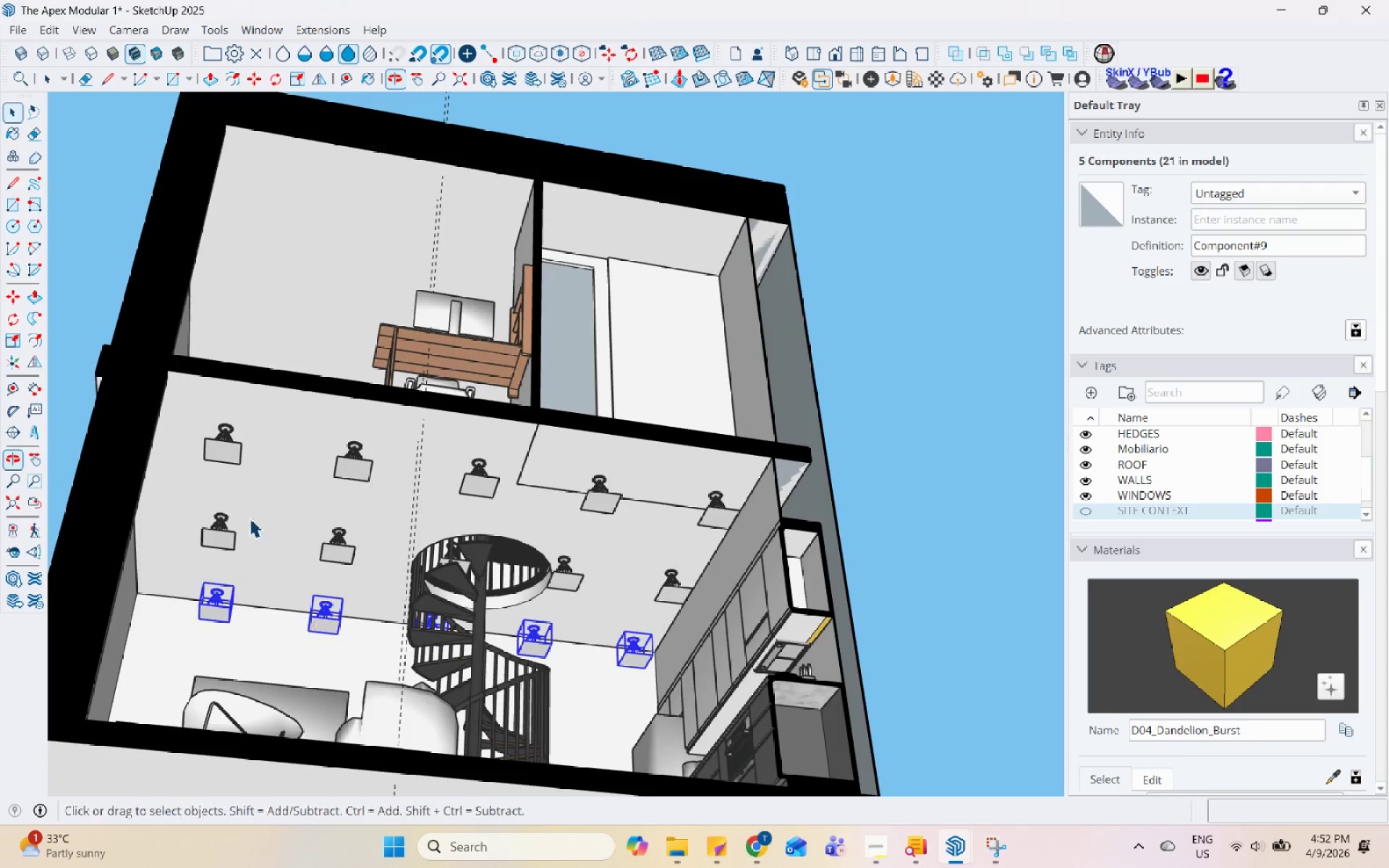 
left_click([200, 404])
 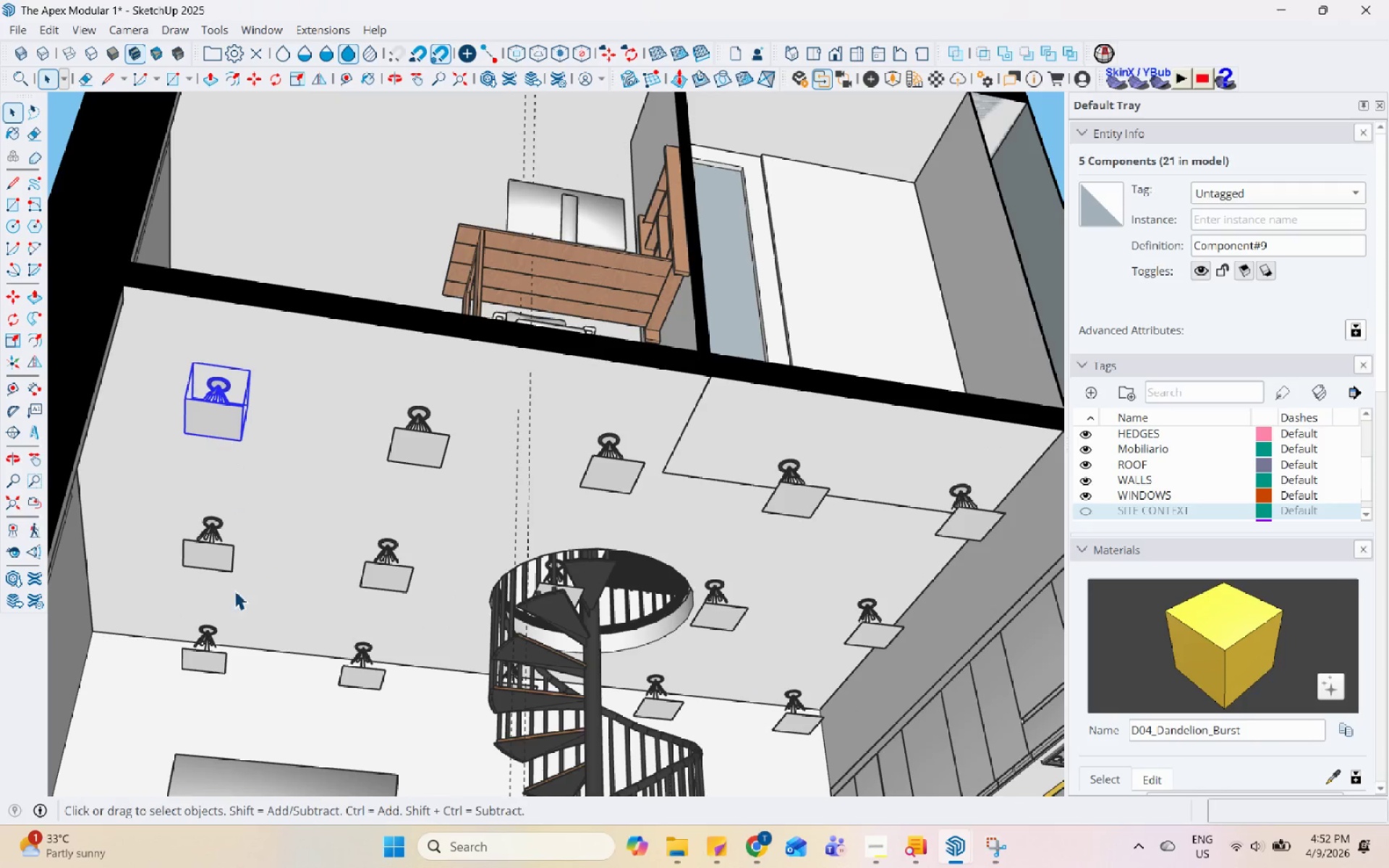 
scroll: coordinate [232, 505], scroll_direction: up, amount: 3.0
 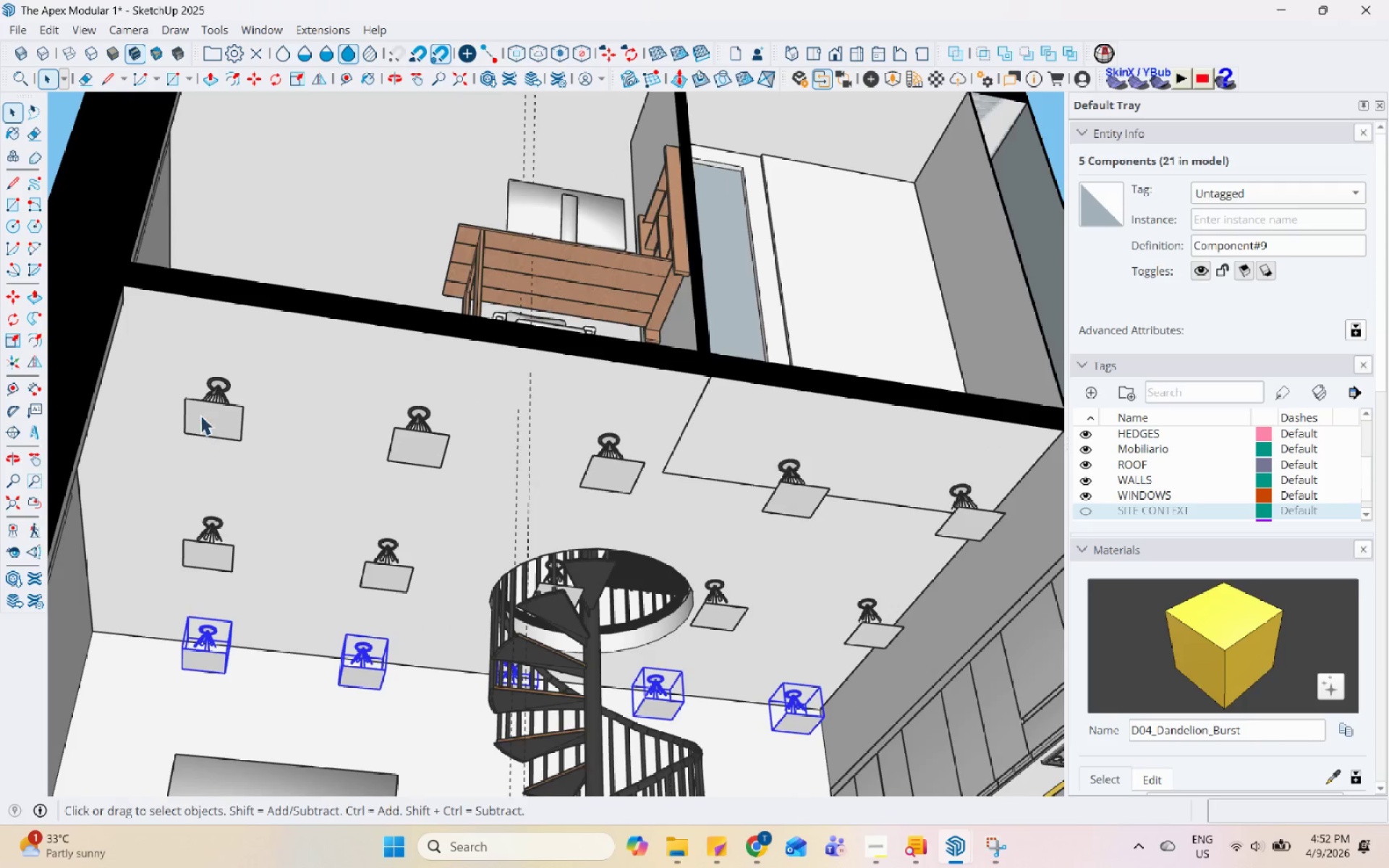 
hold_key(key=ControlLeft, duration=1.5)
left_click([203, 548])
 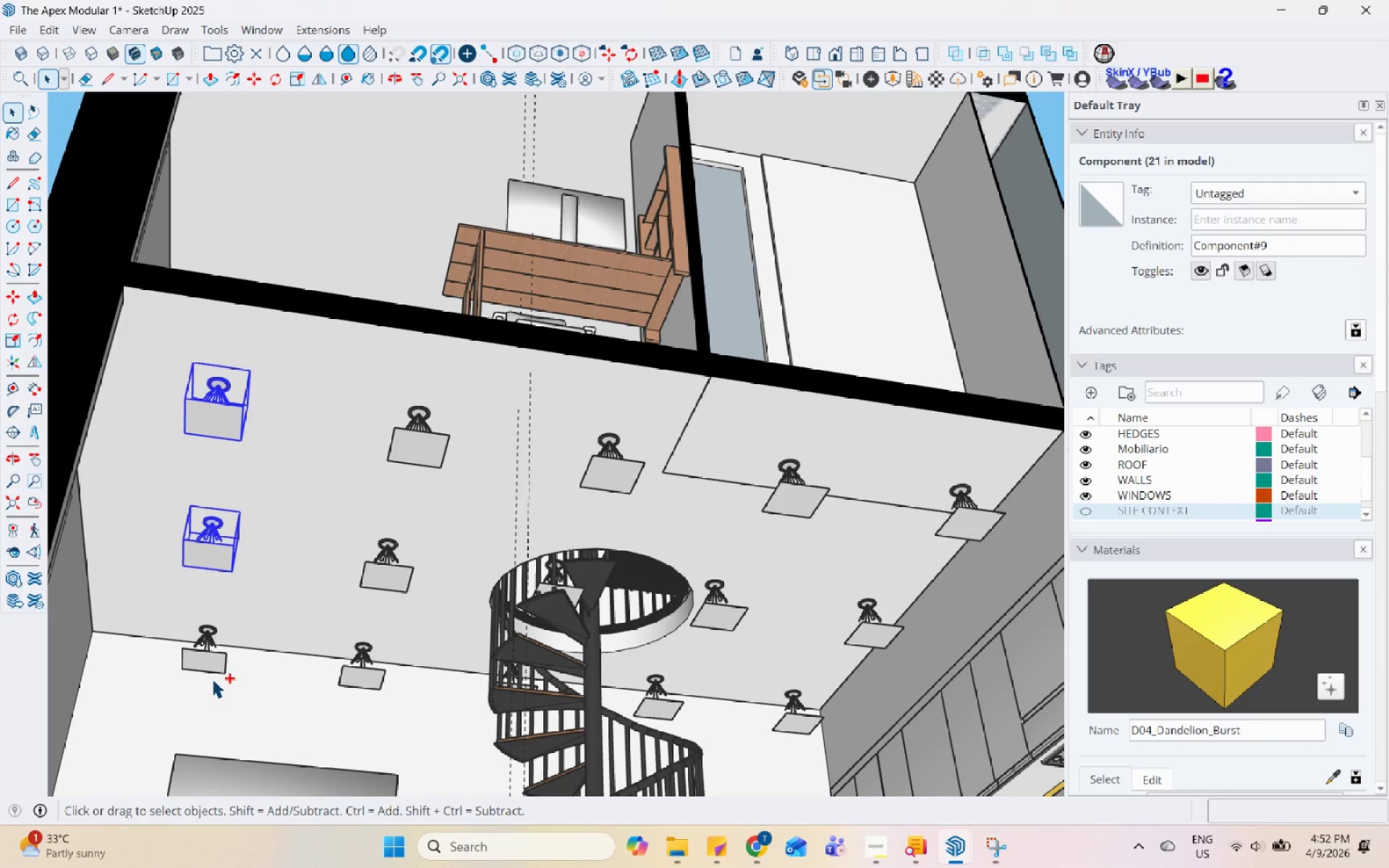 
left_click([213, 664])
 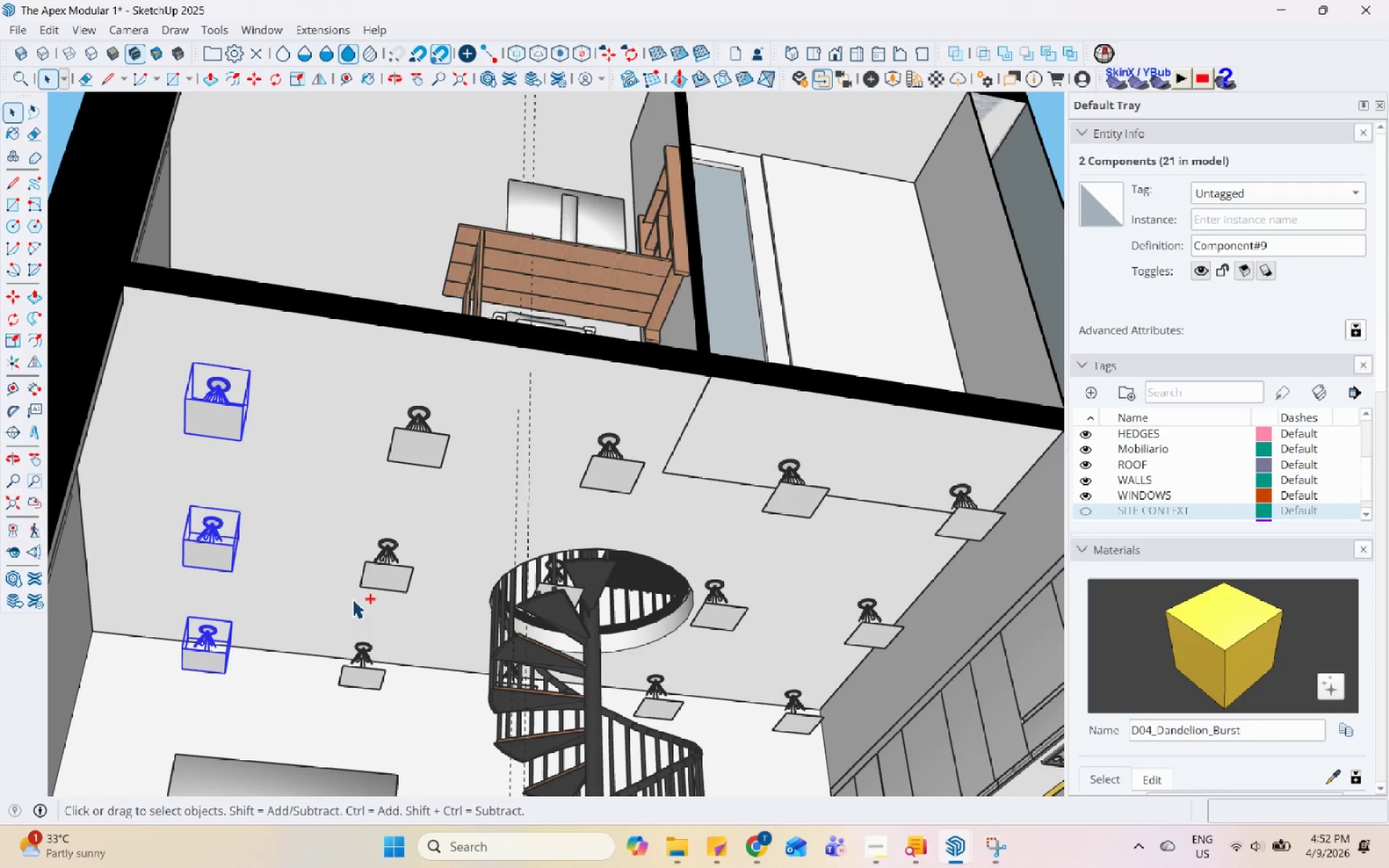 
left_click([374, 577])
 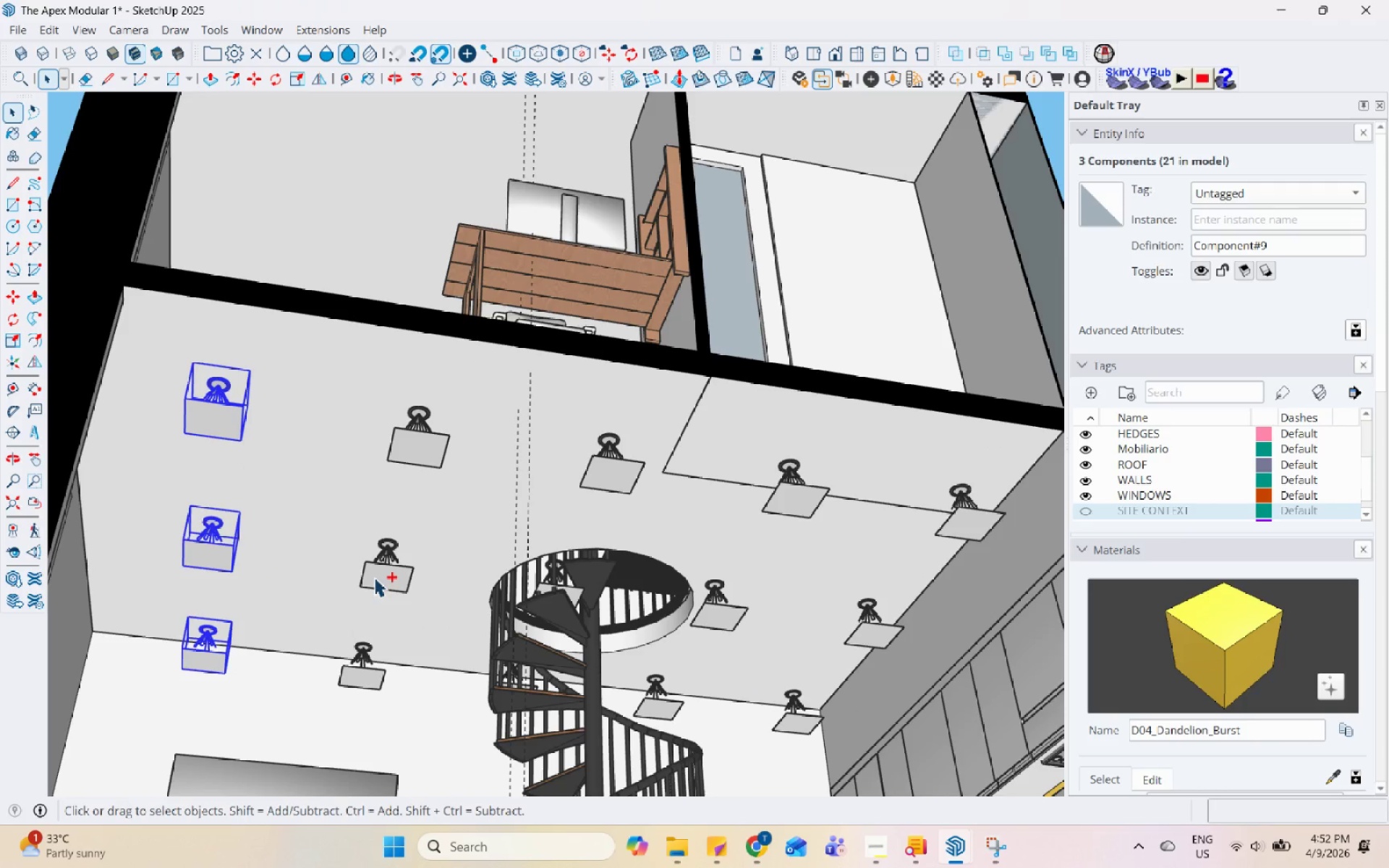 
hold_key(key=ControlLeft, duration=0.77)
left_click([372, 680])
 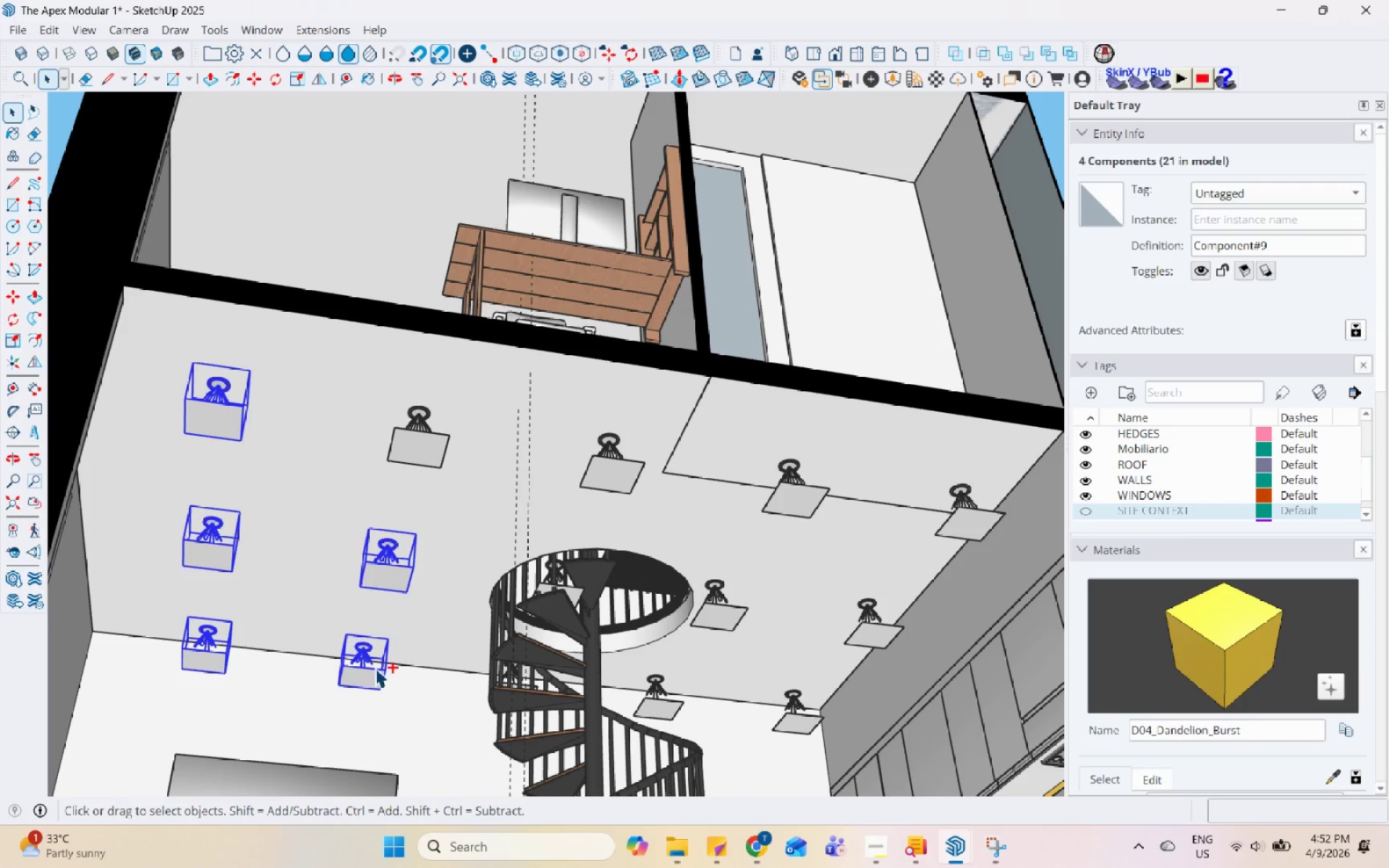 
hold_key(key=ControlLeft, duration=1.0)
left_click([417, 420])
 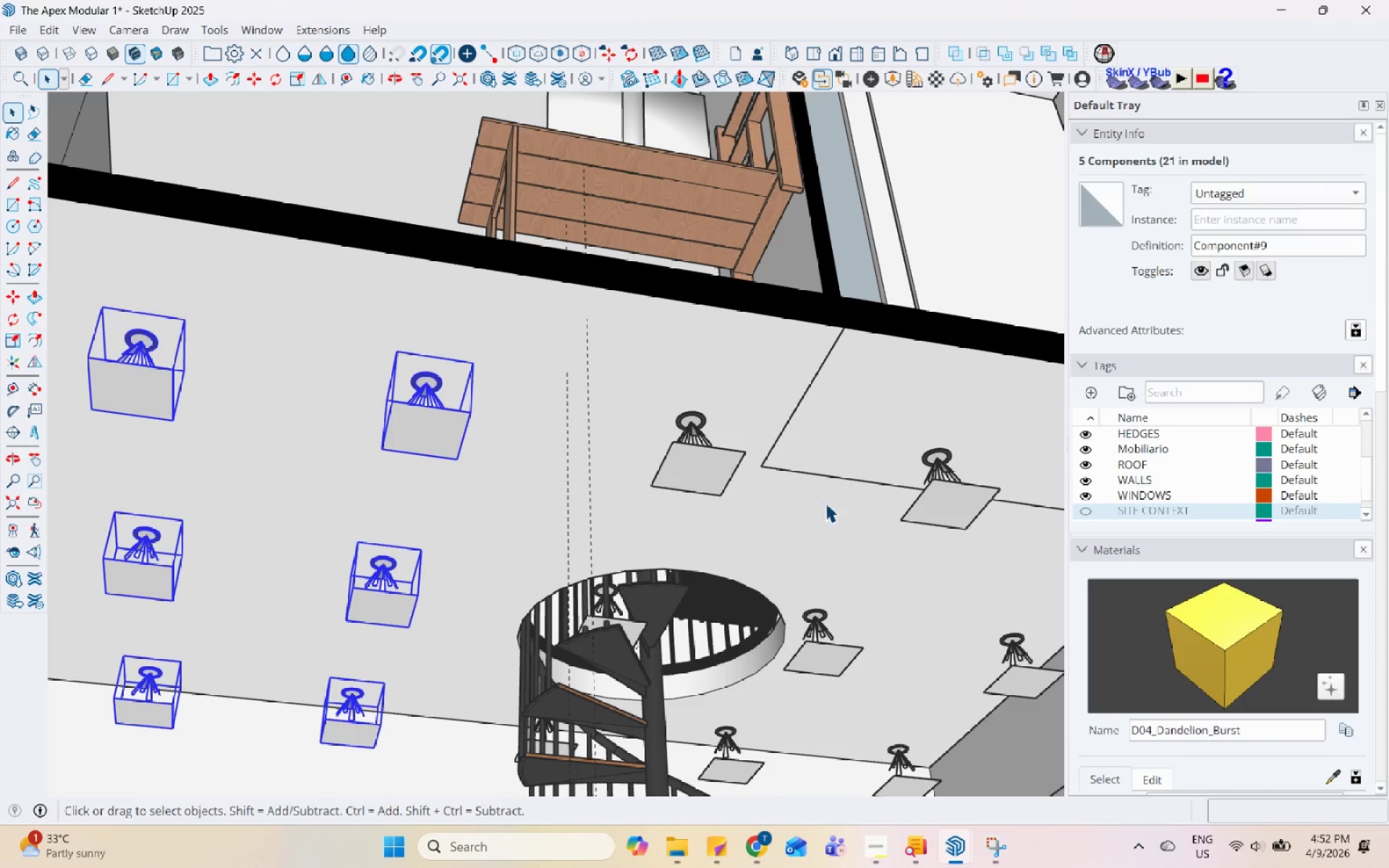 
scroll: coordinate [401, 488], scroll_direction: up, amount: 3.0
 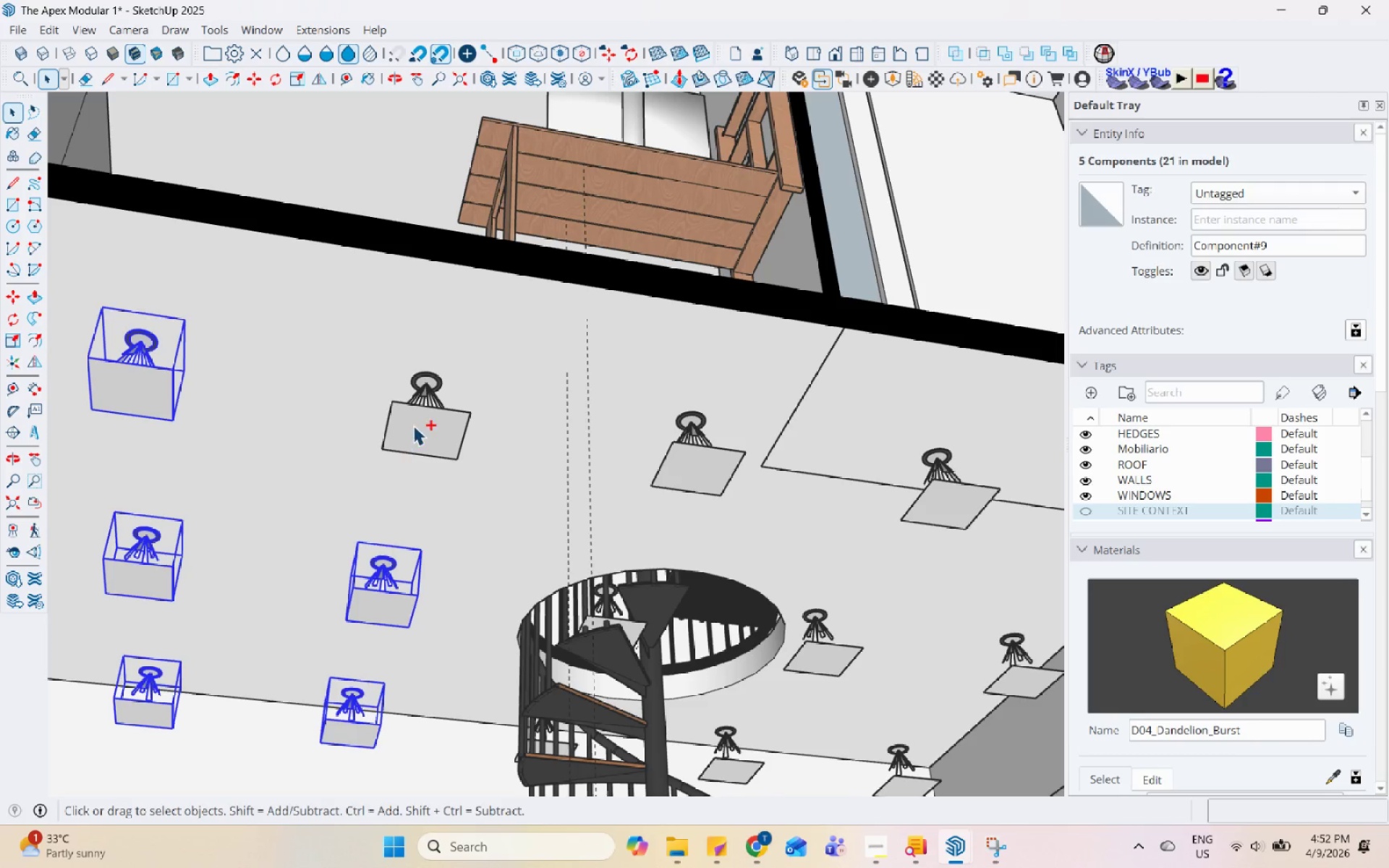 
hold_key(key=ControlLeft, duration=0.45)
 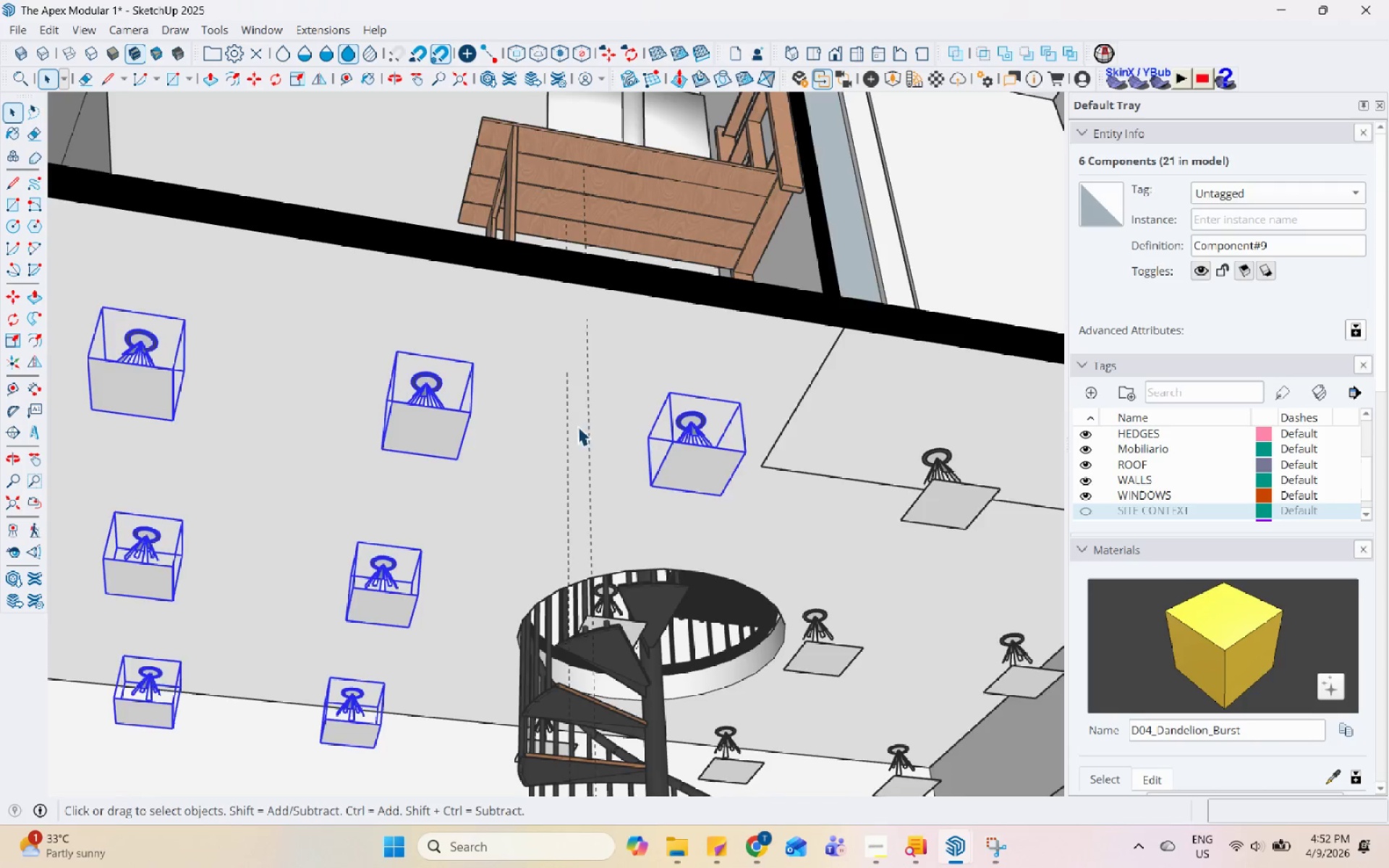 
scroll: coordinate [556, 440], scroll_direction: down, amount: 3.0
 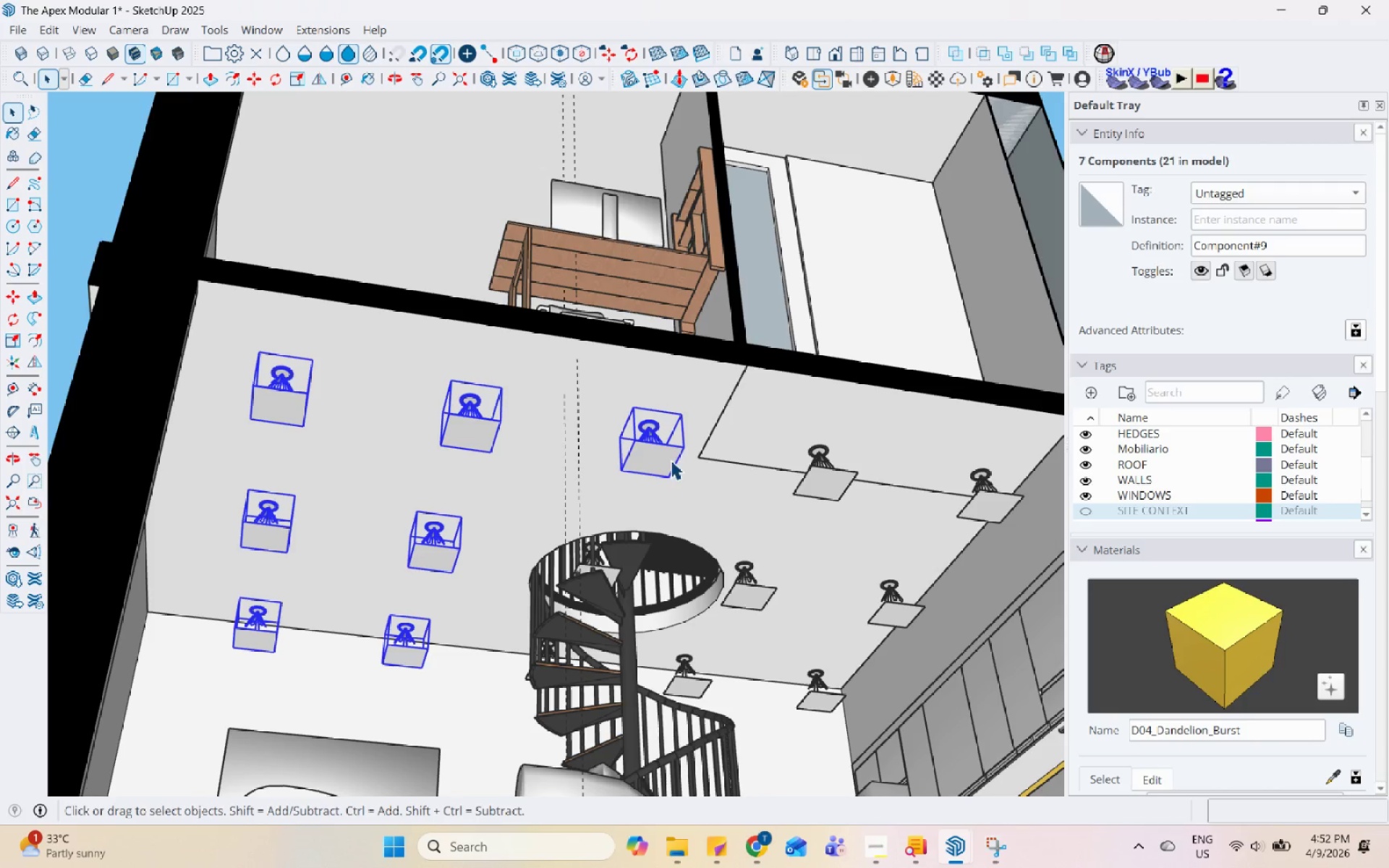 
double_click([667, 460])
 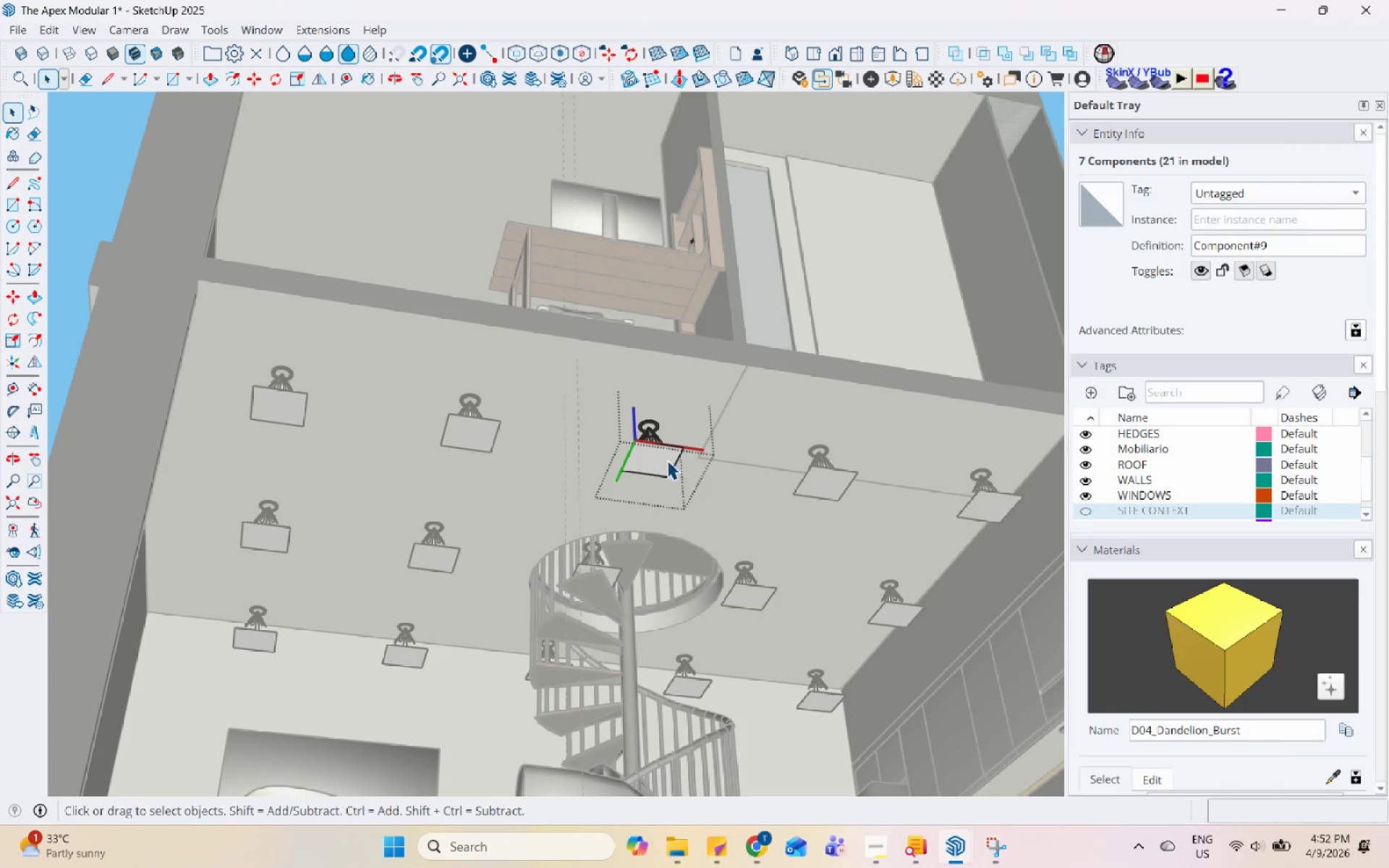 
triple_click([667, 460])
 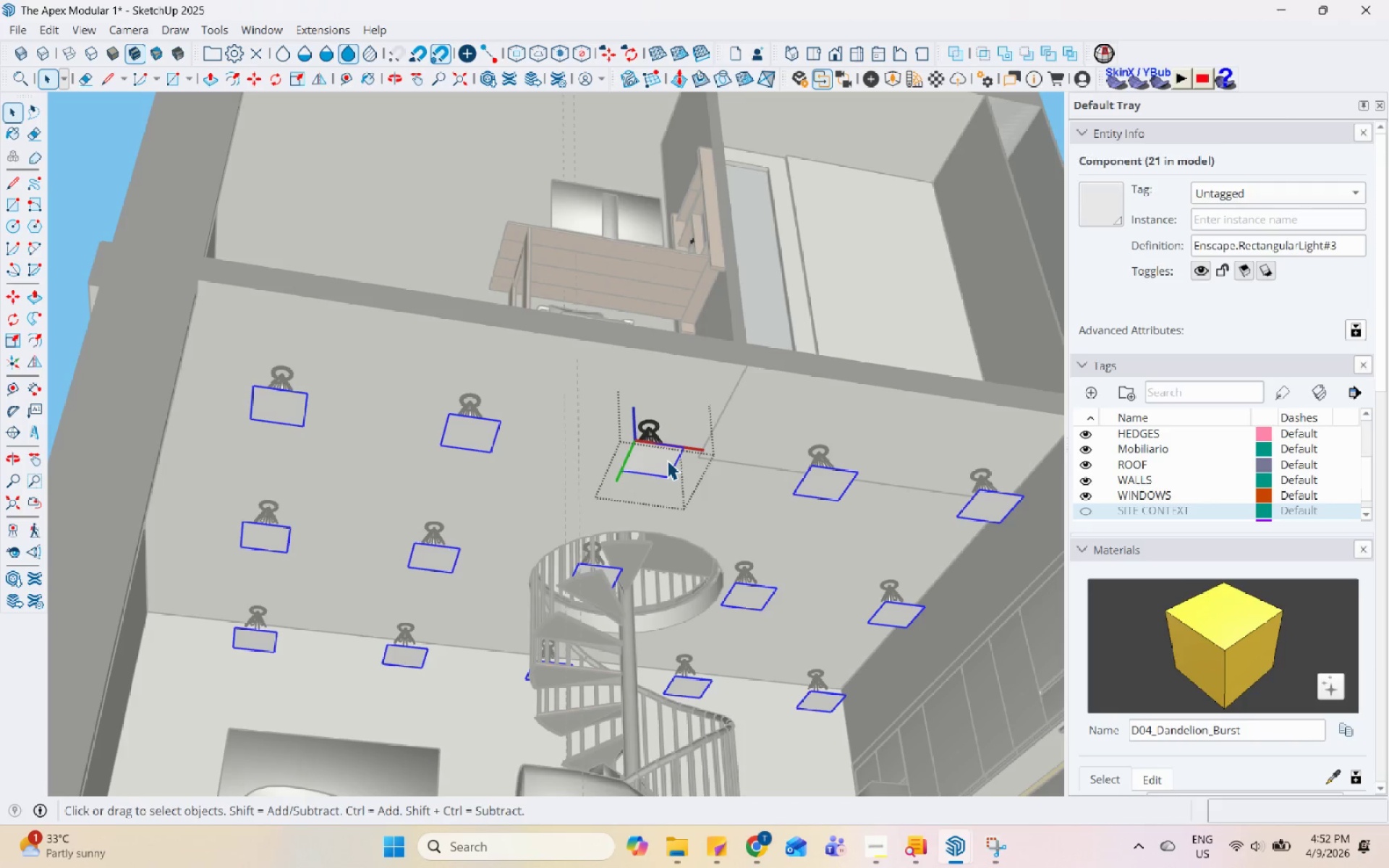 
double_click([667, 460])
 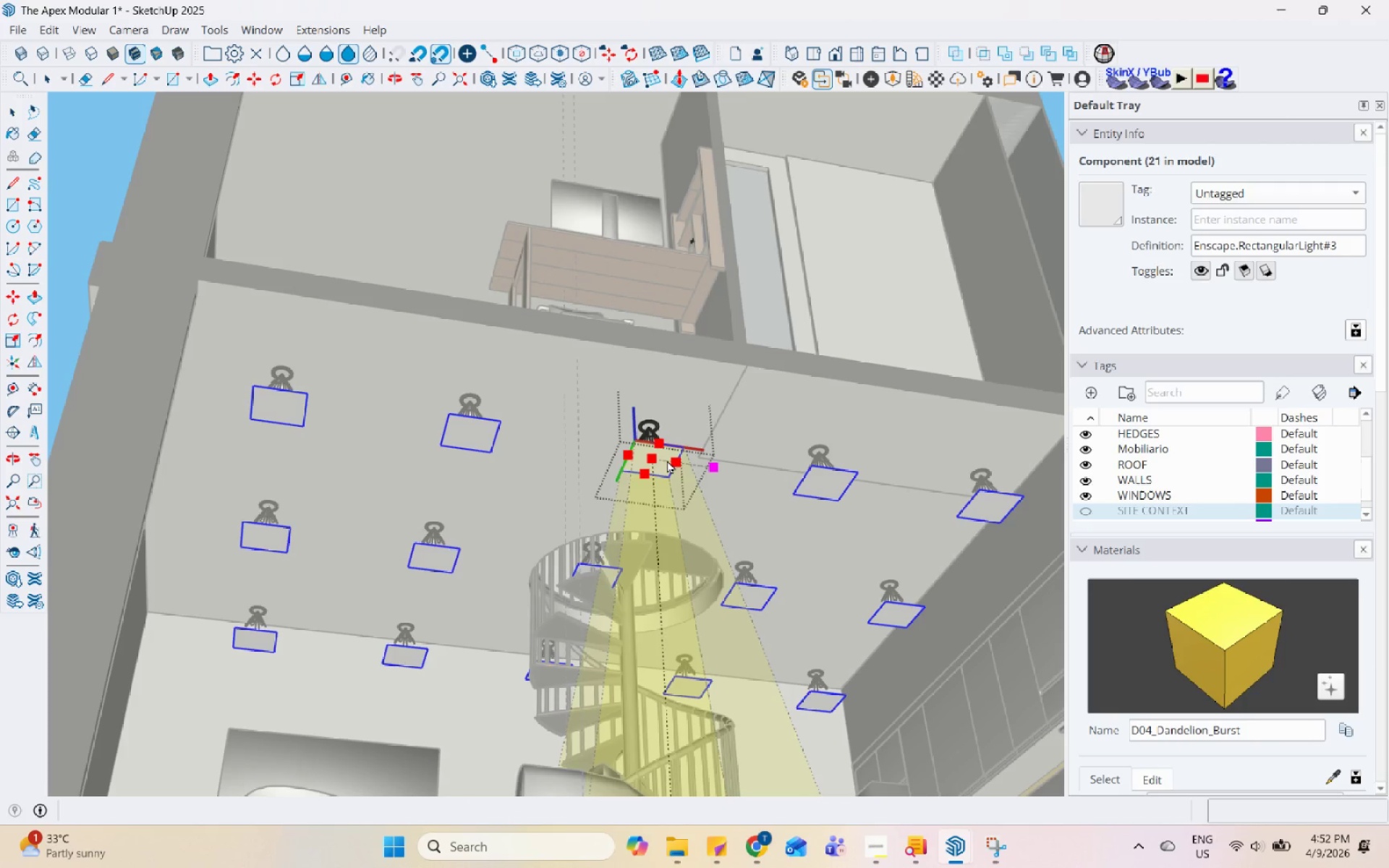 
key(Escape)
 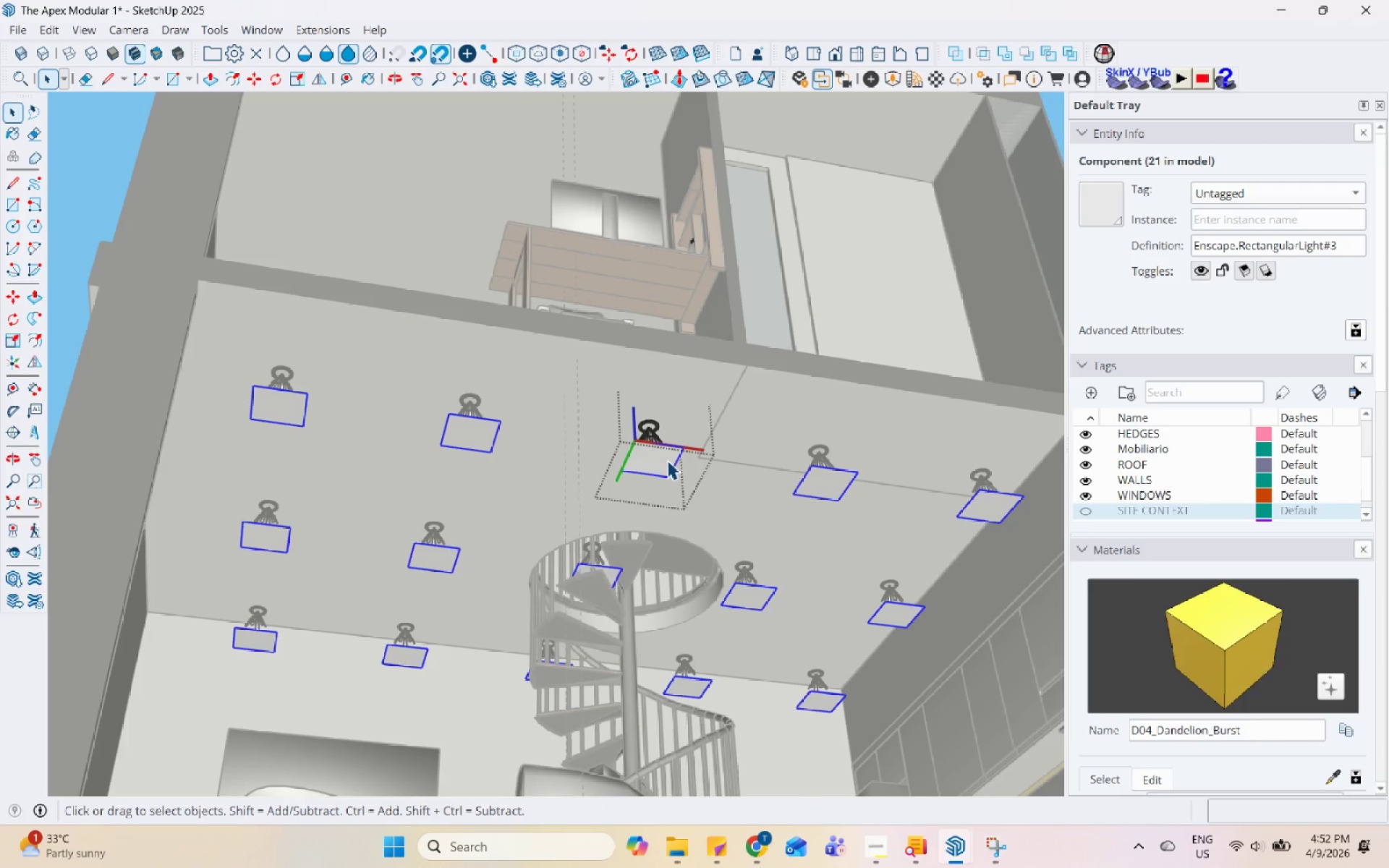 
key(Escape)
 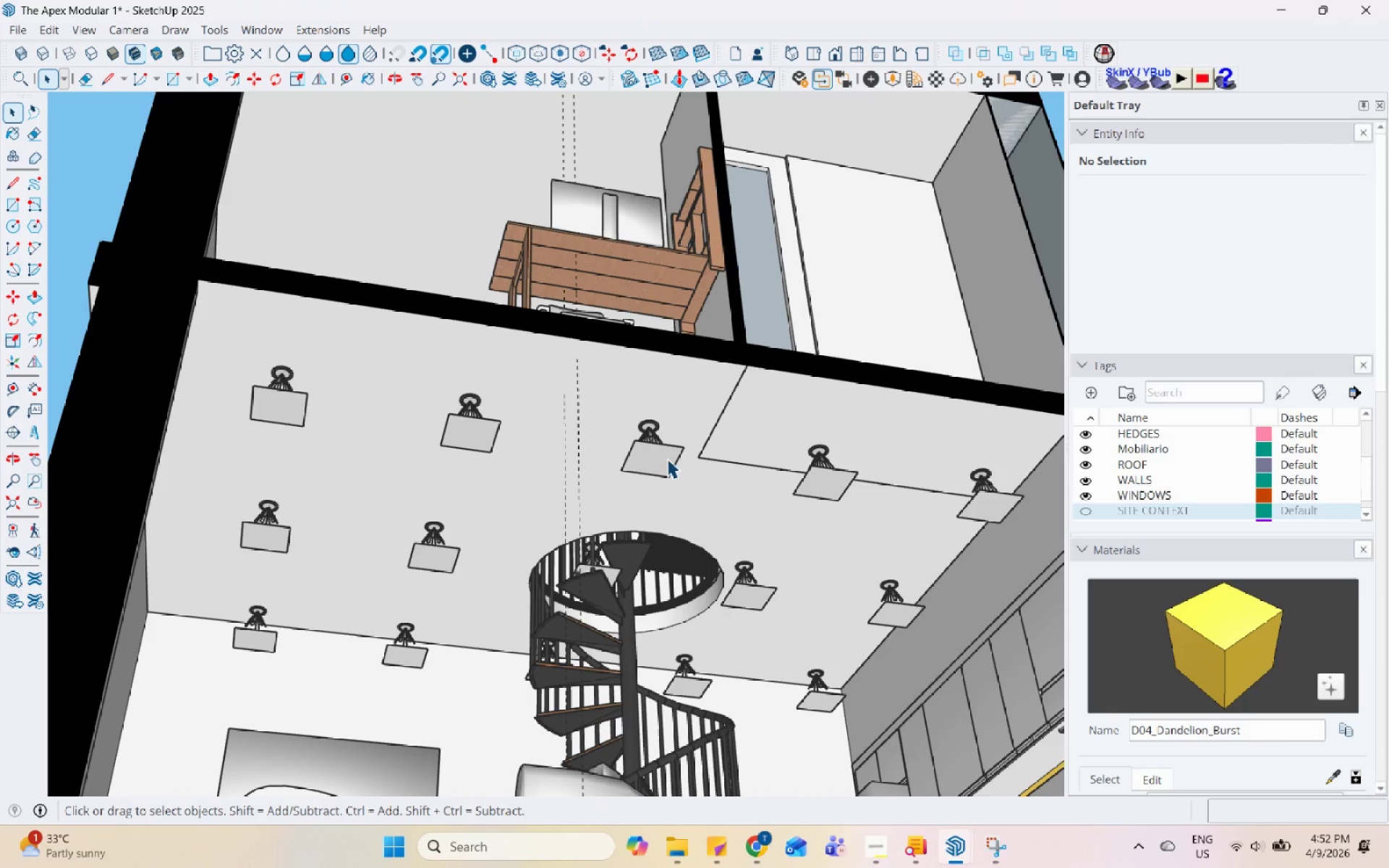 
wait(6.73)
 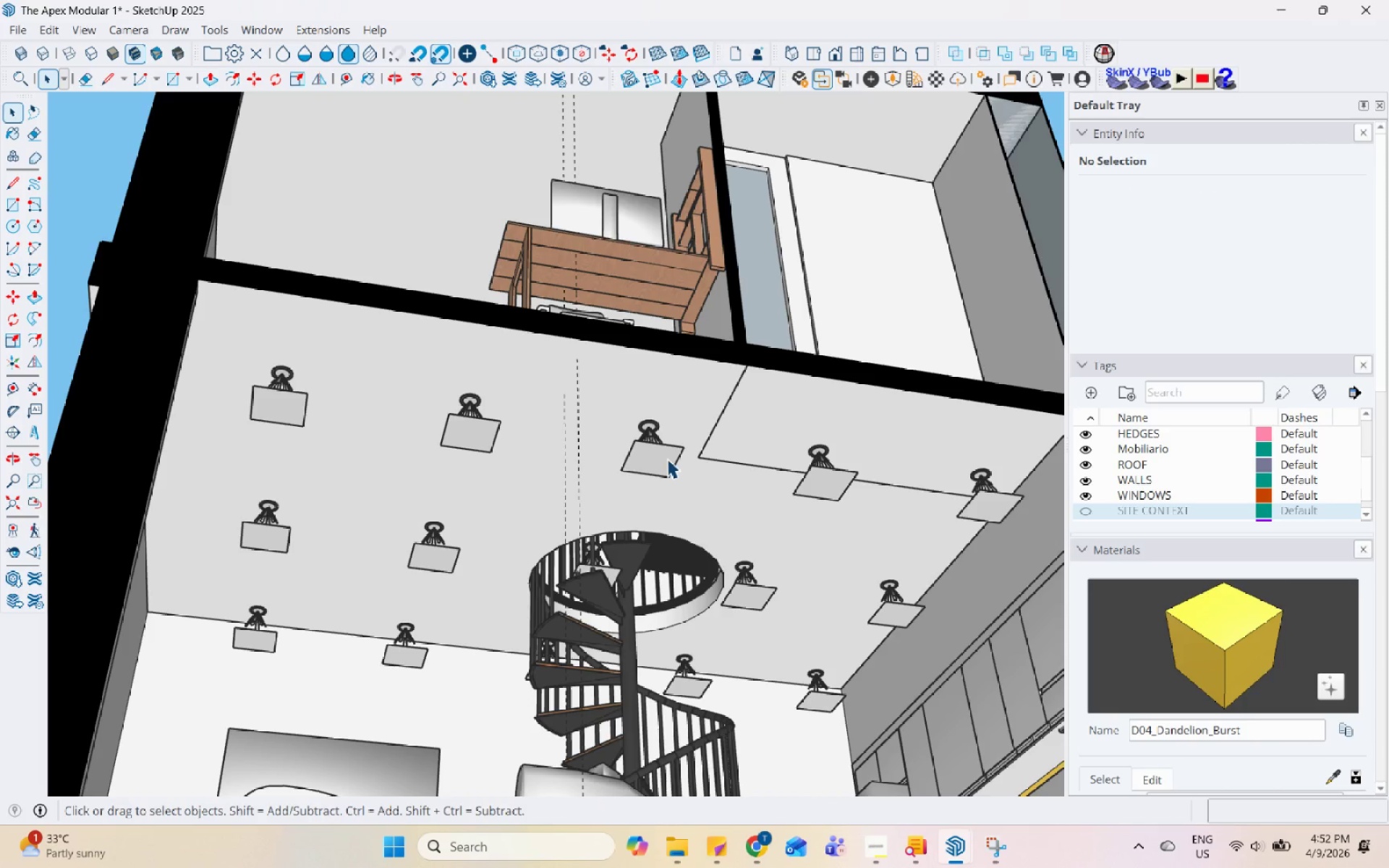 
scroll: coordinate [613, 397], scroll_direction: down, amount: 6.0
 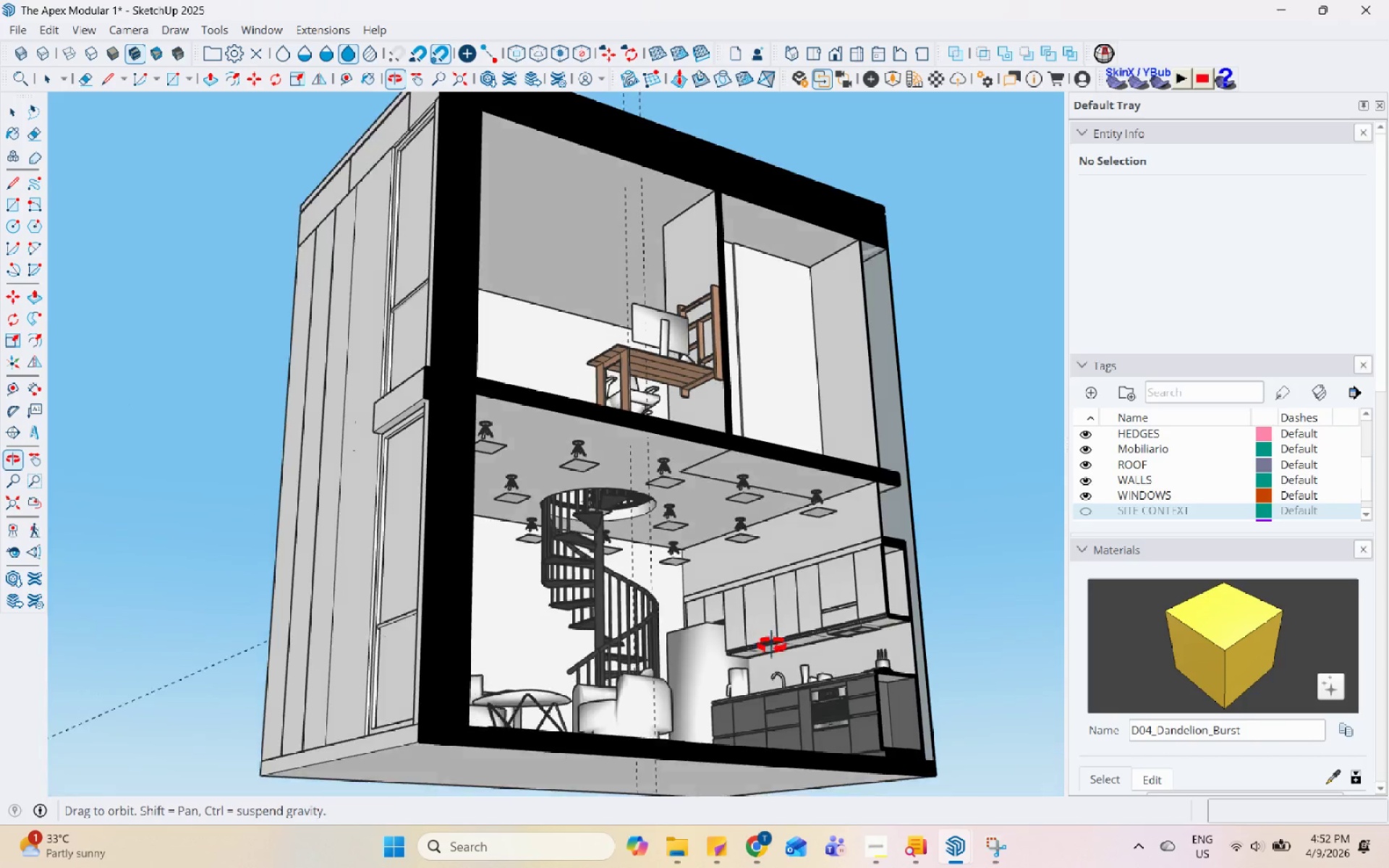 
triple_click([773, 720])
 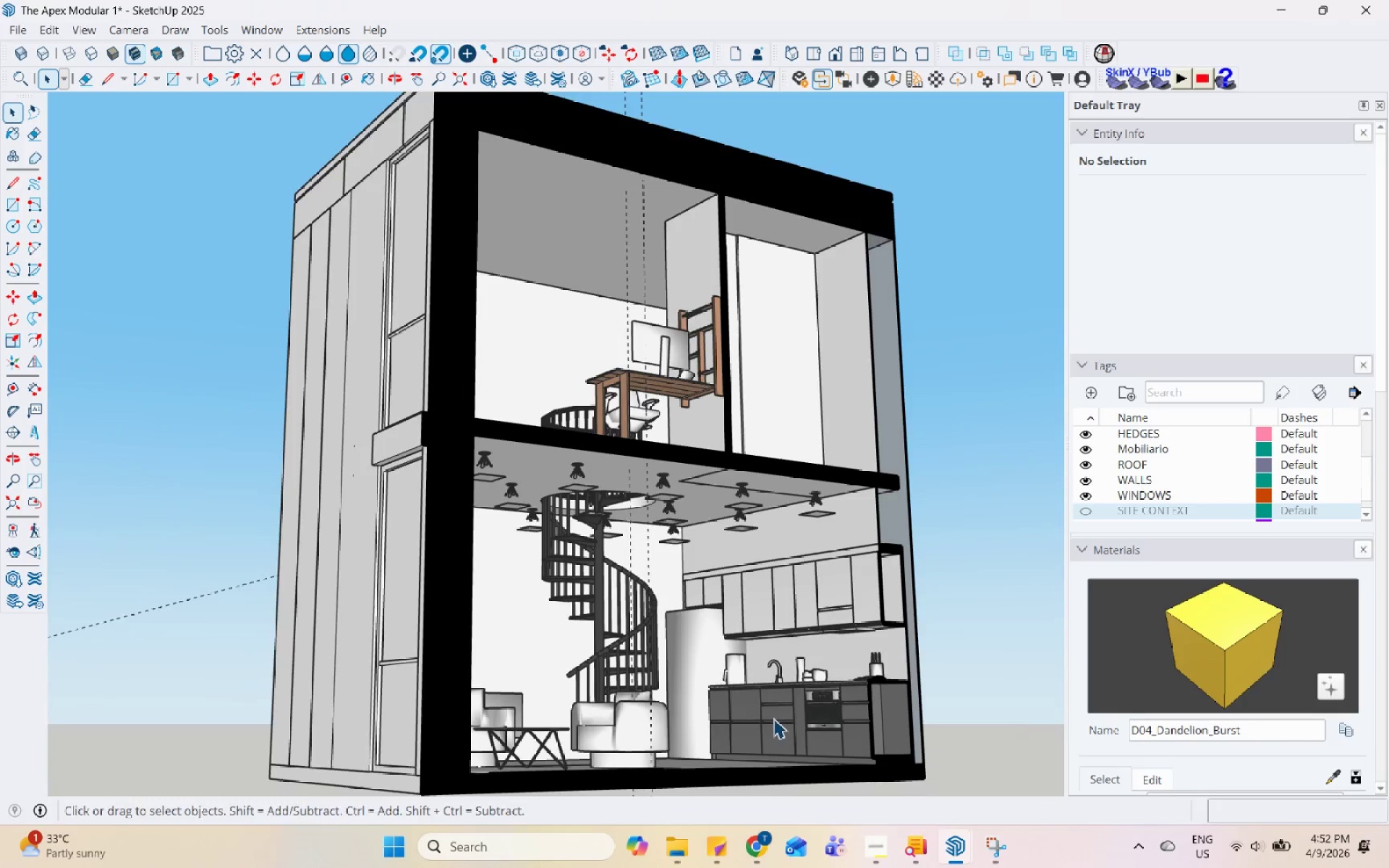 
triple_click([776, 682])
 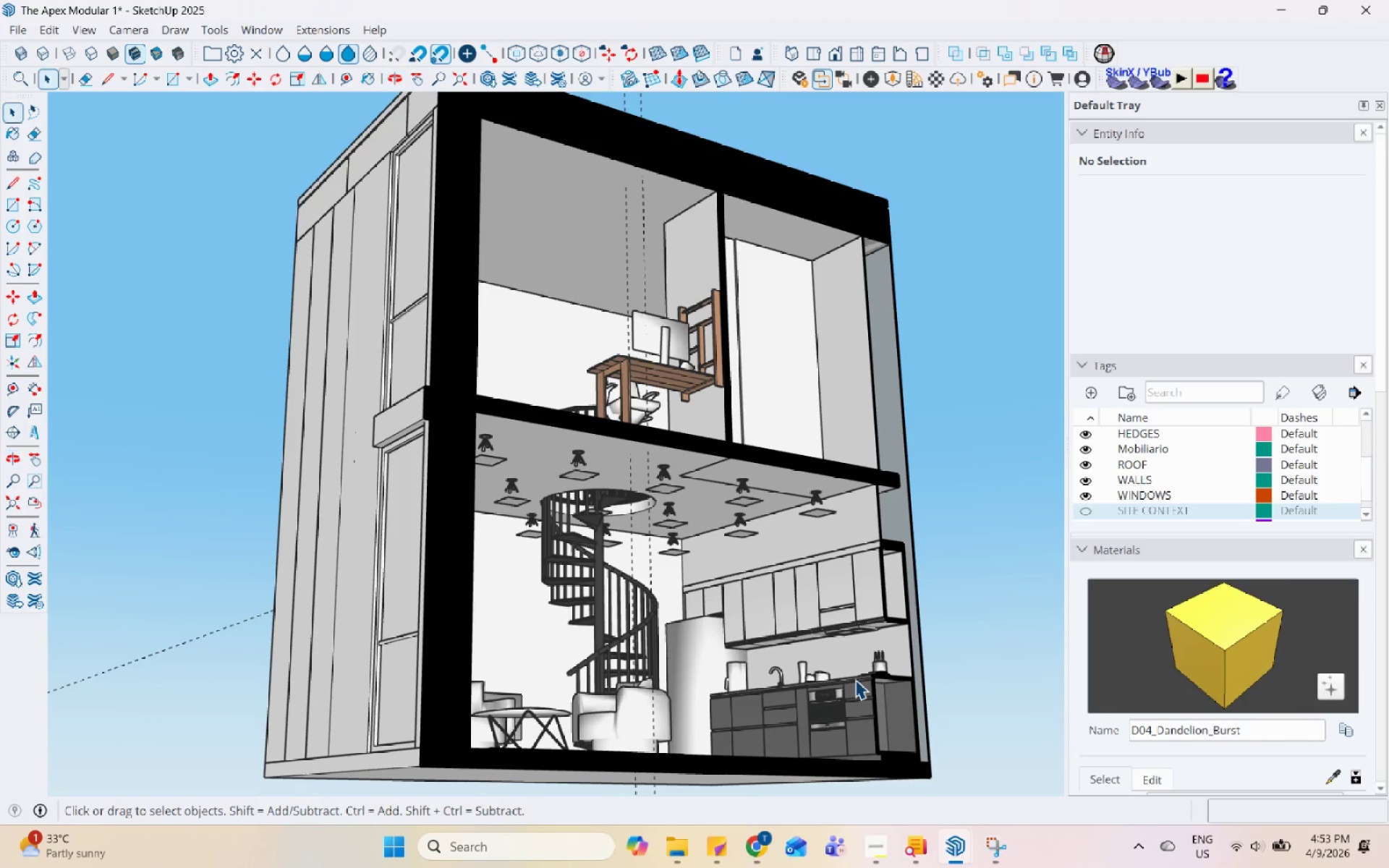 
scroll: coordinate [755, 615], scroll_direction: up, amount: 4.0
 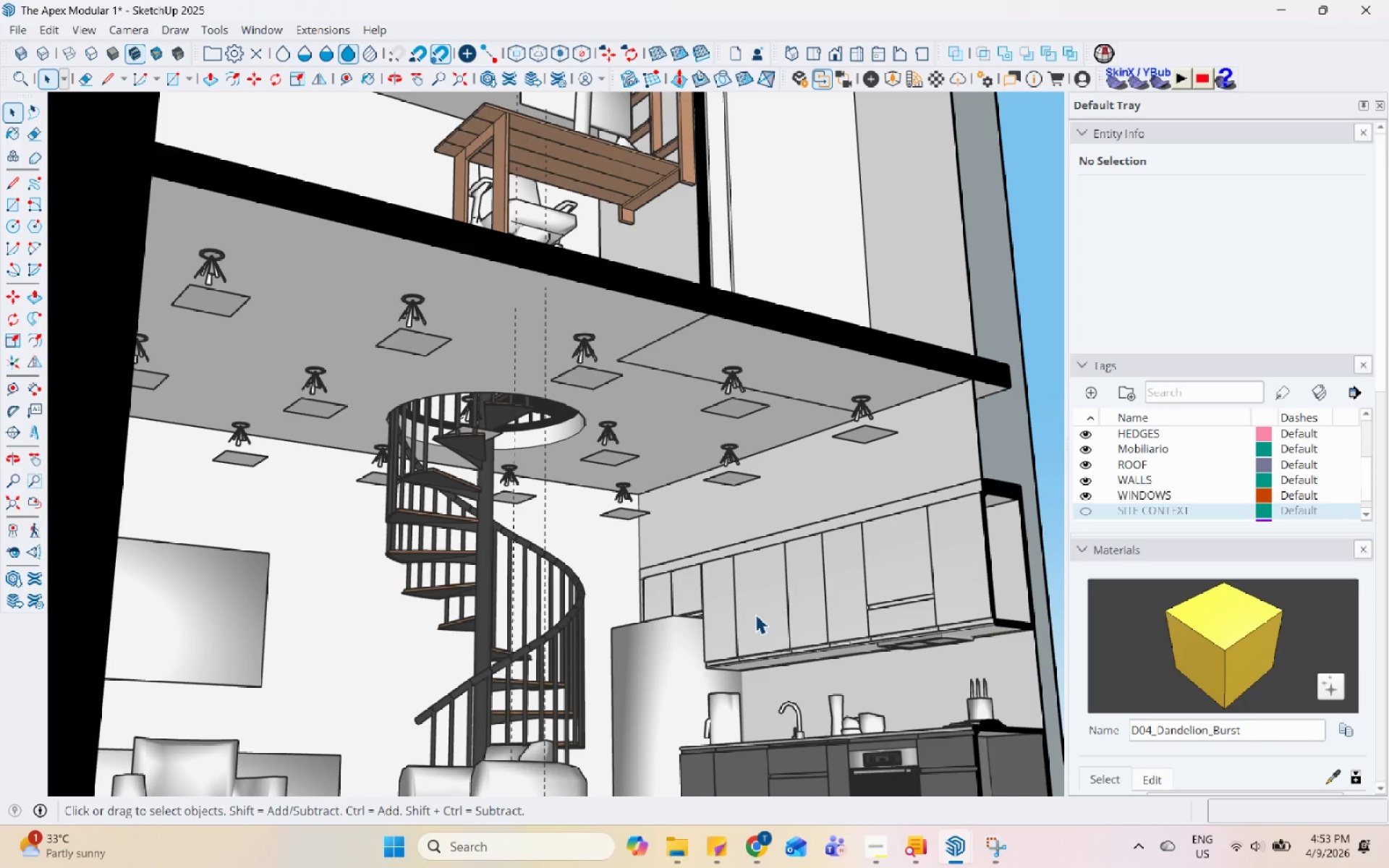 
scroll: coordinate [572, 390], scroll_direction: down, amount: 1.0
 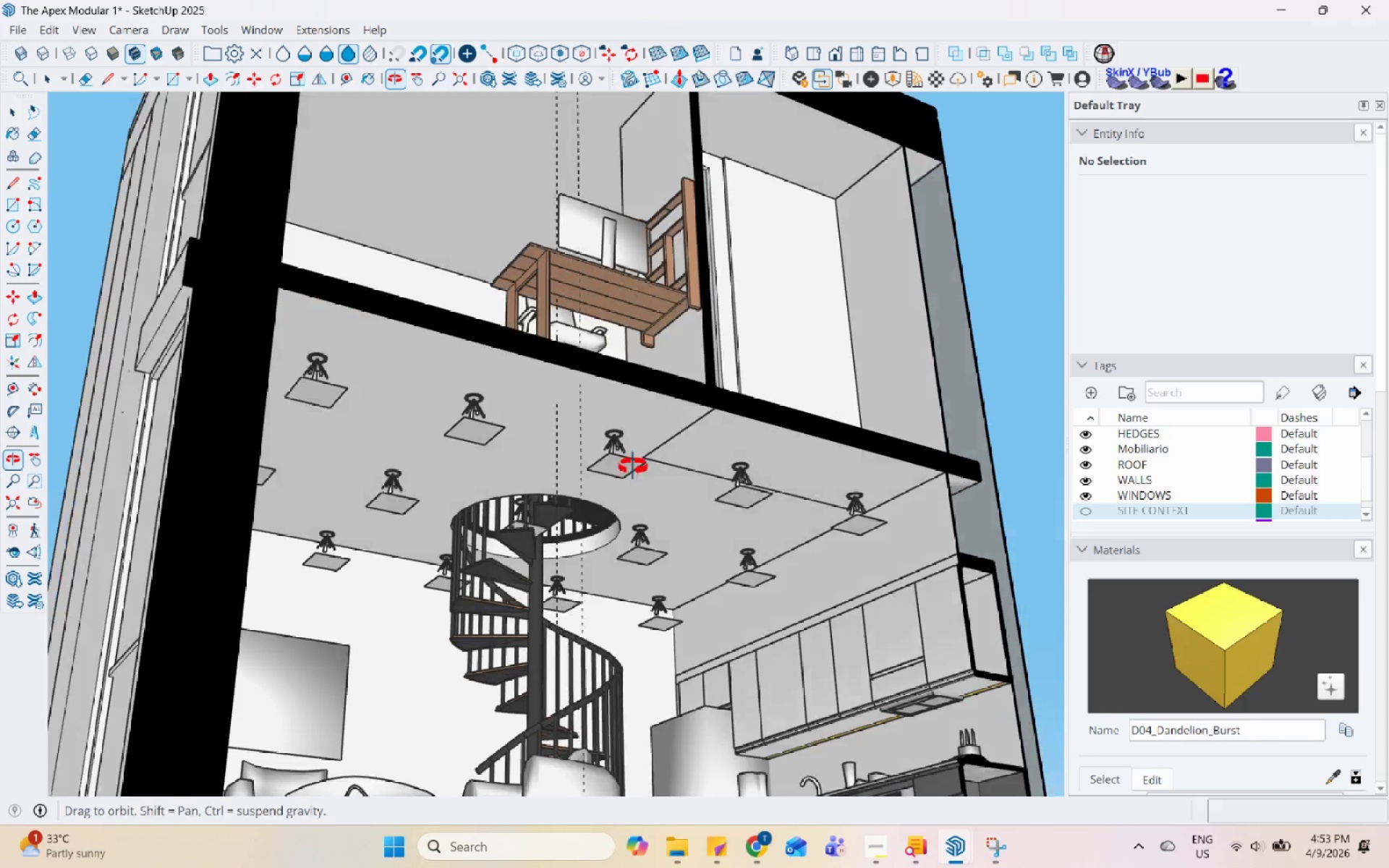 
left_click([637, 503])
 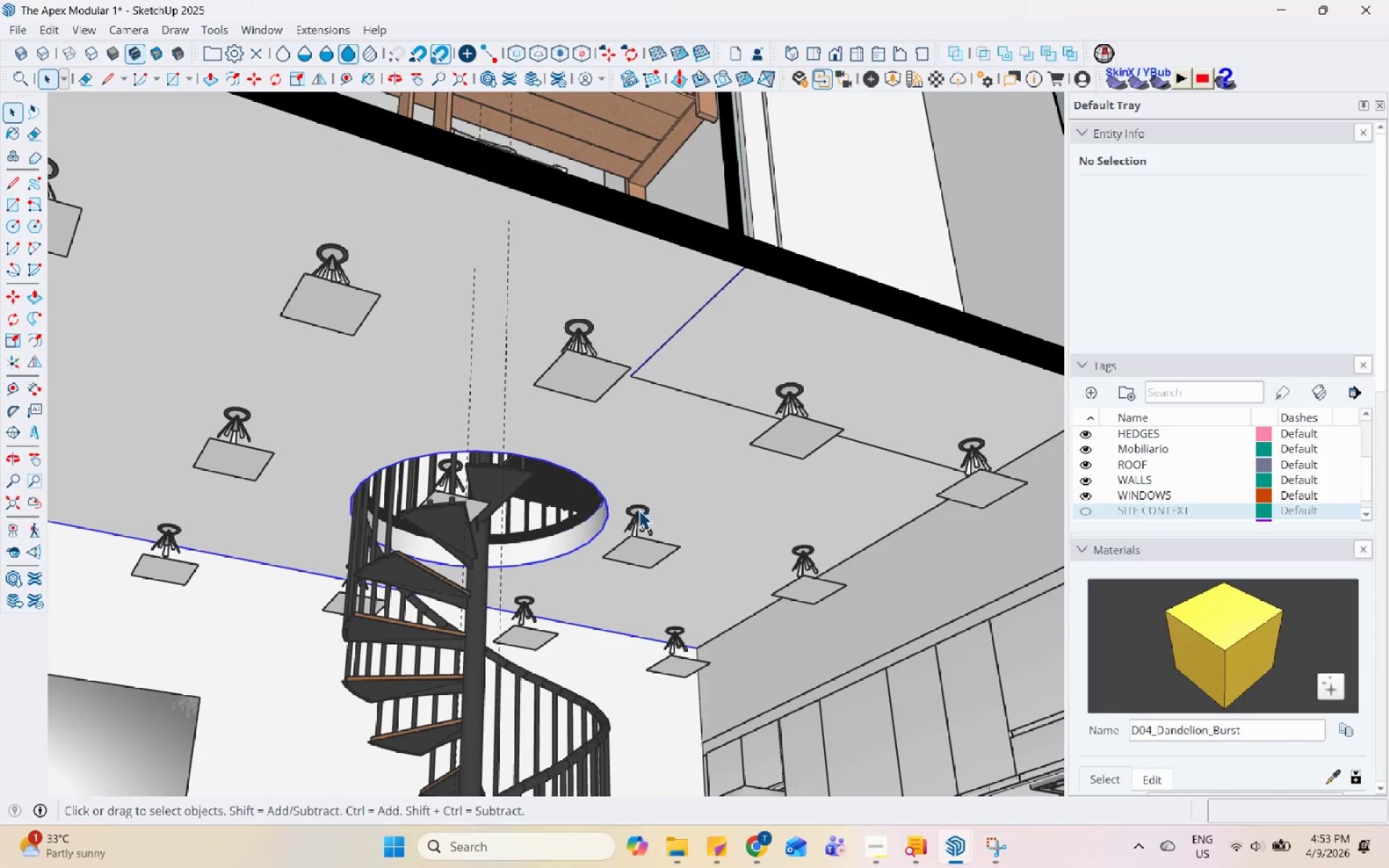 
scroll: coordinate [652, 561], scroll_direction: up, amount: 4.0
 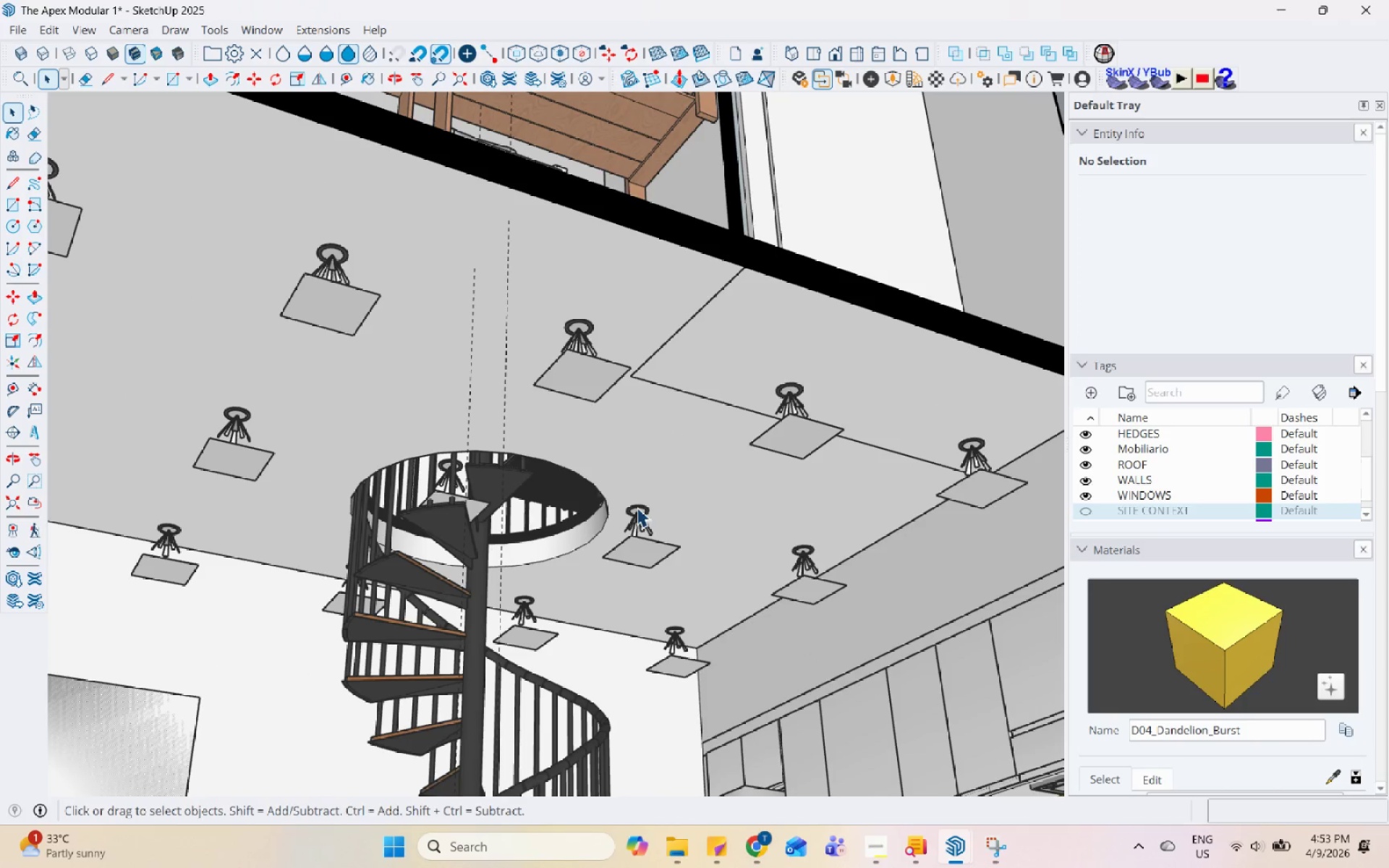 
double_click([640, 510])
 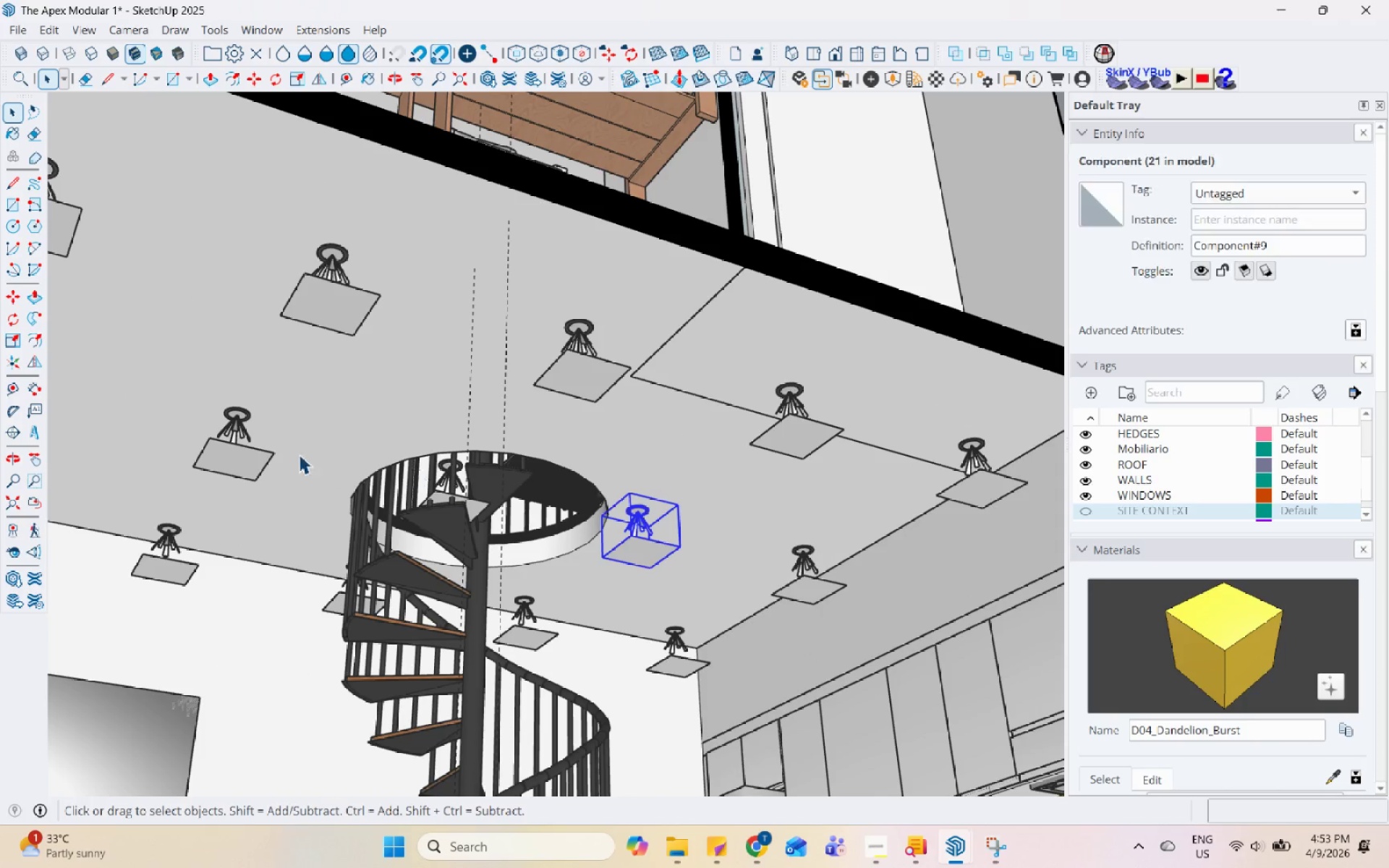 
hold_key(key=ControlLeft, duration=0.42)
left_click([227, 413])
 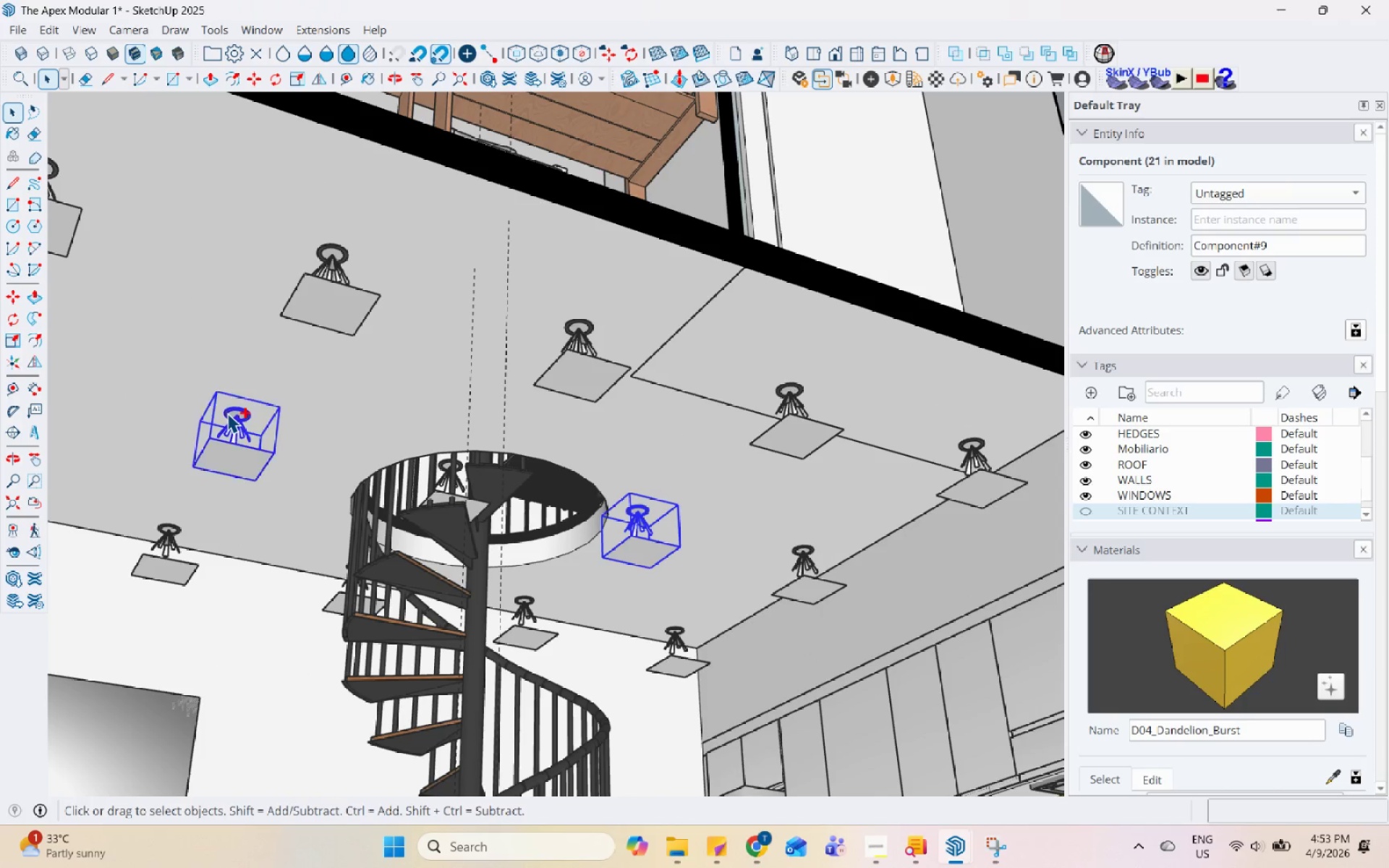 
right_click([227, 413])
 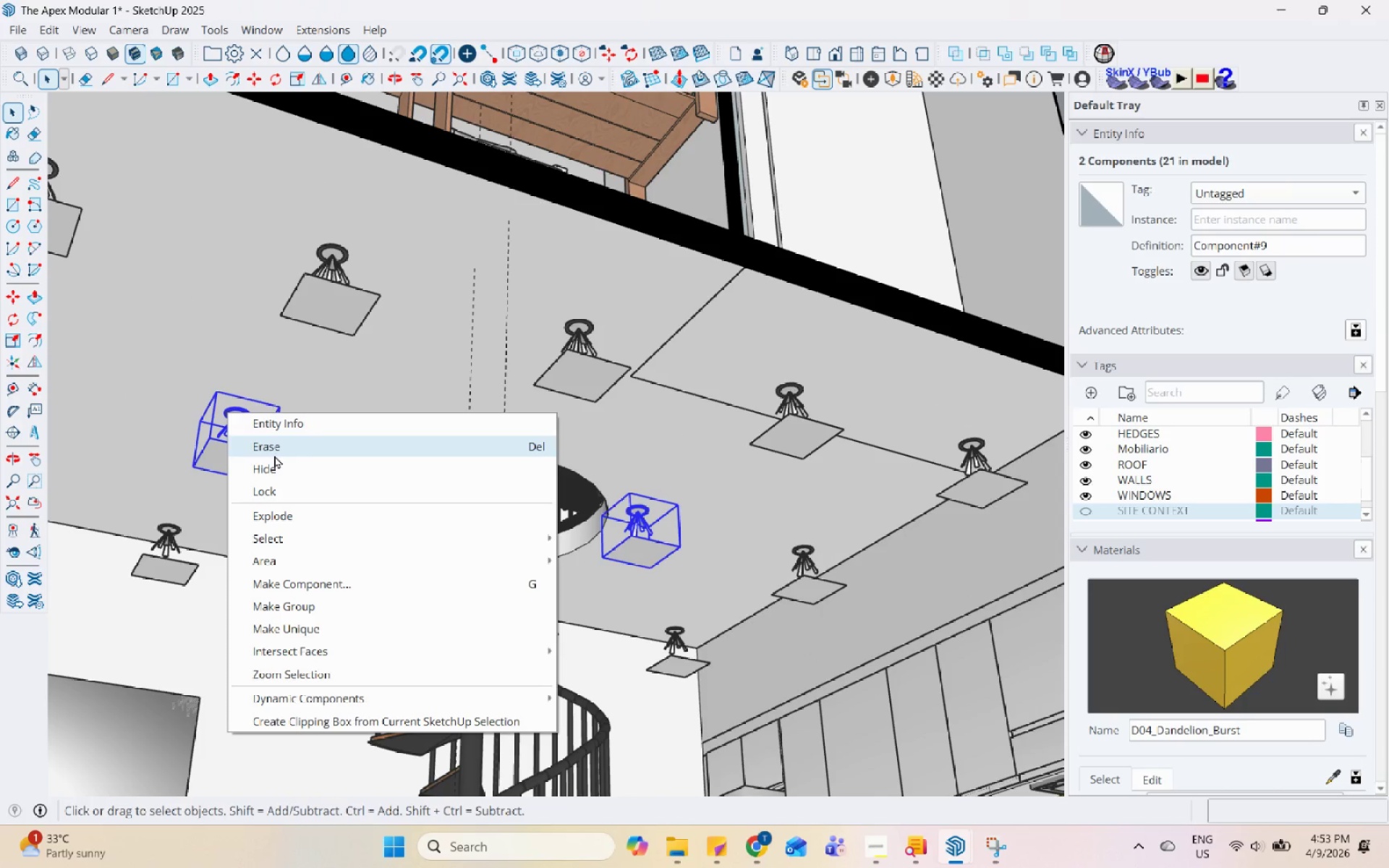 
left_click([277, 446])
 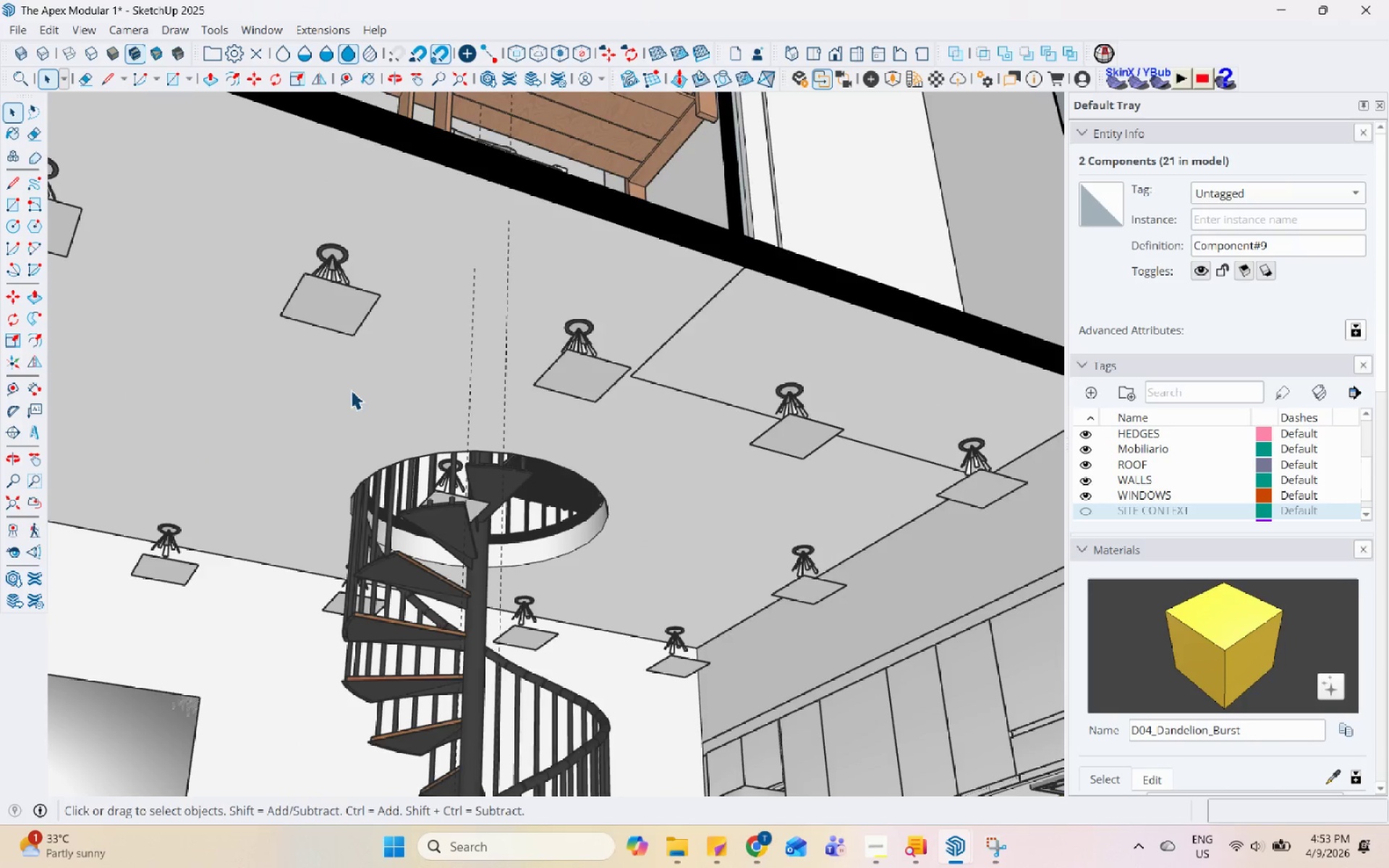 
scroll: coordinate [357, 386], scroll_direction: down, amount: 3.0
 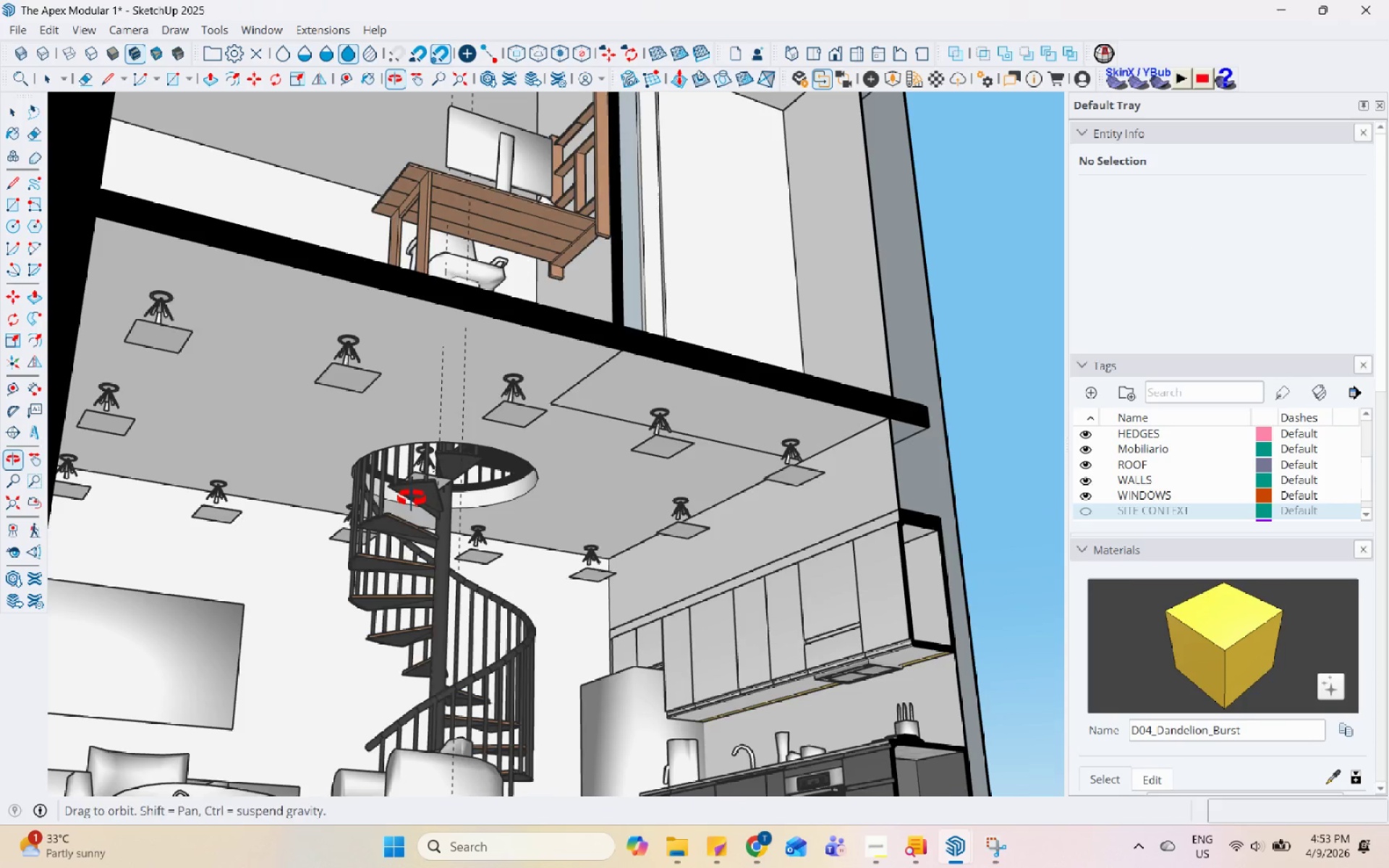 
left_click([446, 477])
 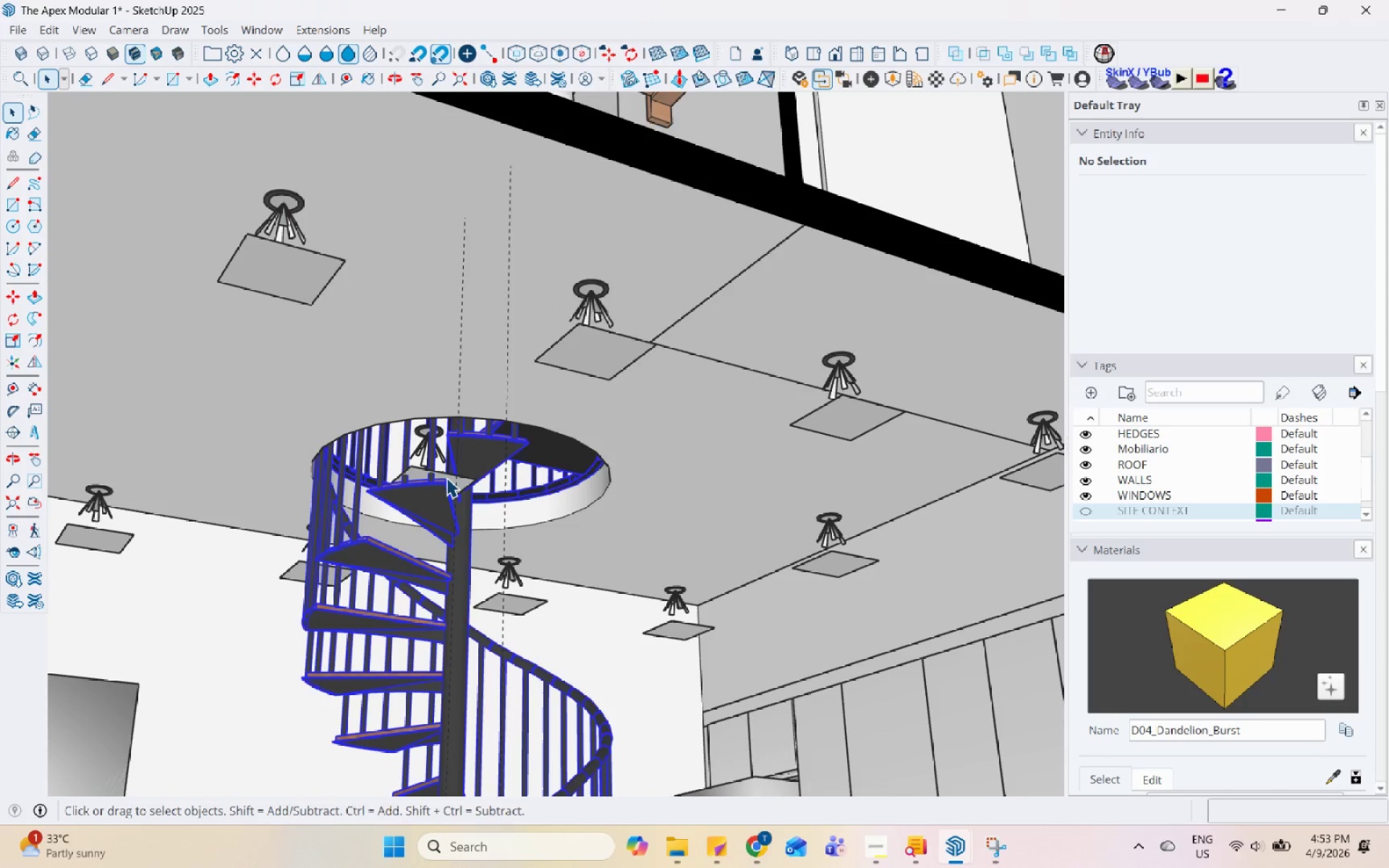 
scroll: coordinate [419, 473], scroll_direction: up, amount: 4.0
 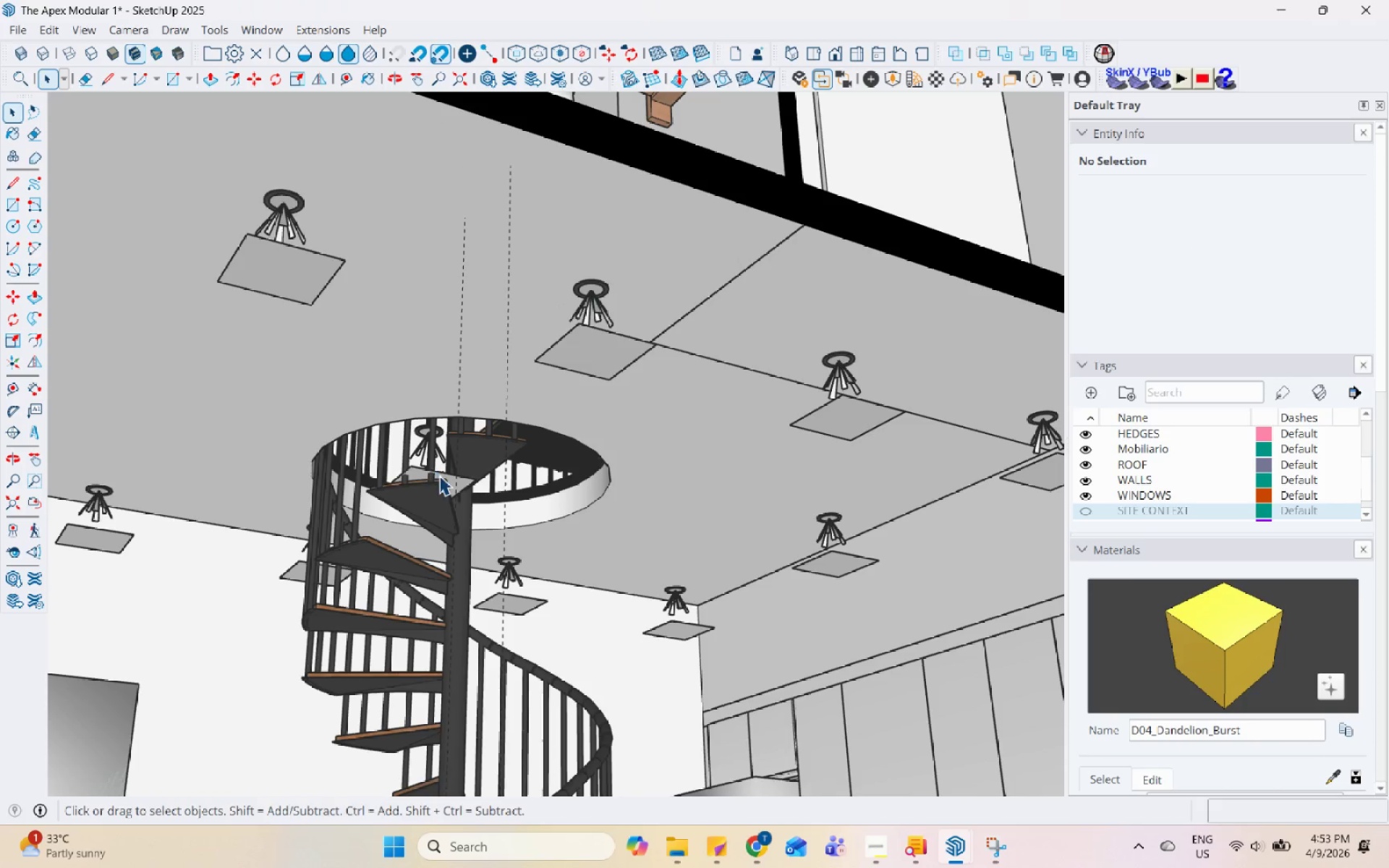 
right_click([446, 477])
 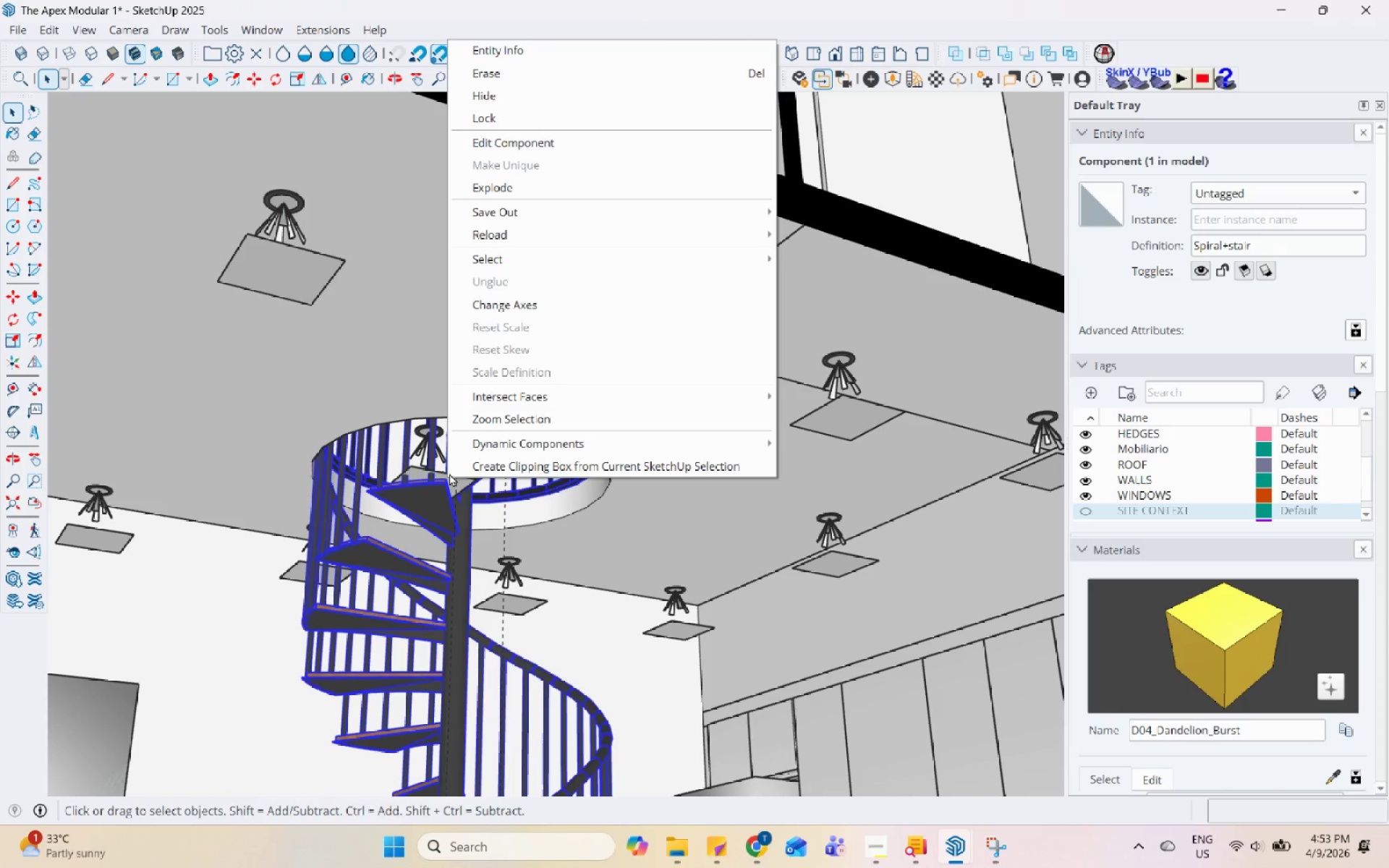 
left_click([452, 475])
 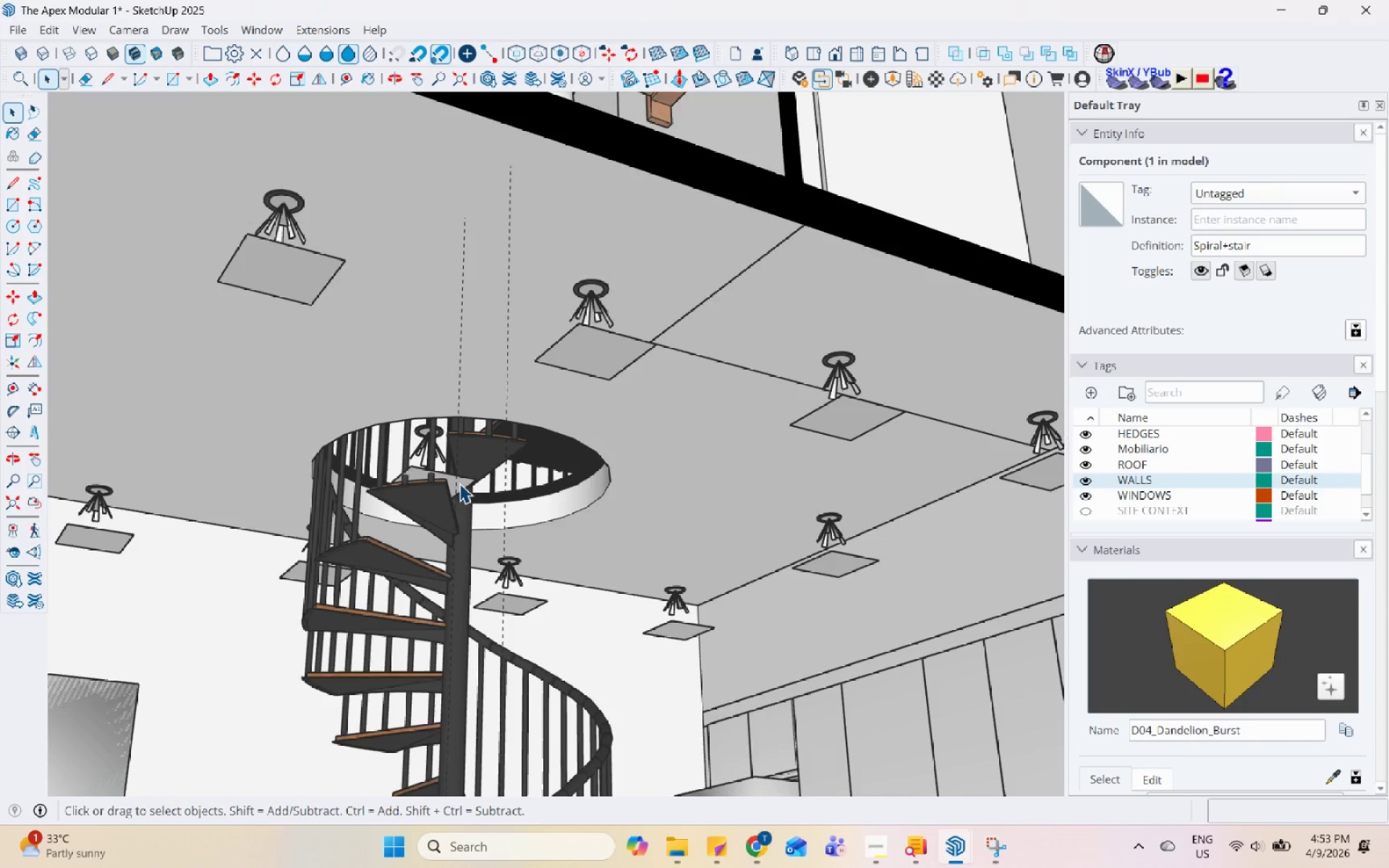 
left_click([461, 485])
 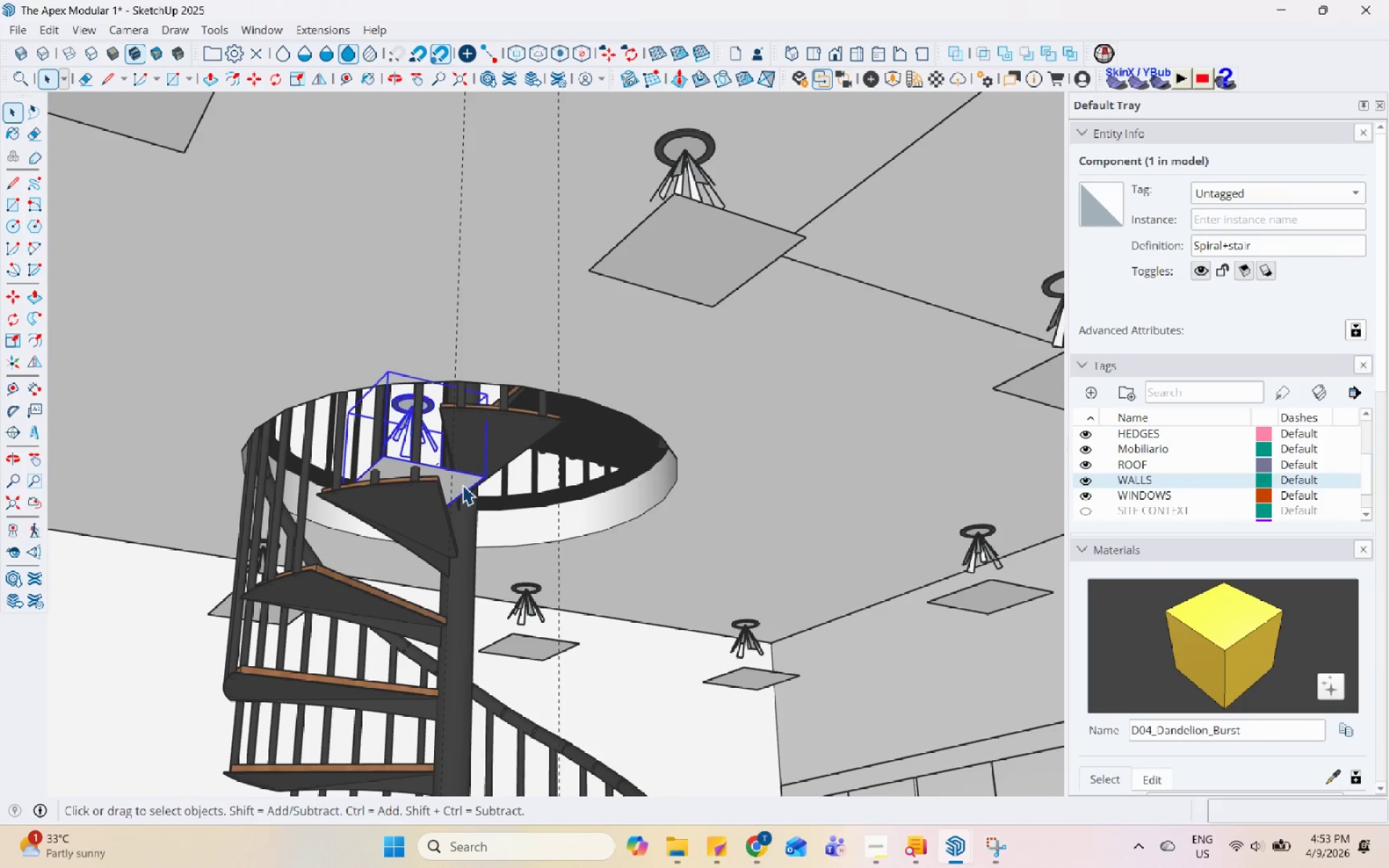 
right_click([462, 485])
 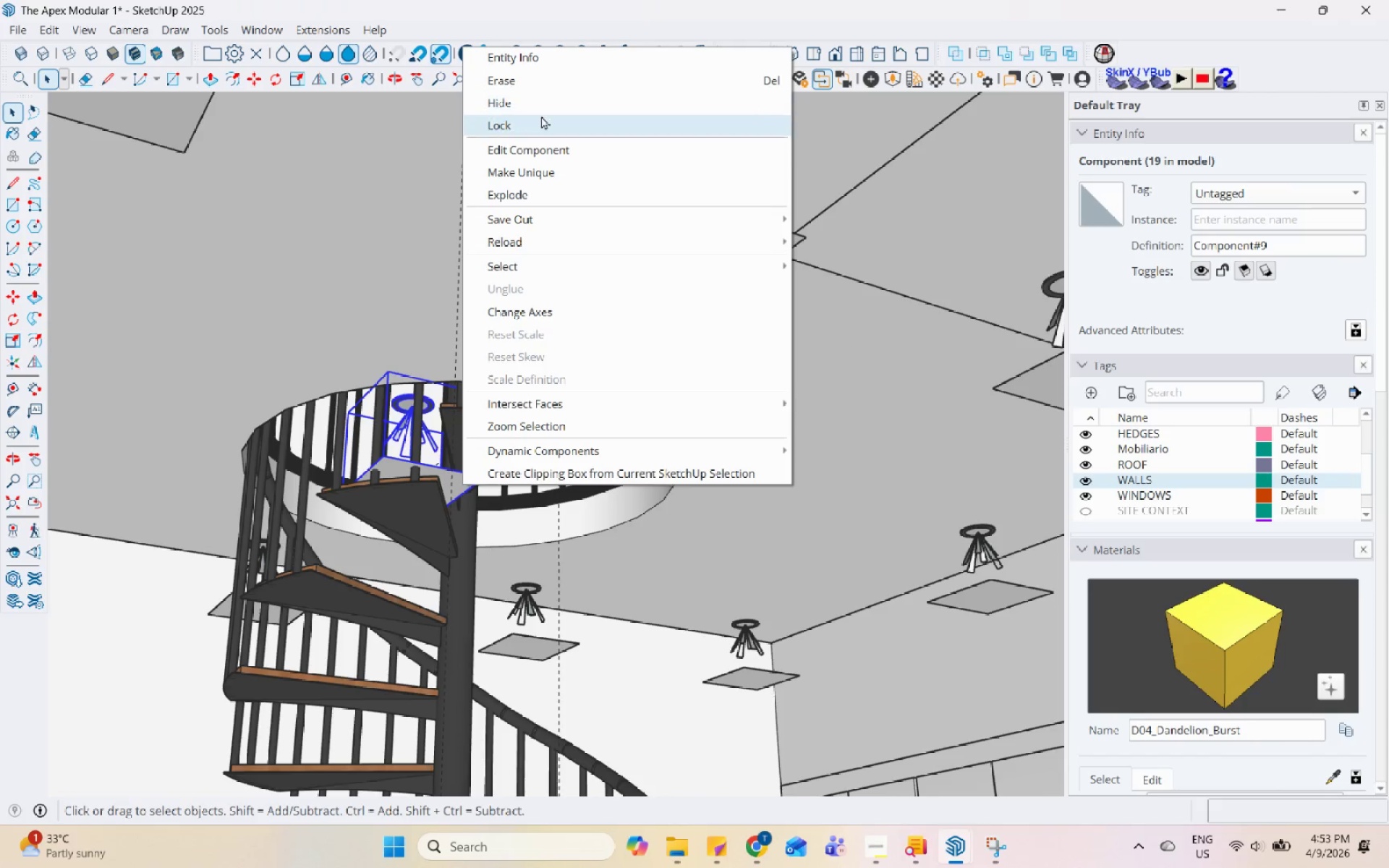 
scroll: coordinate [461, 485], scroll_direction: up, amount: 4.0
 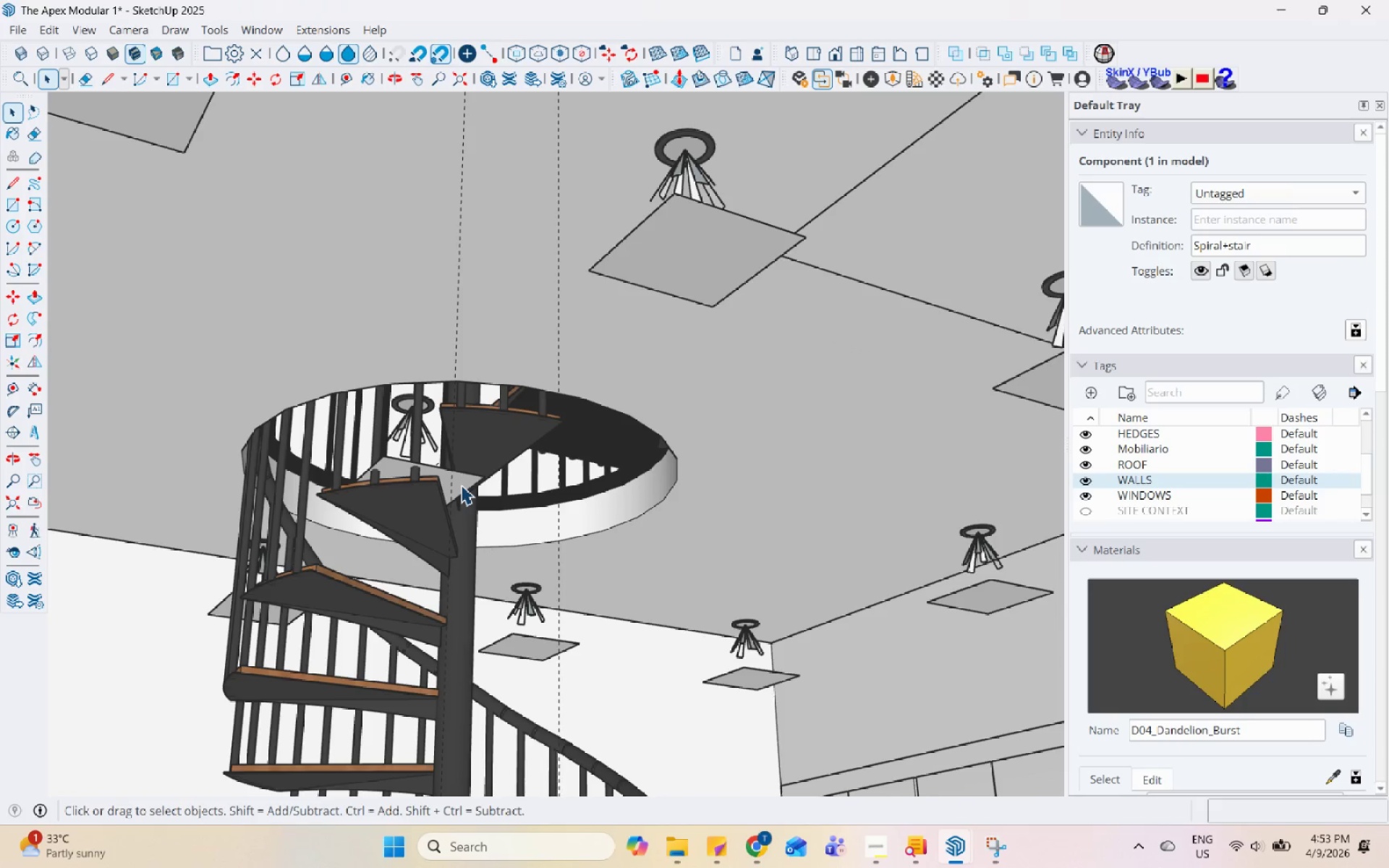 
left_click([548, 81])
 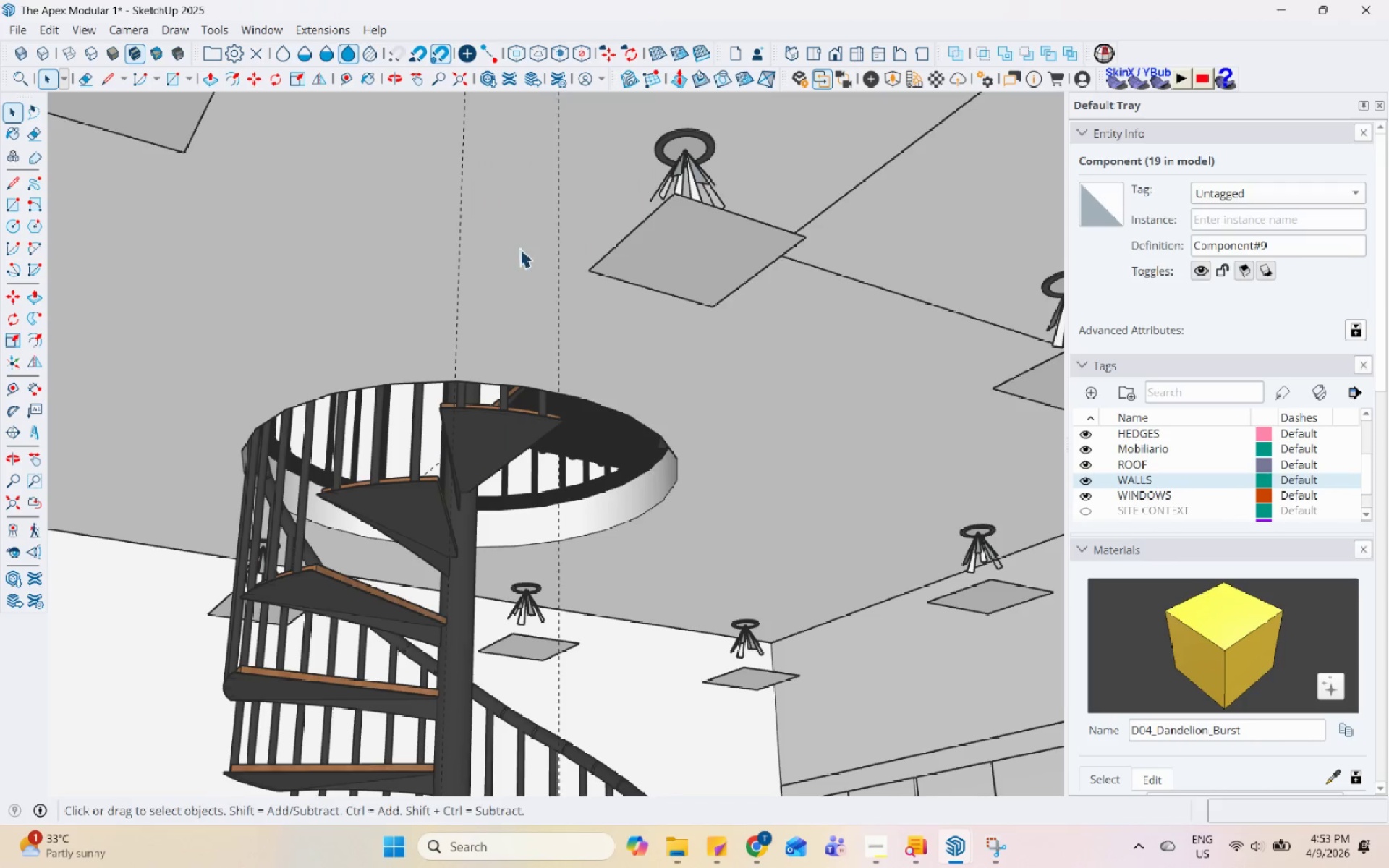 
scroll: coordinate [472, 510], scroll_direction: down, amount: 8.0
 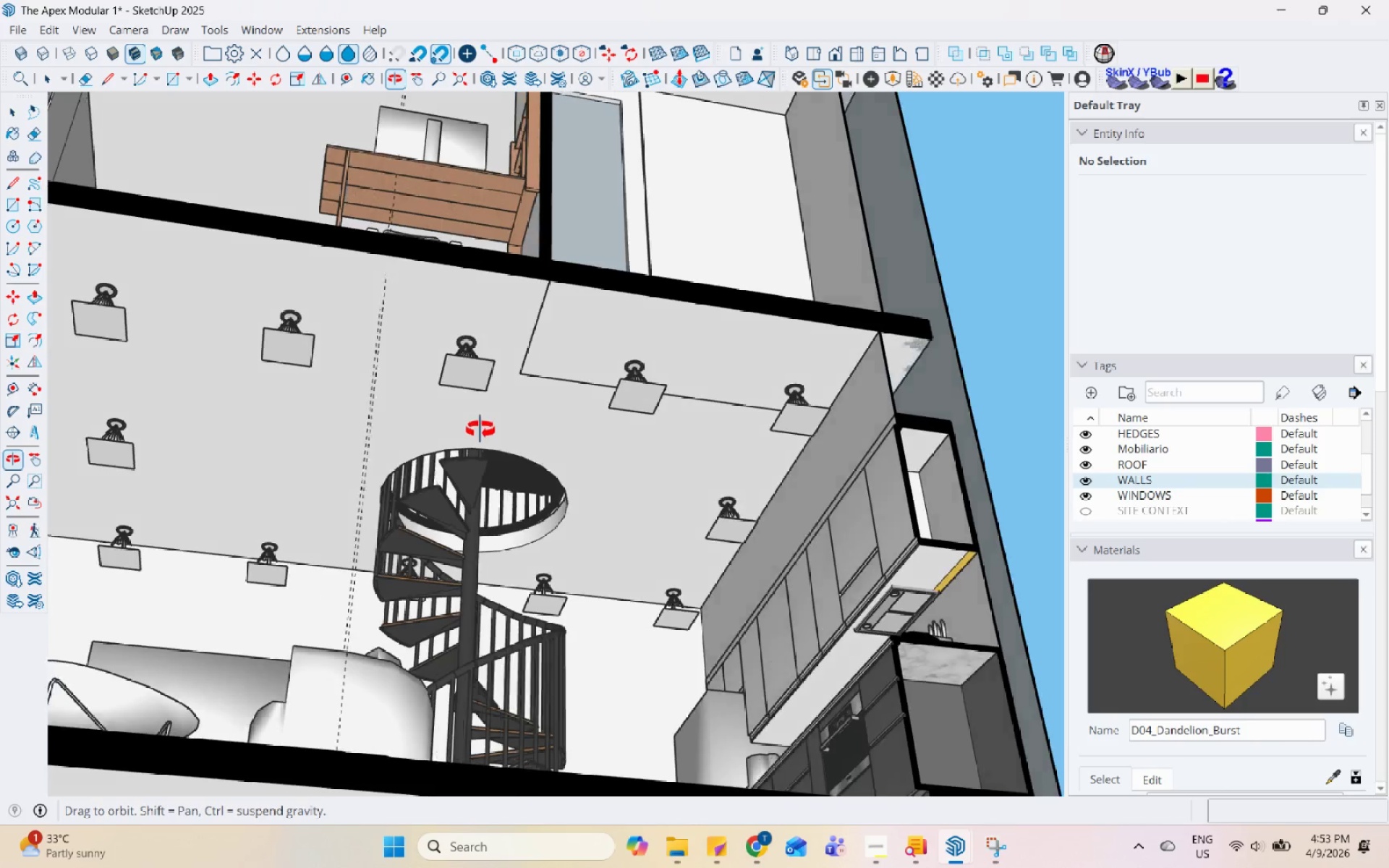 
left_click([326, 401])
 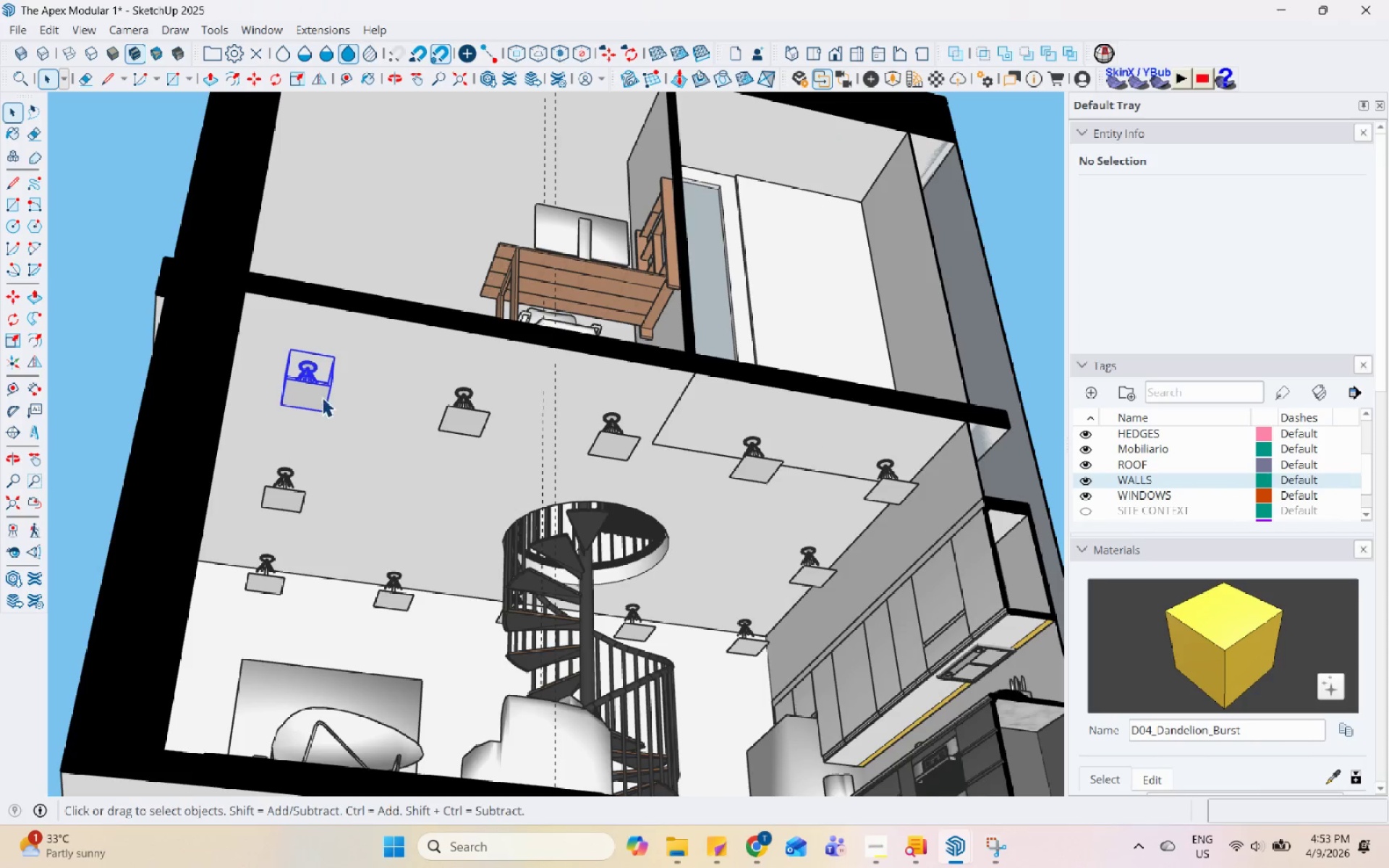 
scroll: coordinate [258, 336], scroll_direction: down, amount: 2.0
 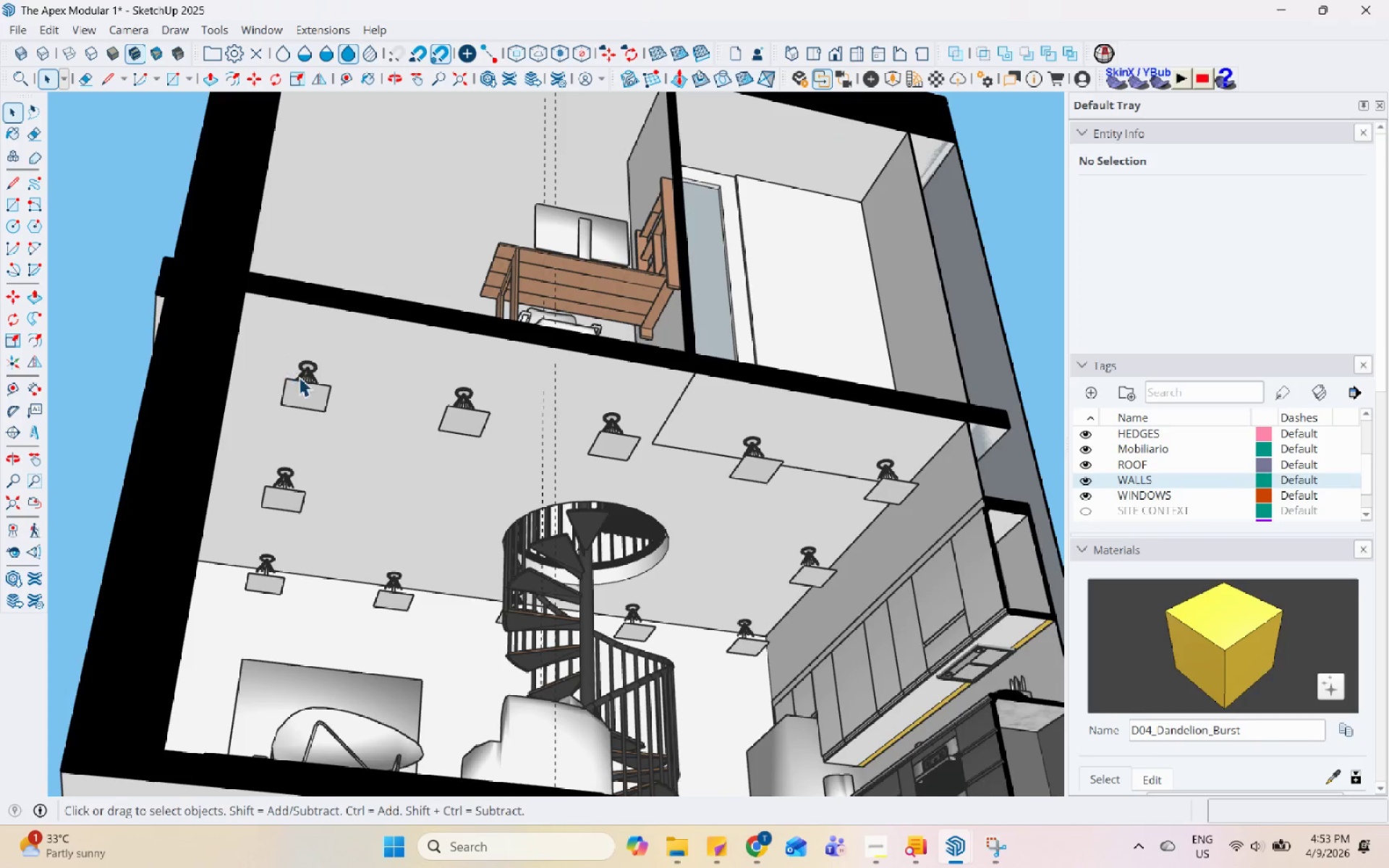 
hold_key(key=ControlLeft, duration=1.5)
left_click([442, 408])
 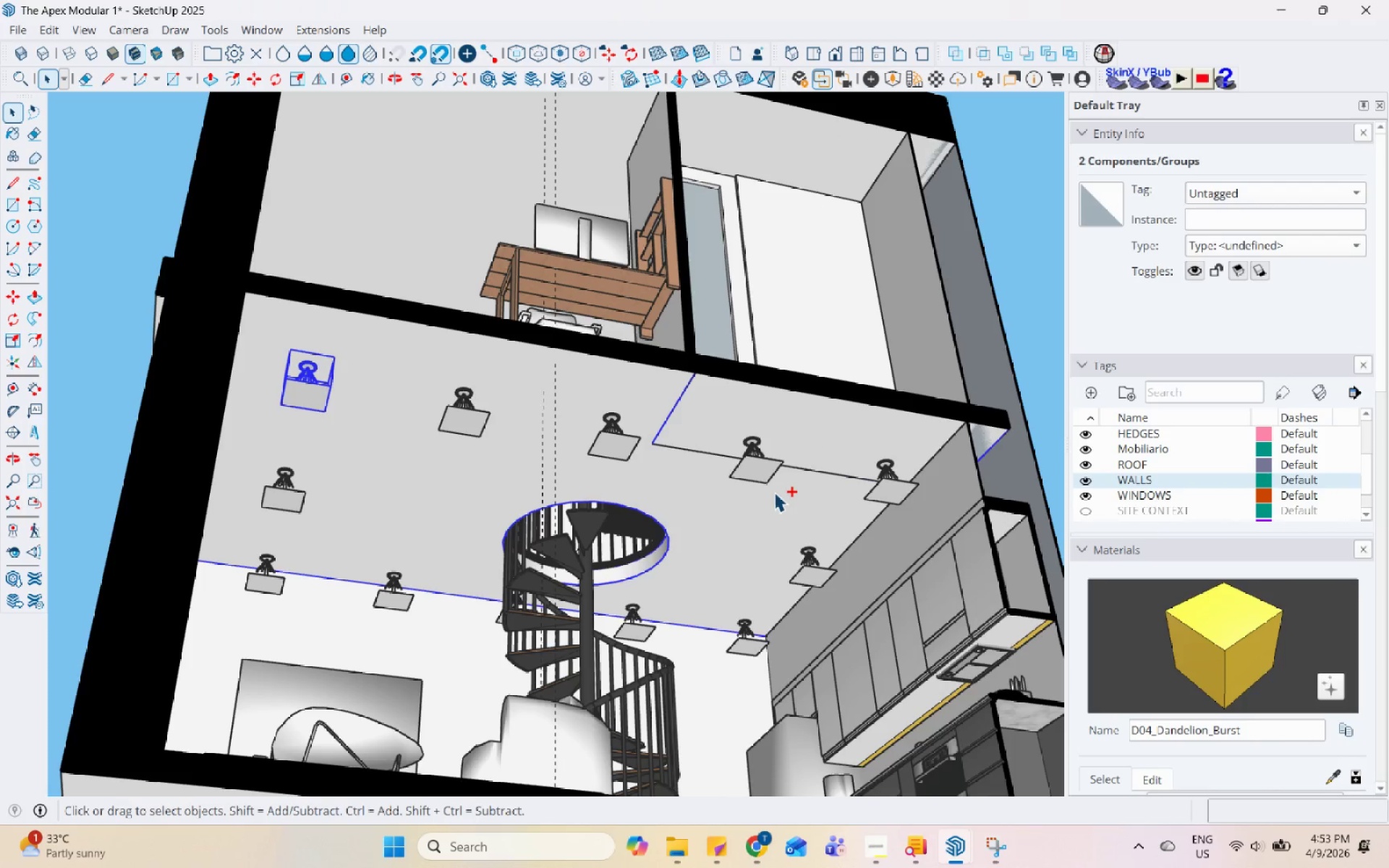 
hold_key(key=ControlLeft, duration=0.61)
 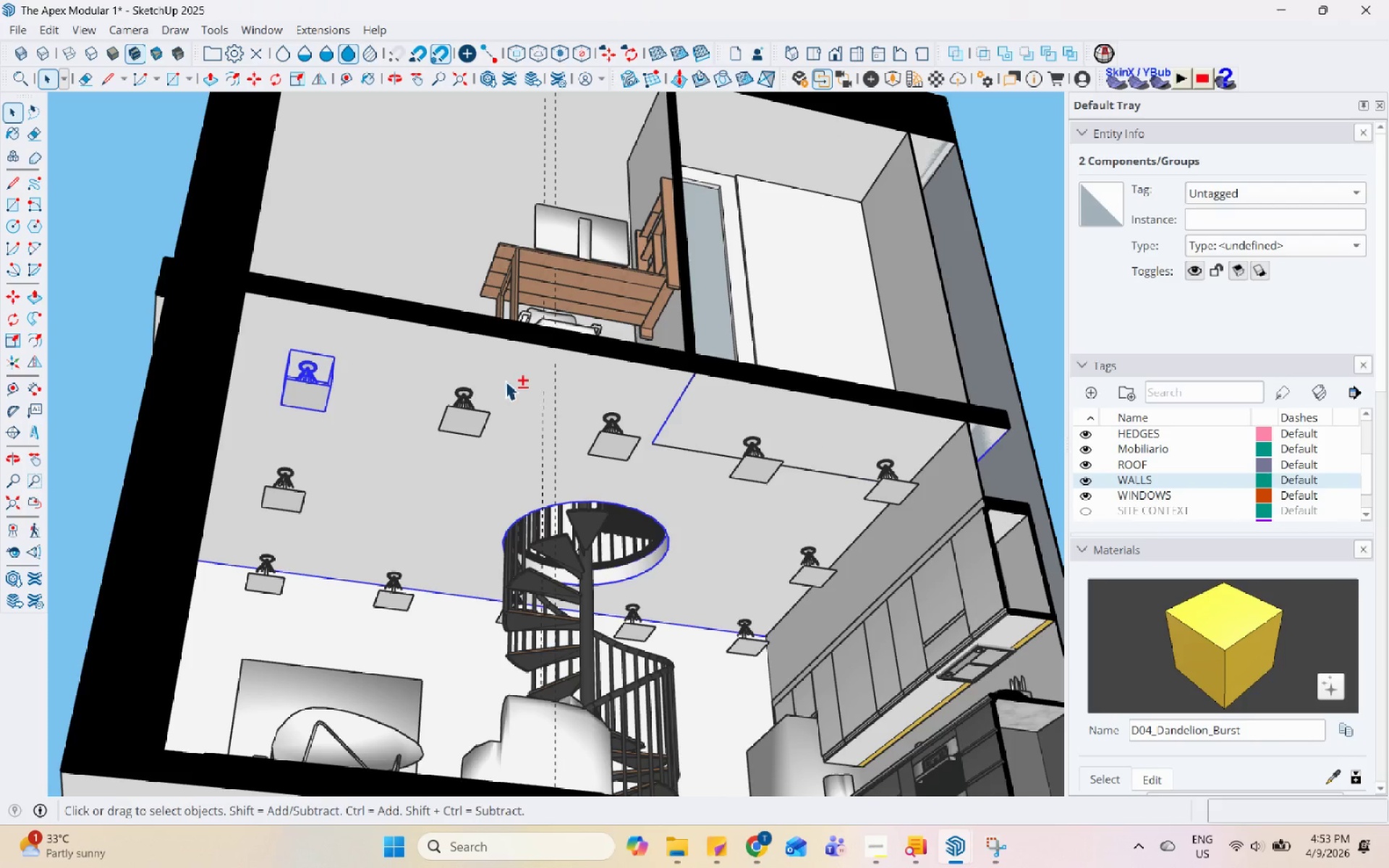 
hold_key(key=ControlLeft, duration=1.55)
hold_key(key=ShiftLeft, duration=0.59)
left_click([509, 375])
 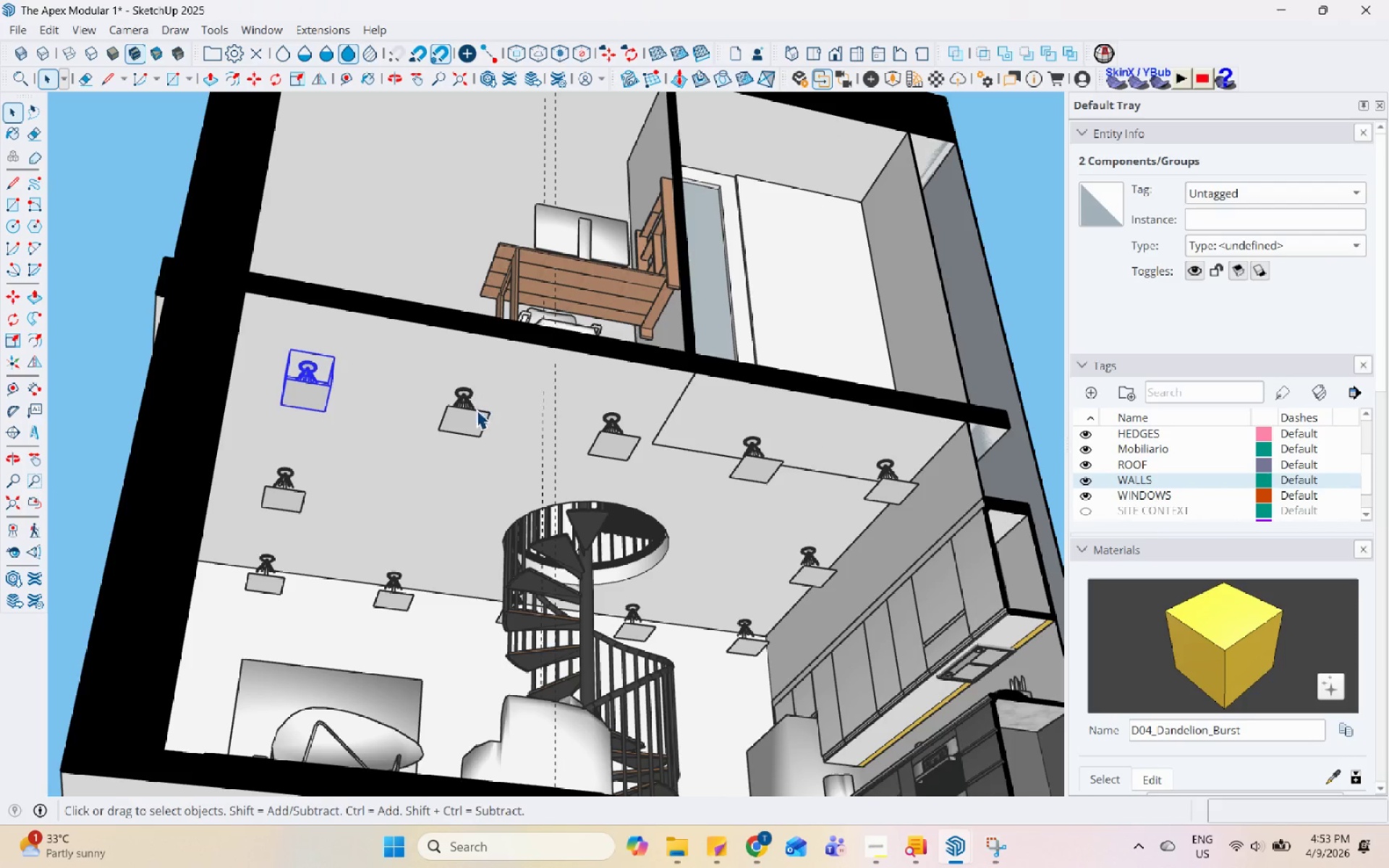 
left_click([472, 415])
 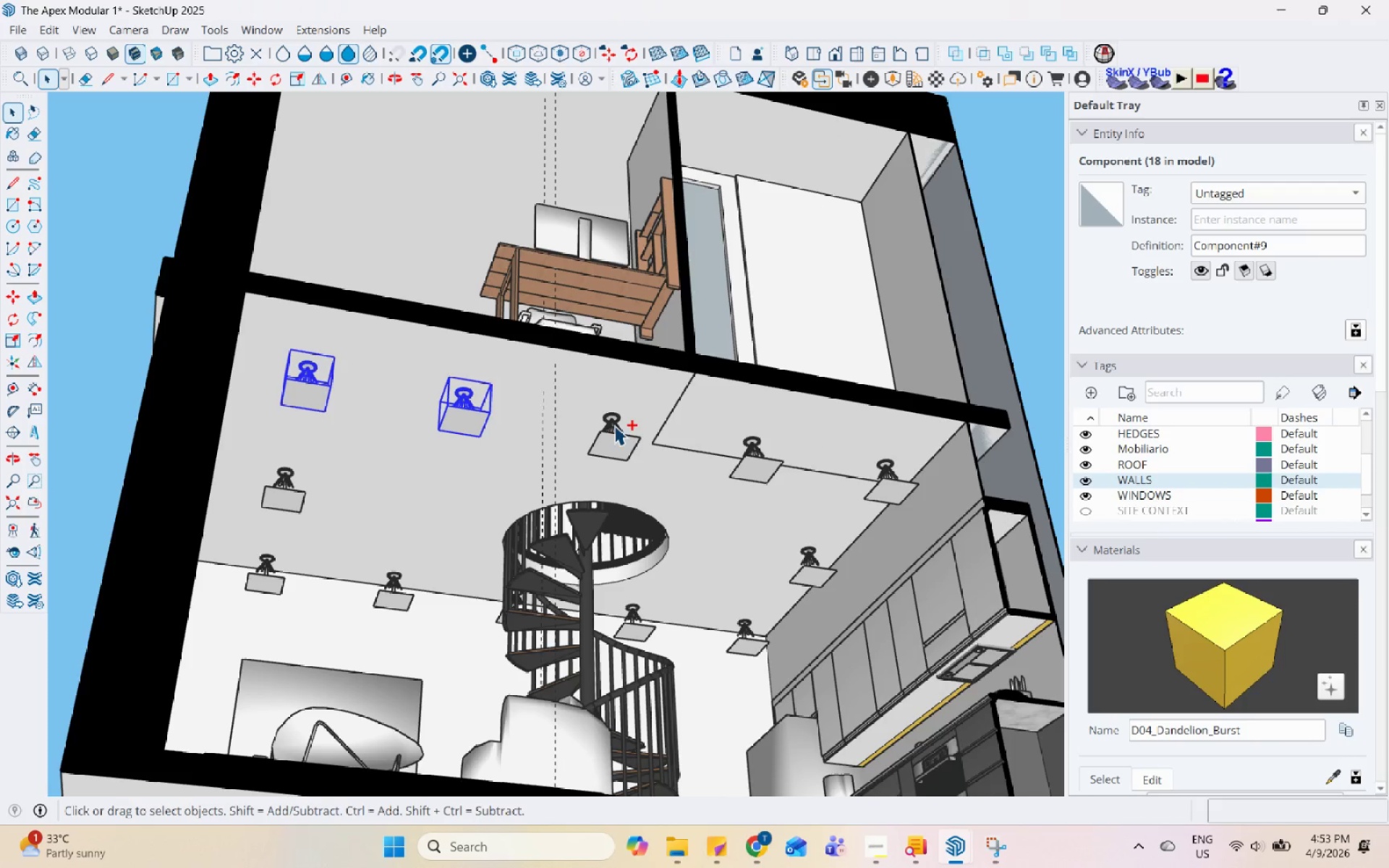 
hold_key(key=ControlLeft, duration=1.53)
left_click([619, 427])
 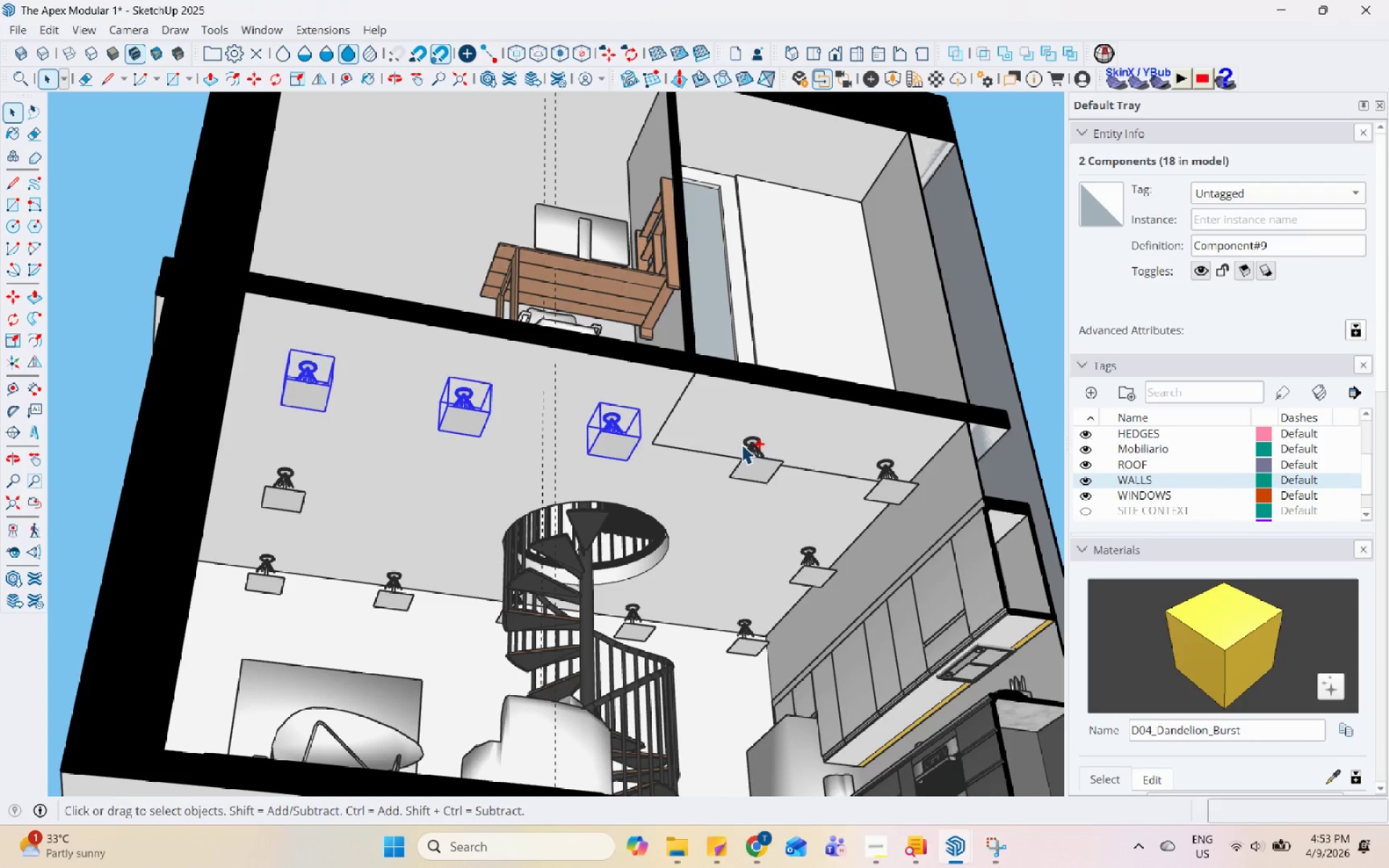 
left_click([752, 451])
 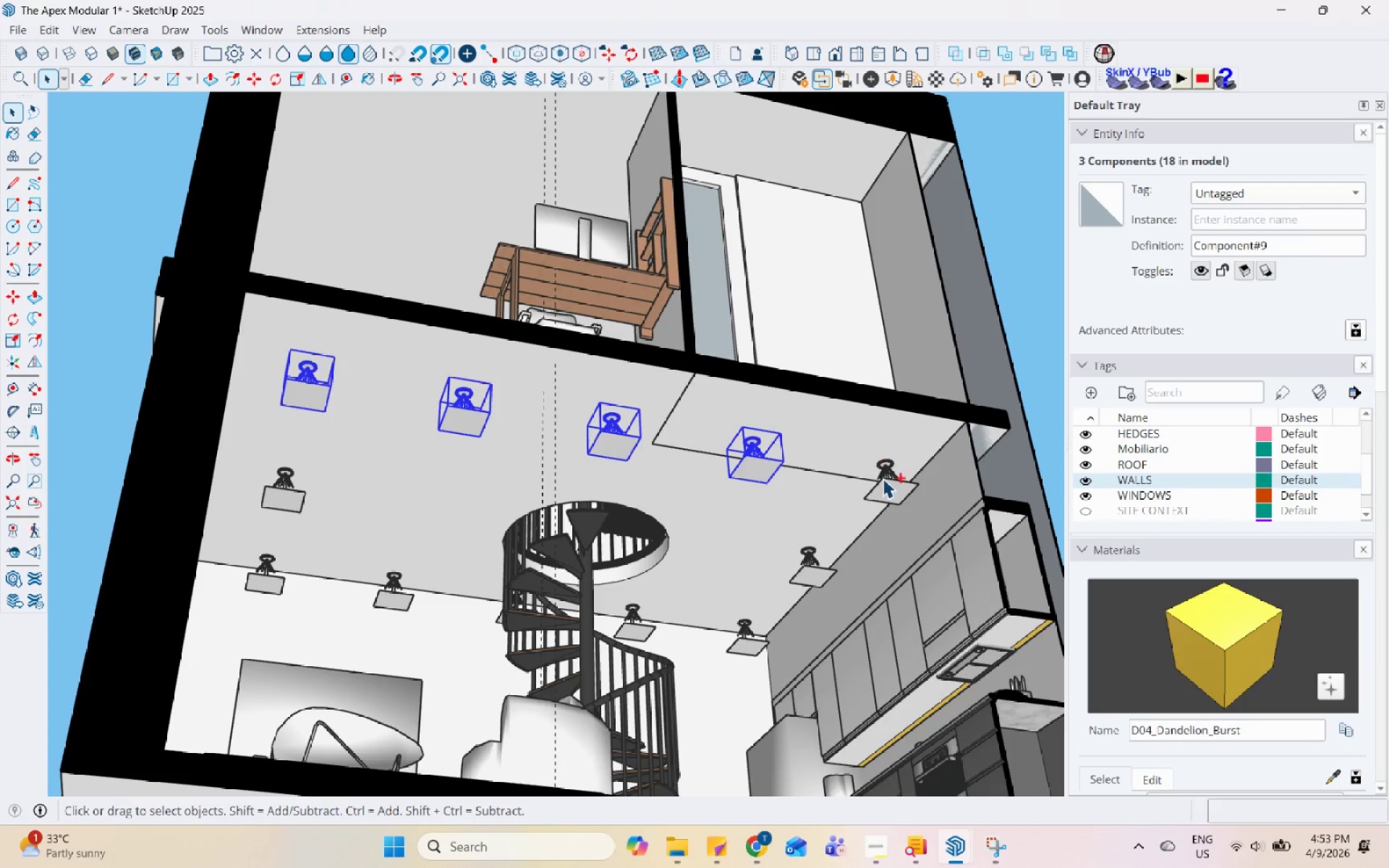 
left_click([886, 480])
 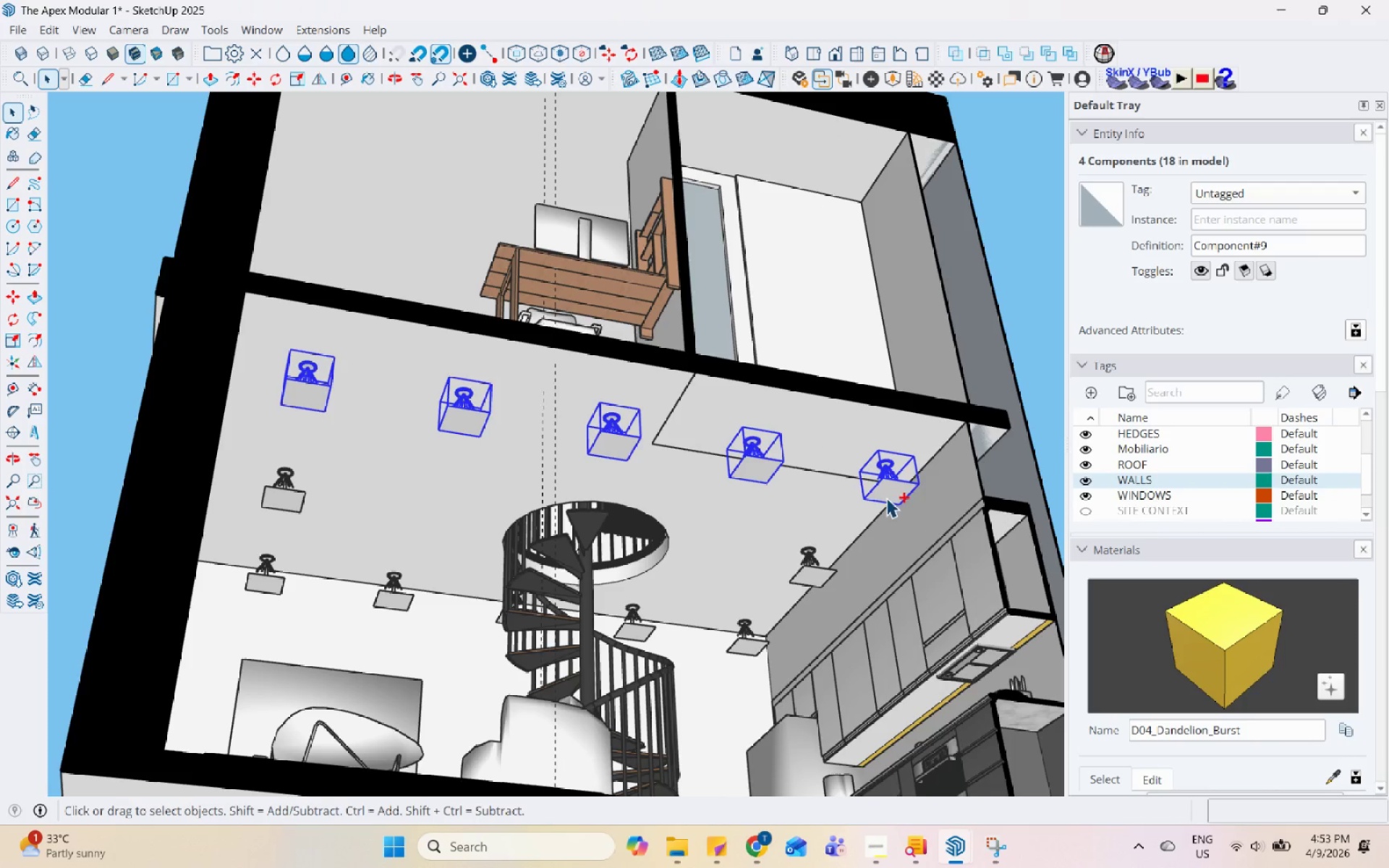 
hold_key(key=ControlLeft, duration=1.52)
left_click([812, 574])
 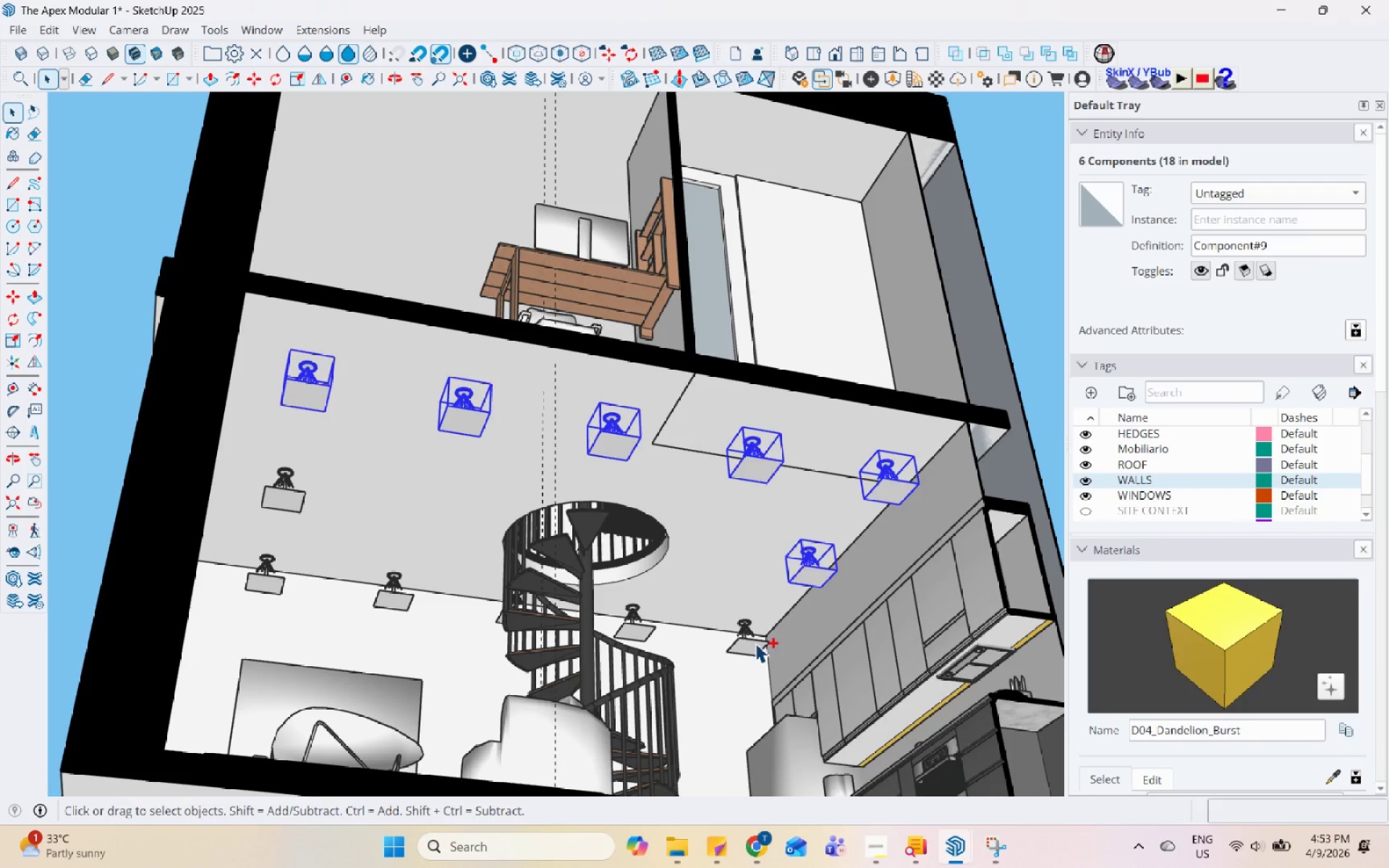 
left_click([751, 644])
 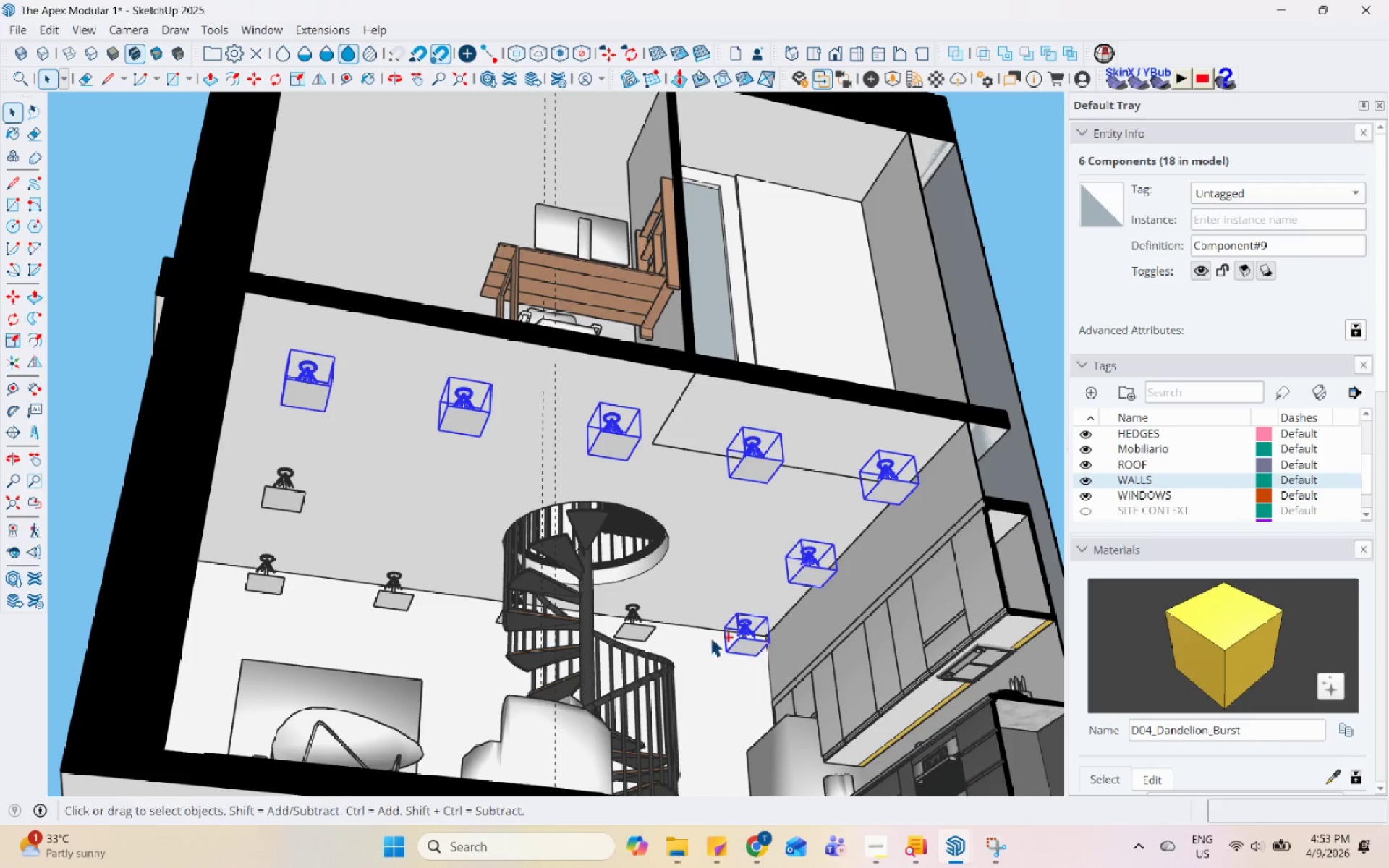 
hold_key(key=ControlLeft, duration=1.51)
left_click([640, 621])
 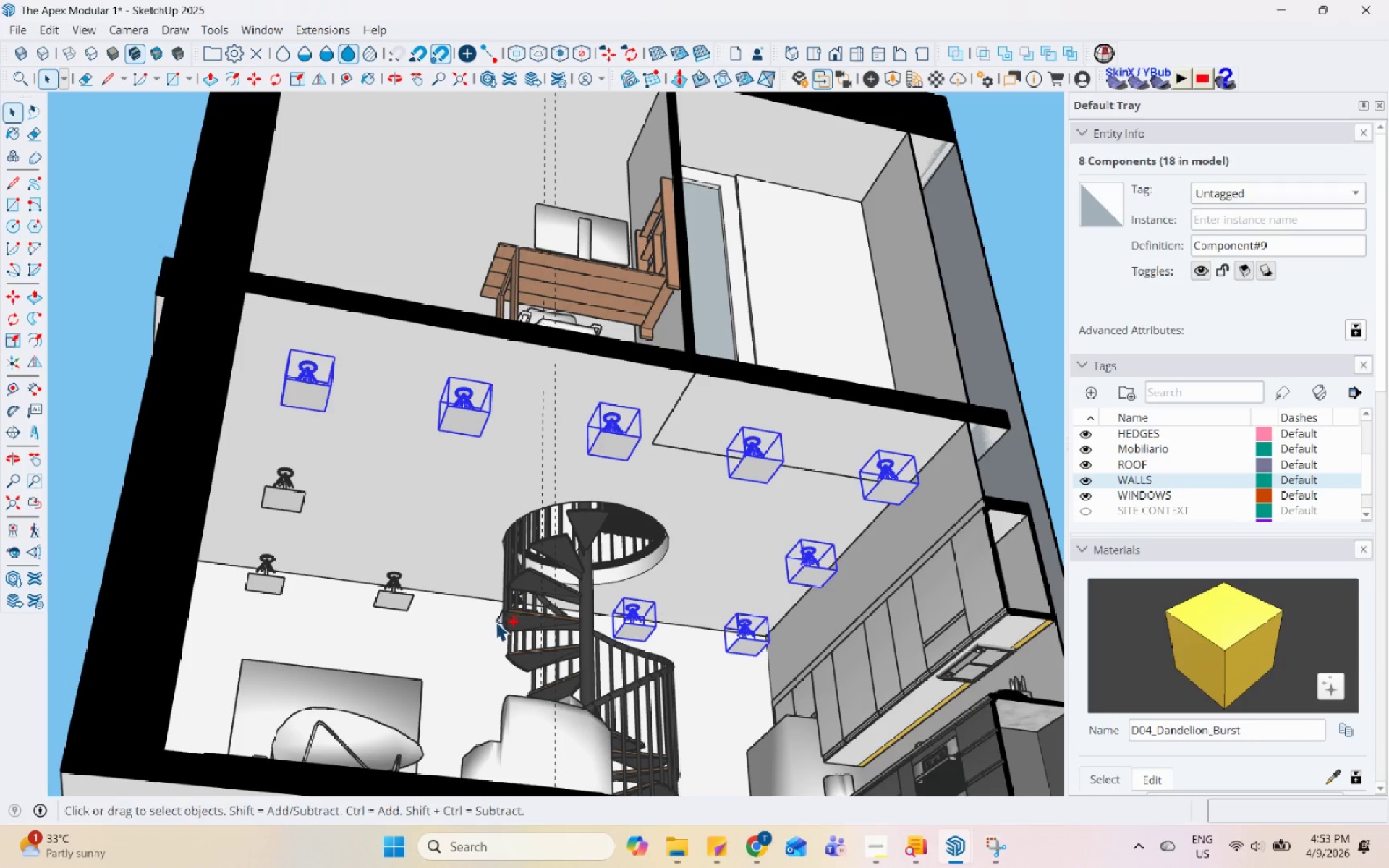 
left_click([498, 619])
 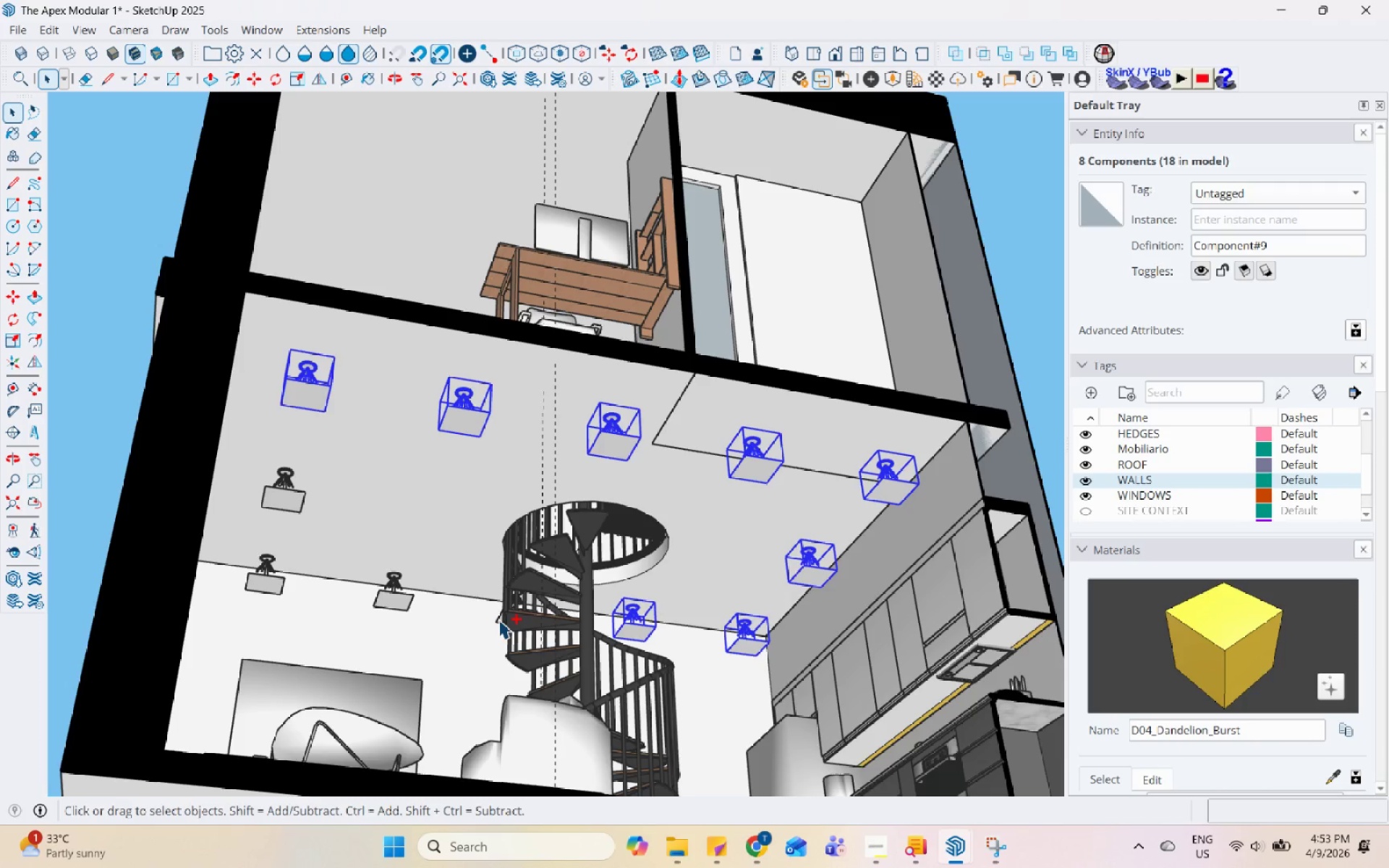 
hold_key(key=ControlLeft, duration=1.52)
left_click([388, 597])
 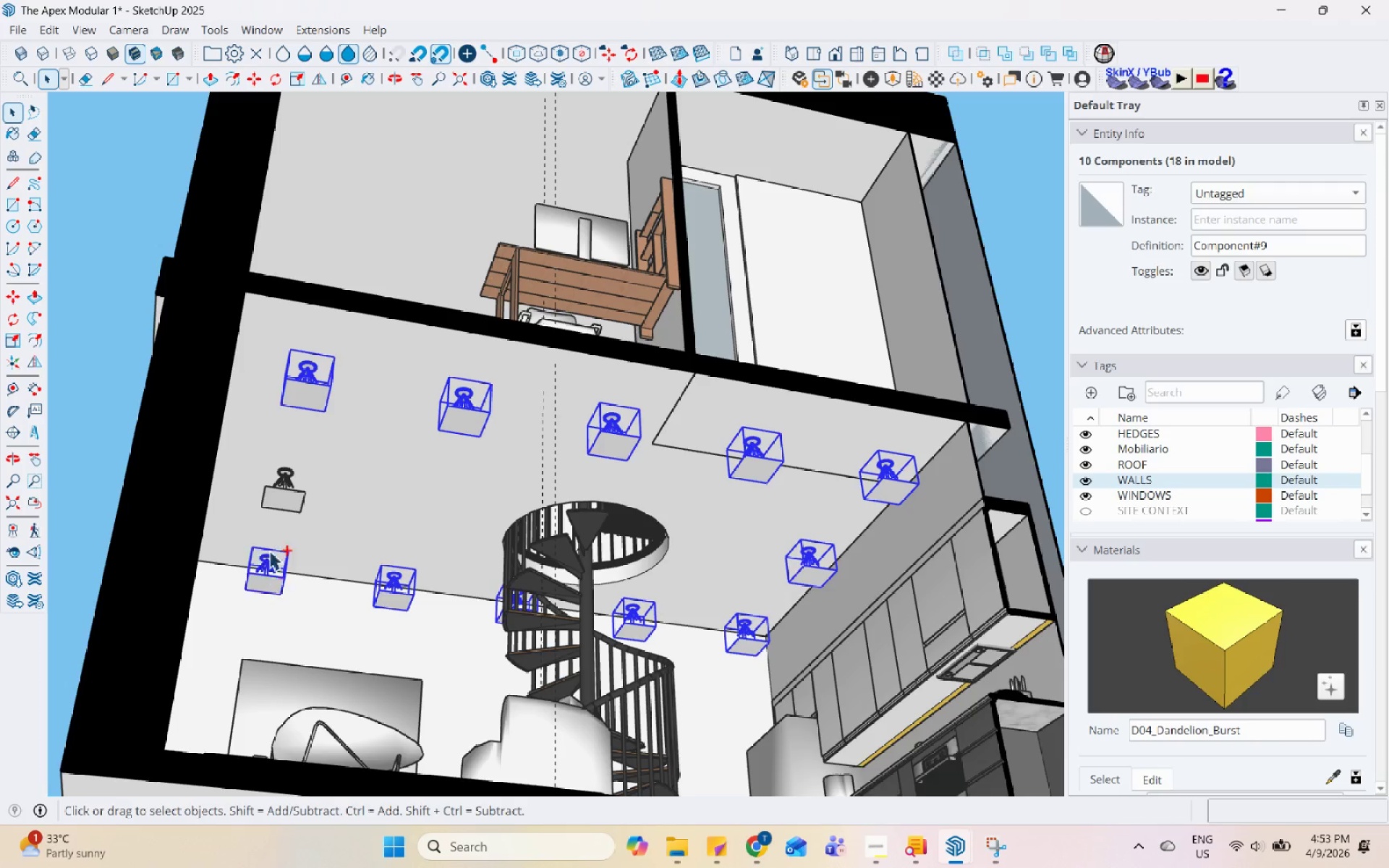 
double_click([283, 484])
 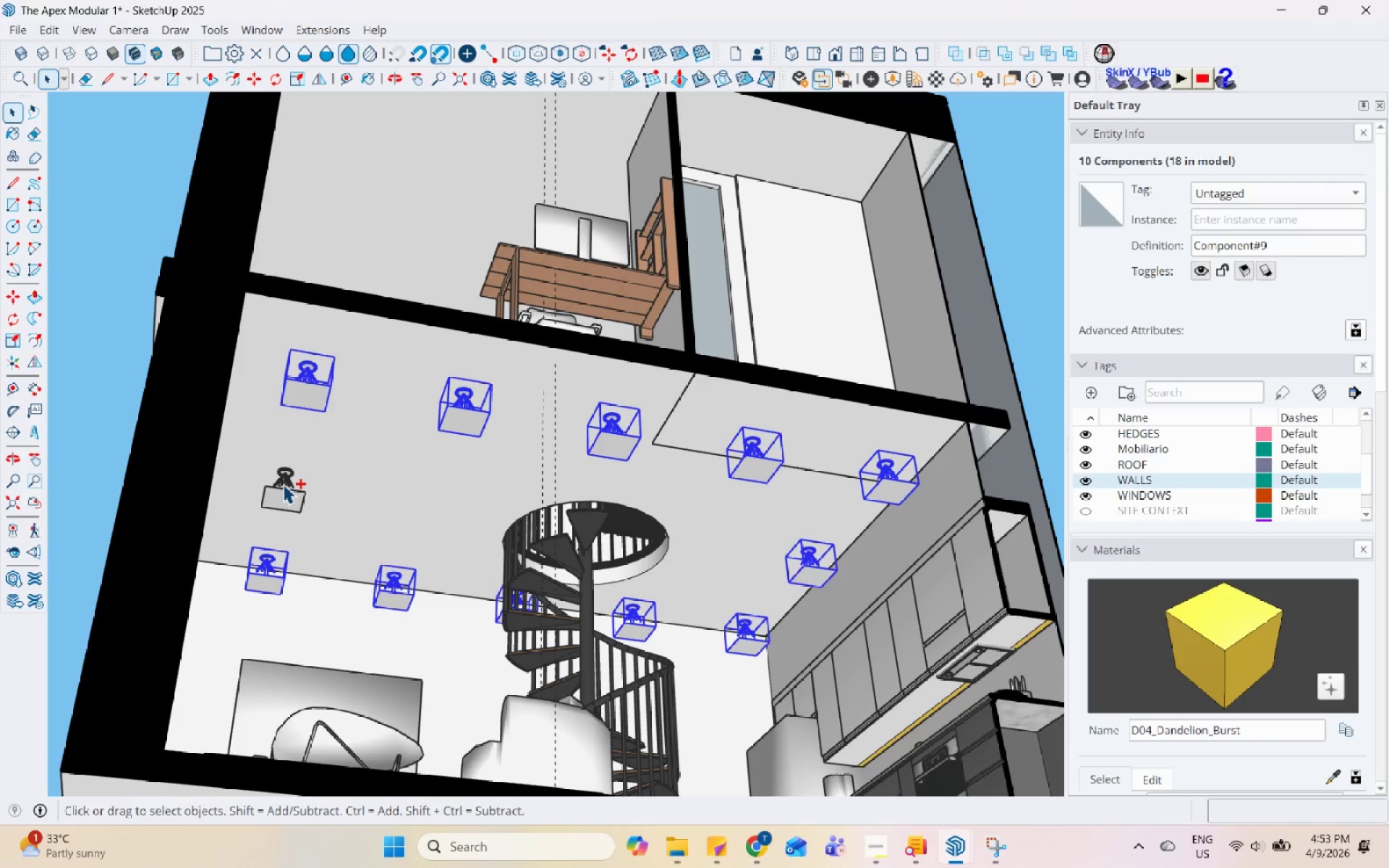 
key(Control+ControlLeft)
 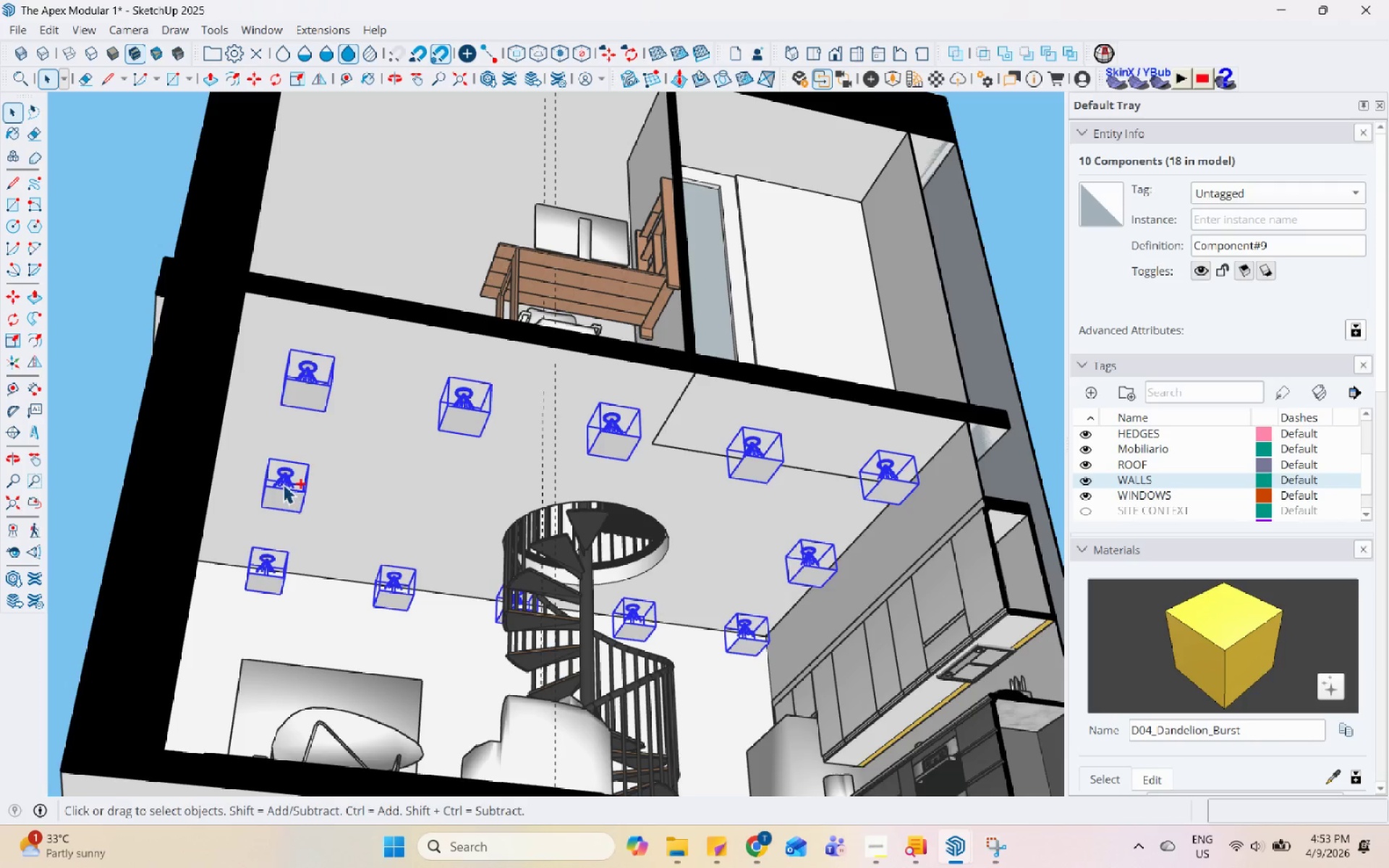 
key(Control+ControlLeft)
 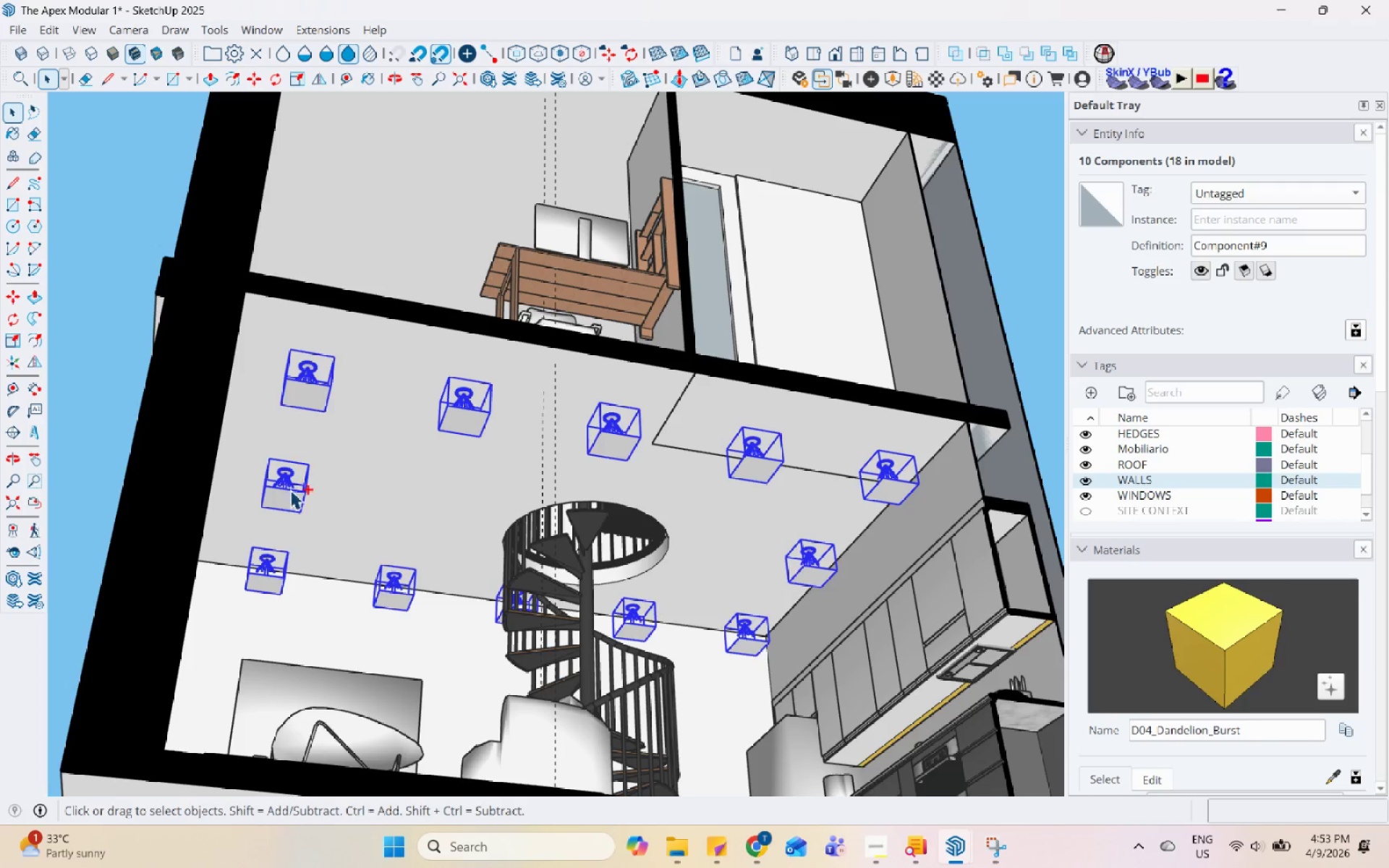 
key(Control+ControlLeft)
 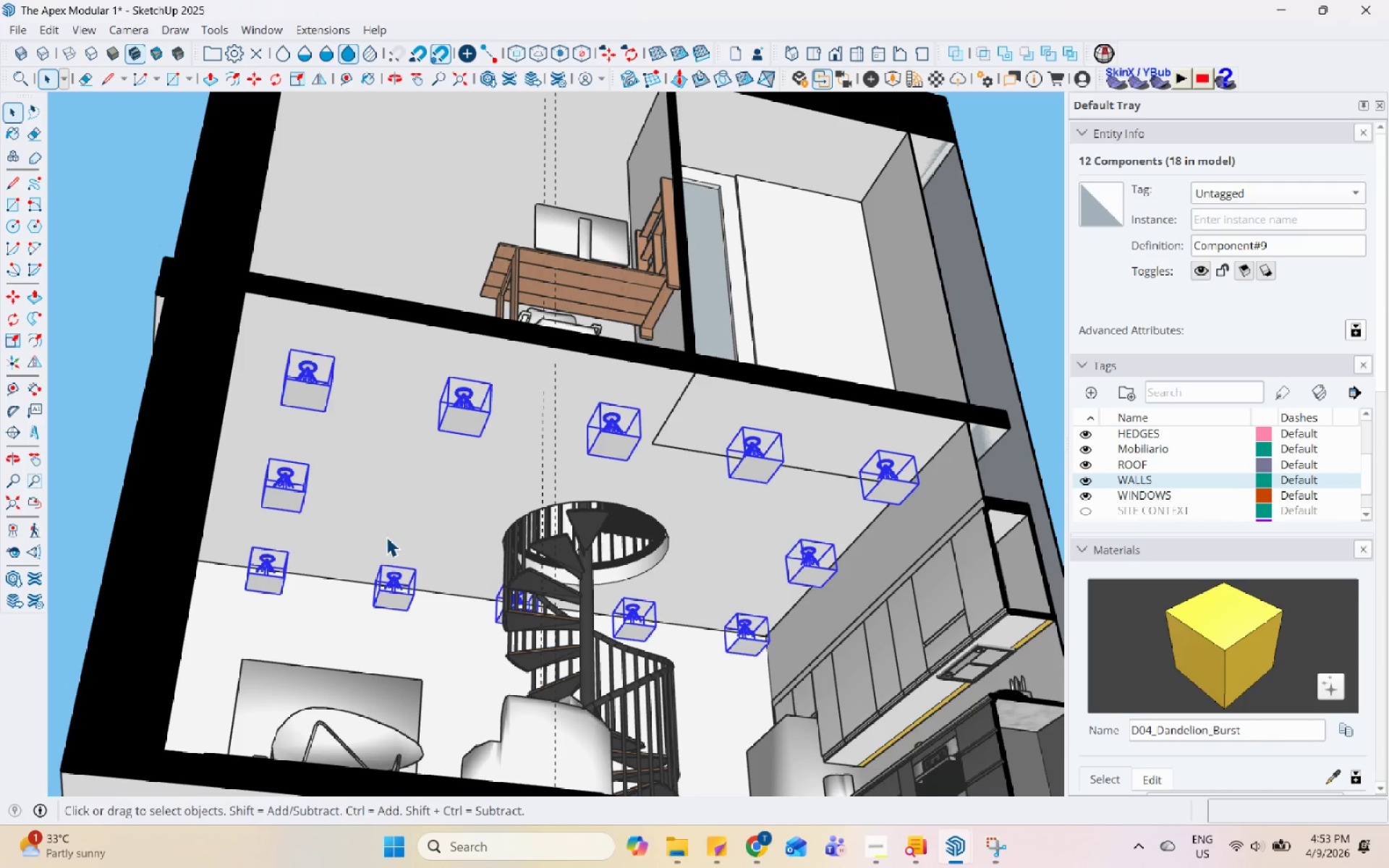 
key(M)
 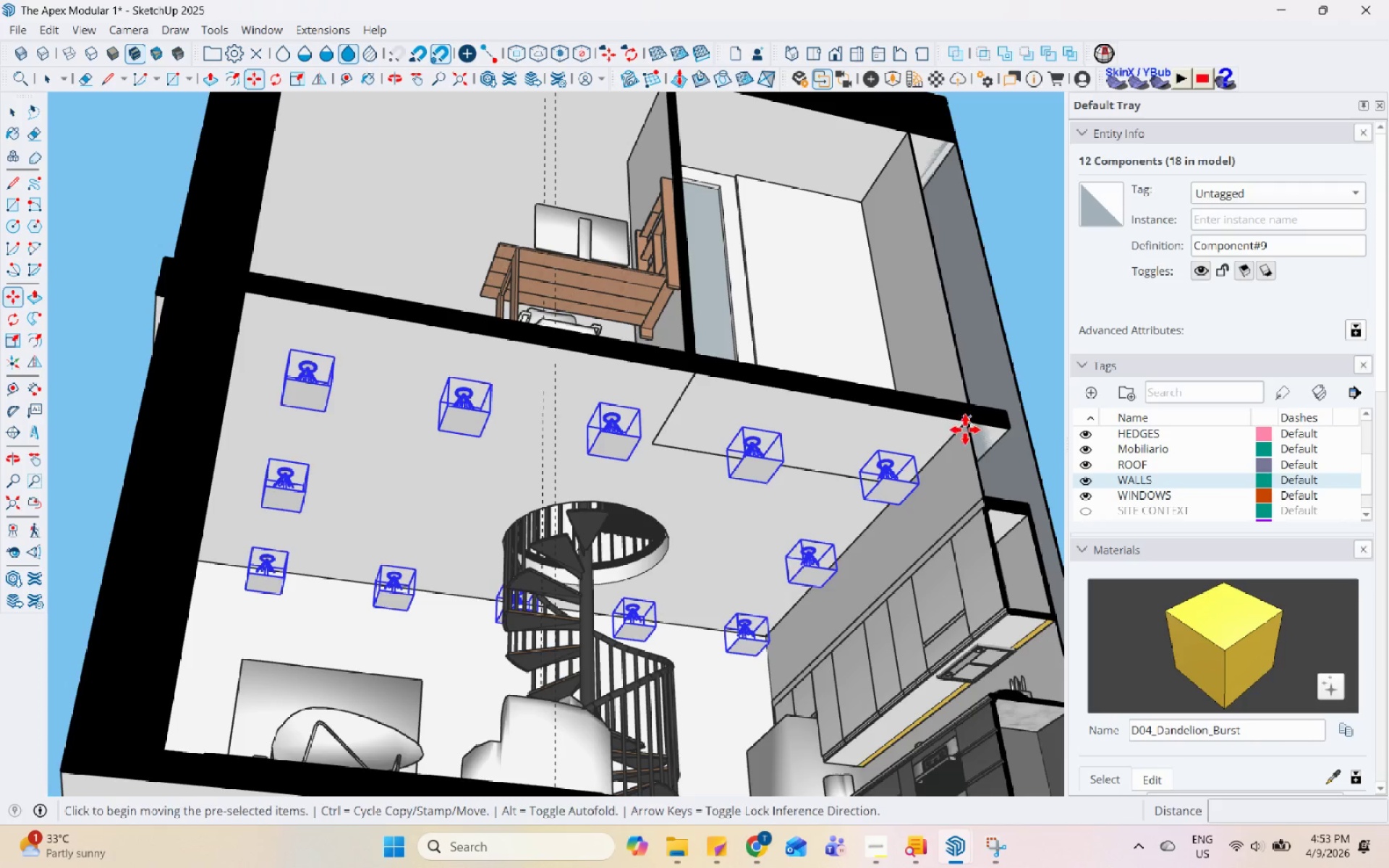 
key(Control+ControlLeft)
 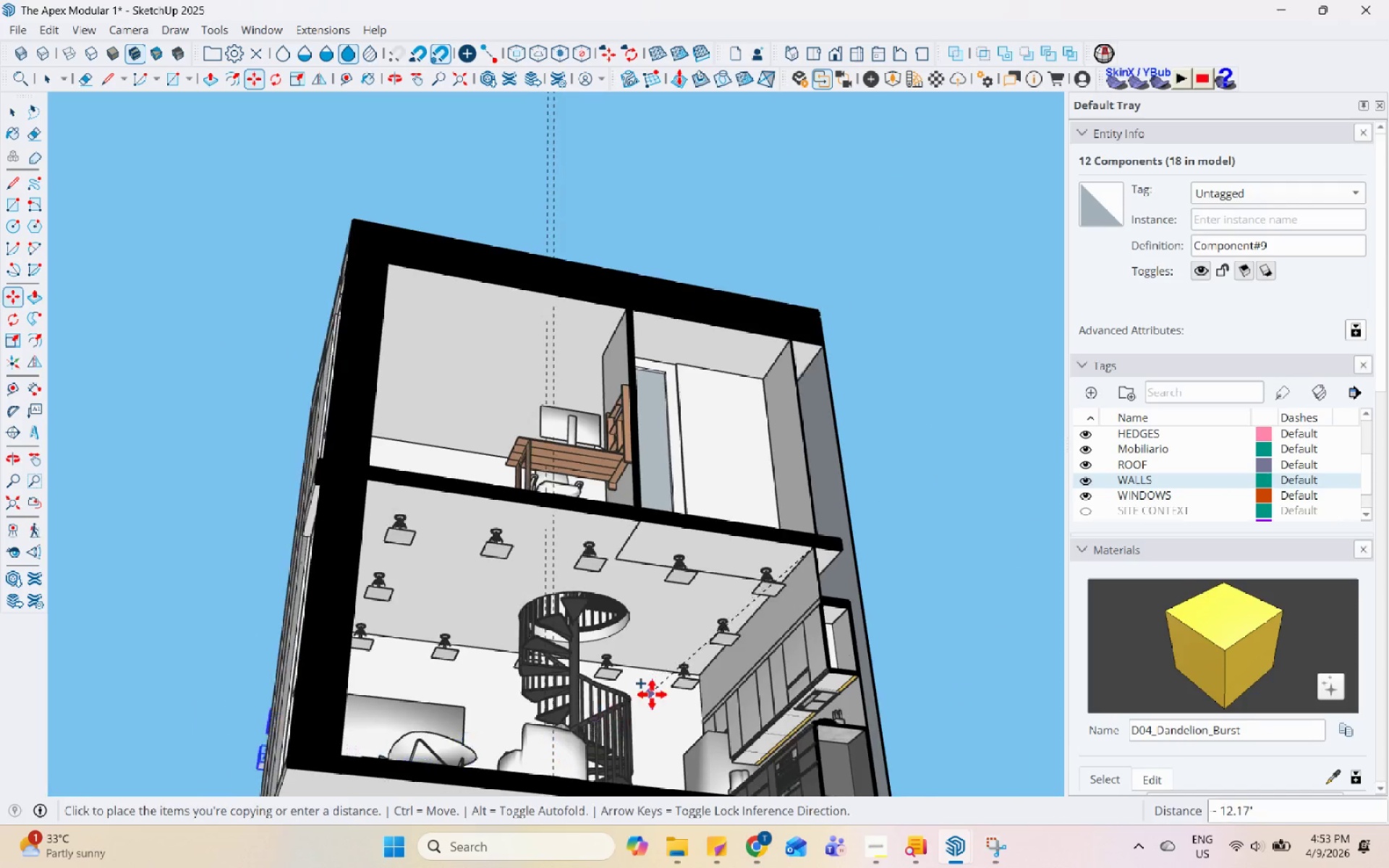 
left_click([963, 426])
 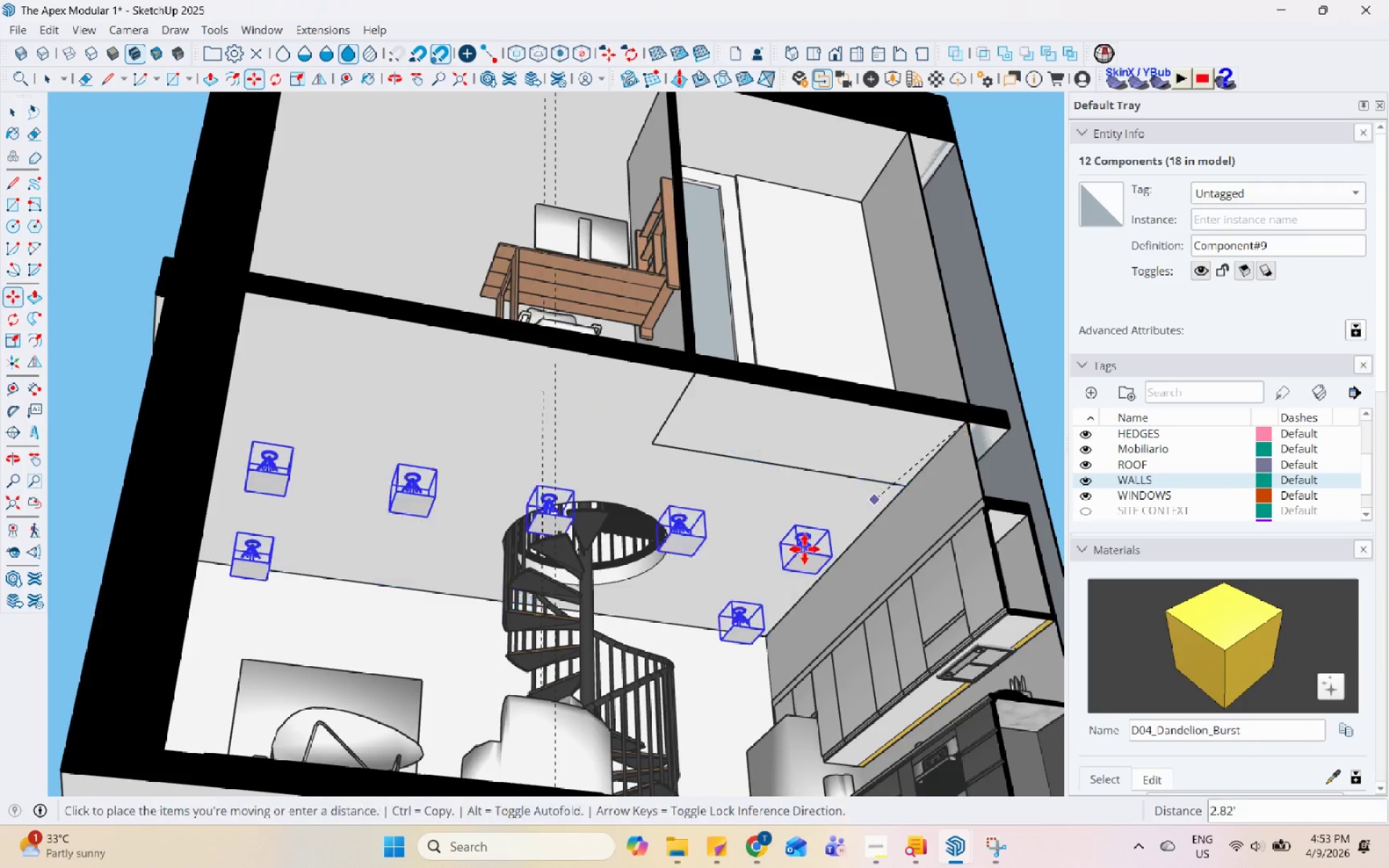 
scroll: coordinate [697, 424], scroll_direction: down, amount: 2.0
 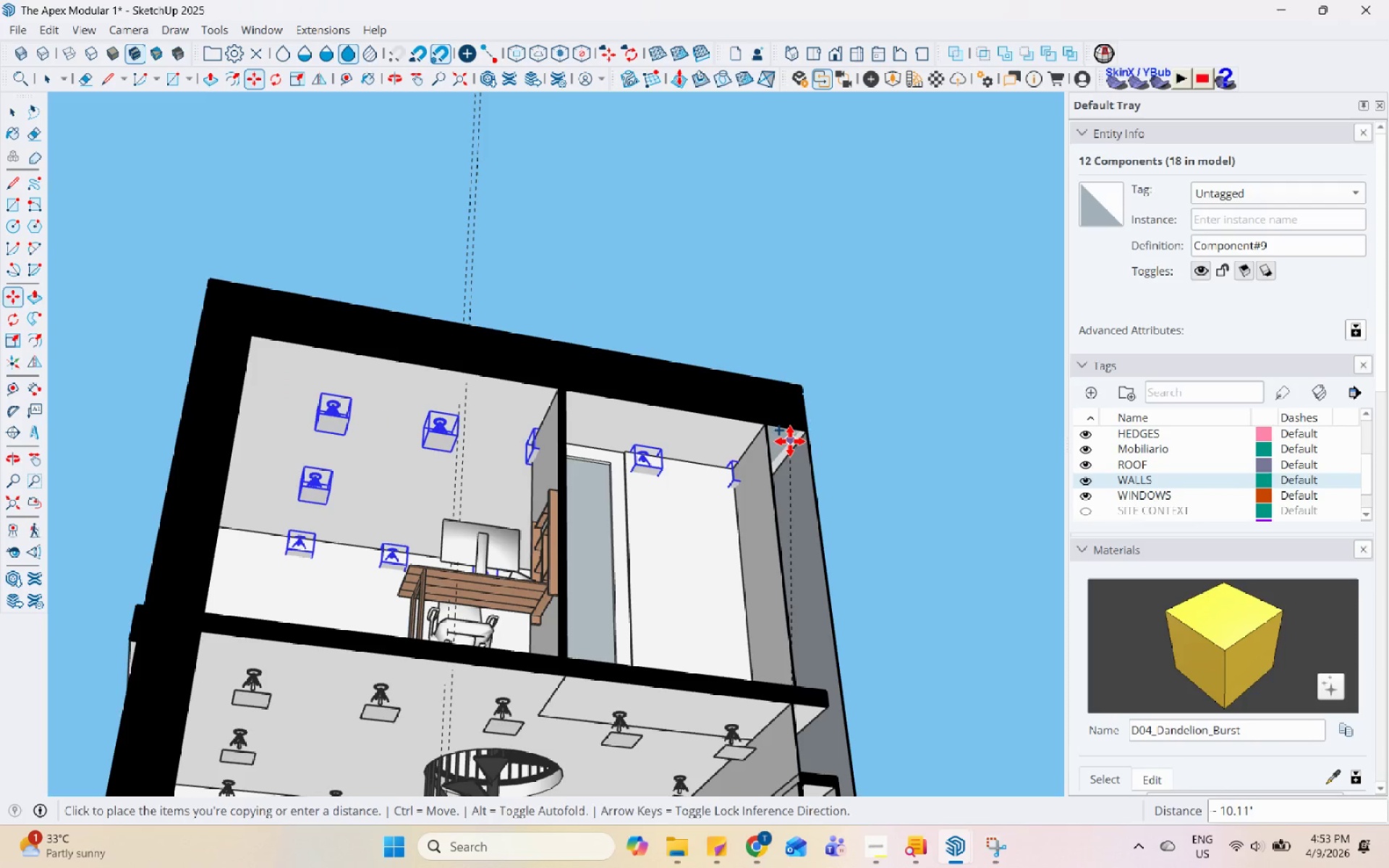 
key(Space)
 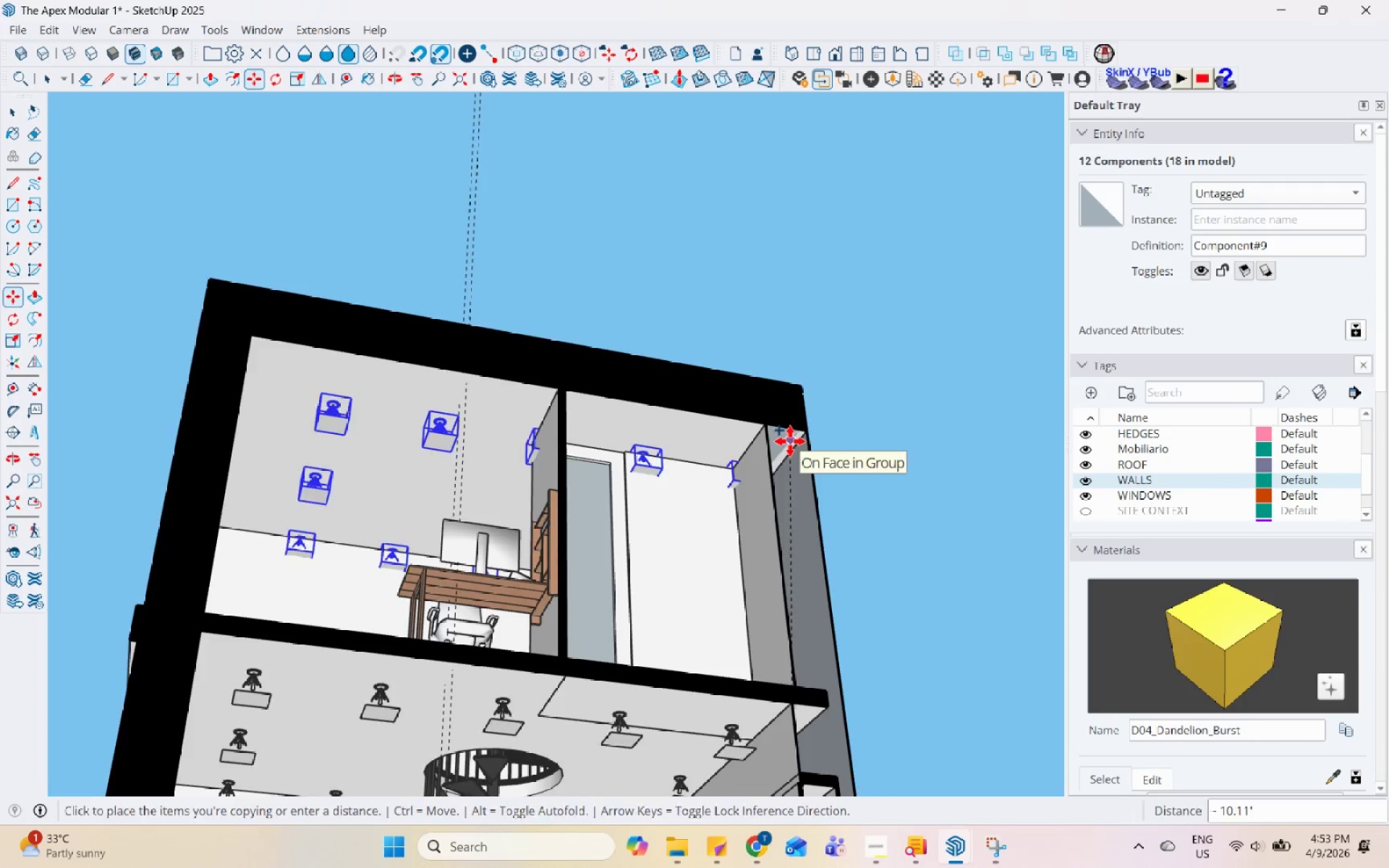 
scroll: coordinate [790, 441], scroll_direction: none, amount: 0.0
 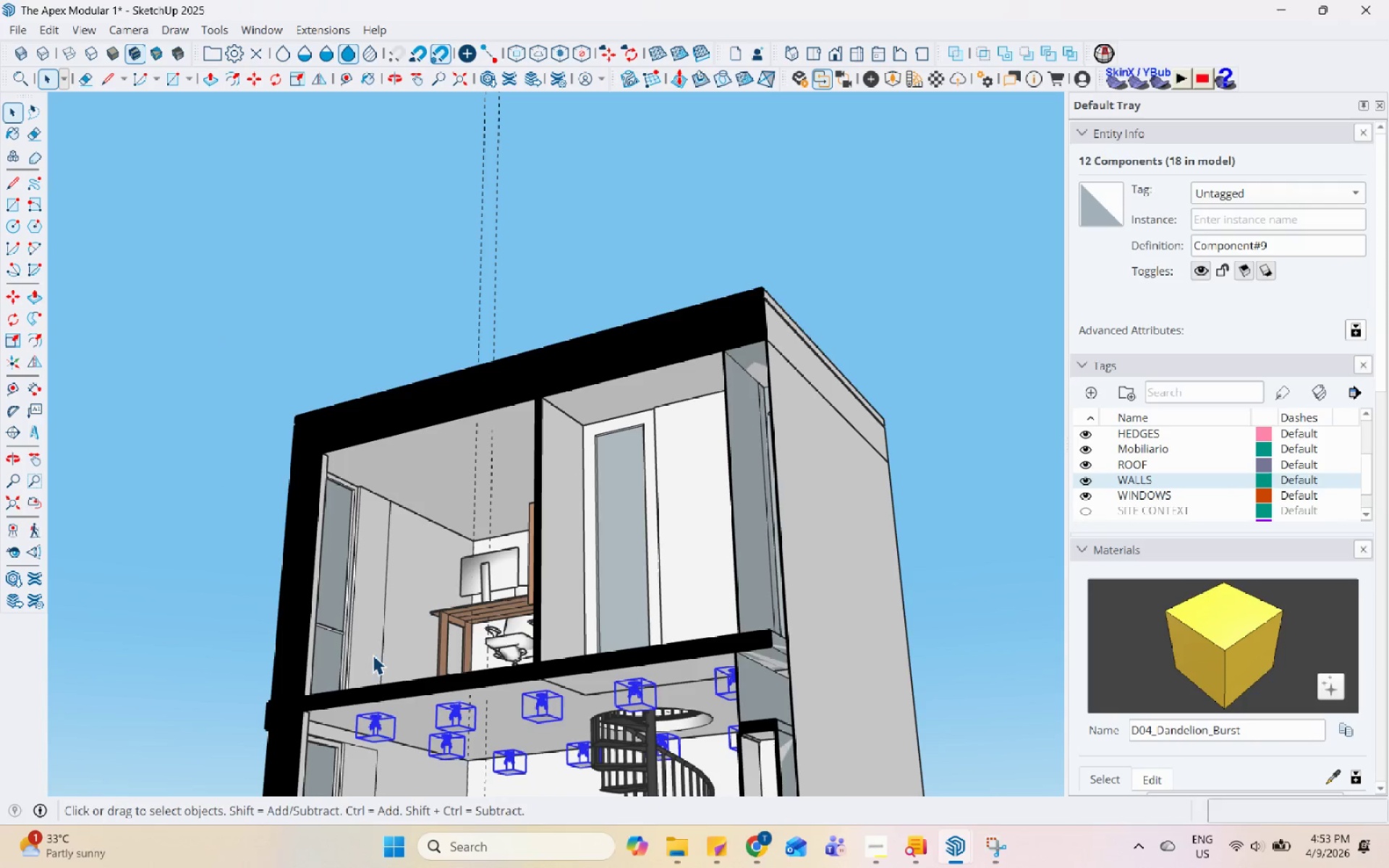 
key(M)
 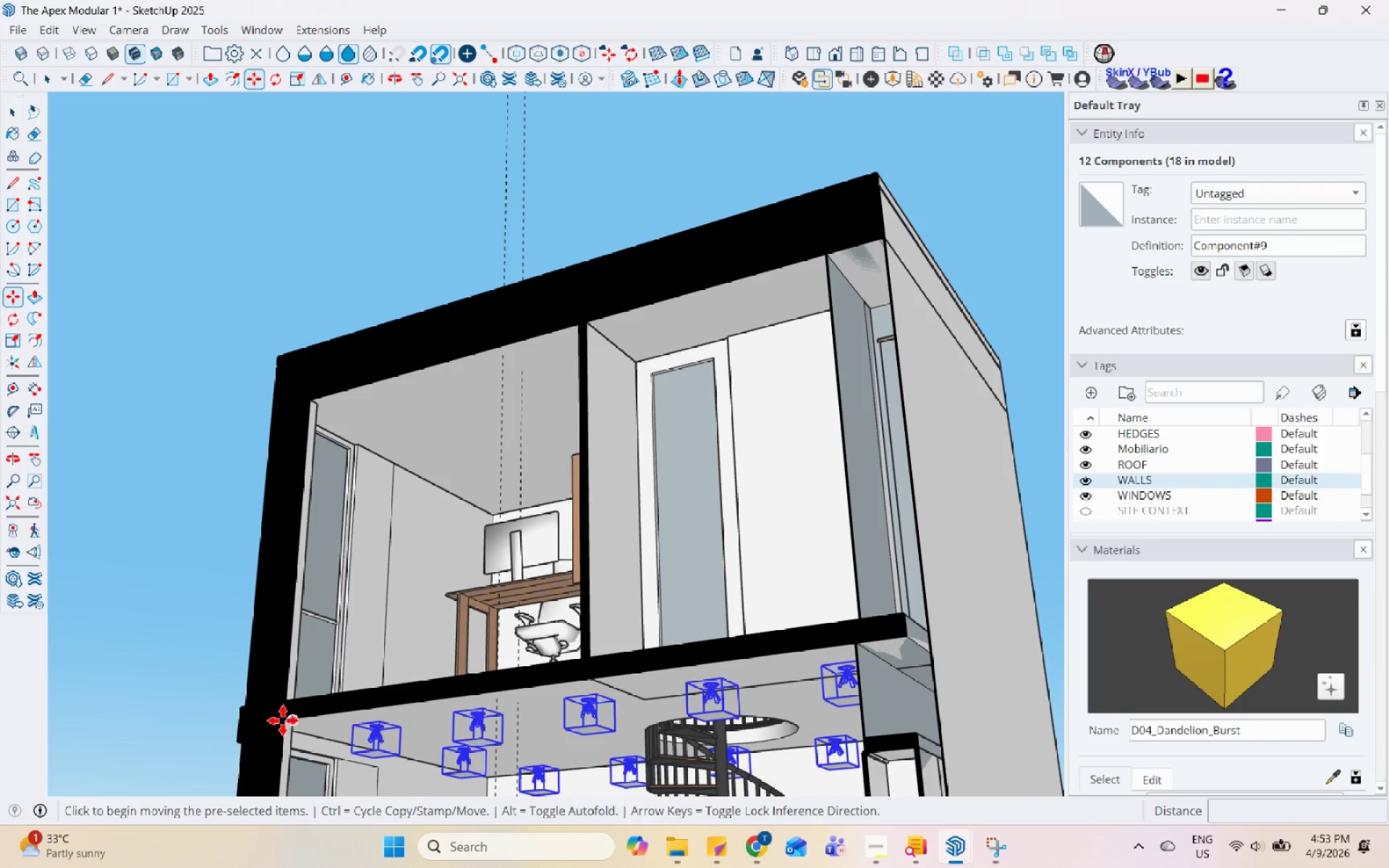 
scroll: coordinate [283, 738], scroll_direction: up, amount: 10.0
 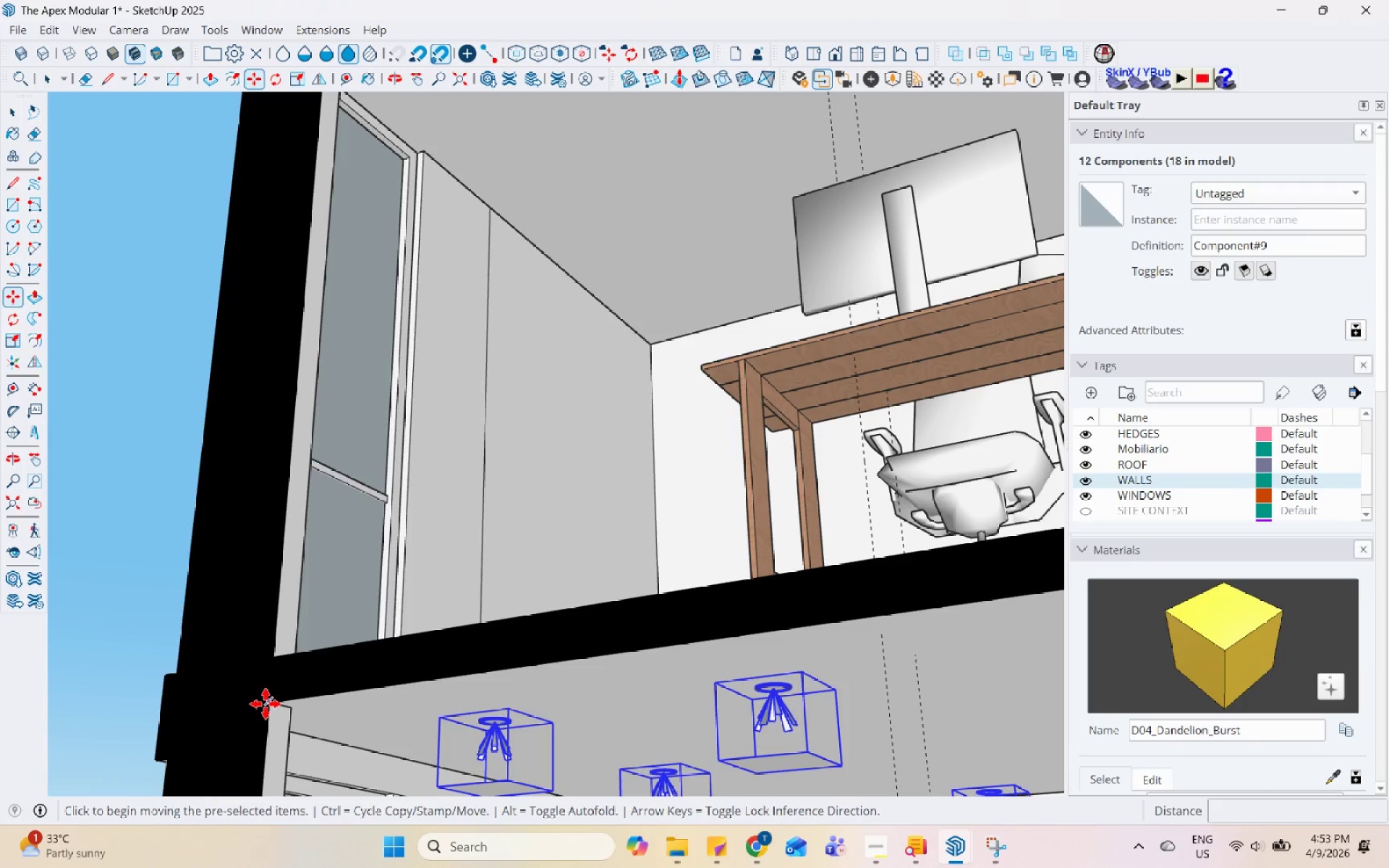 
key(Control+ControlLeft)
 